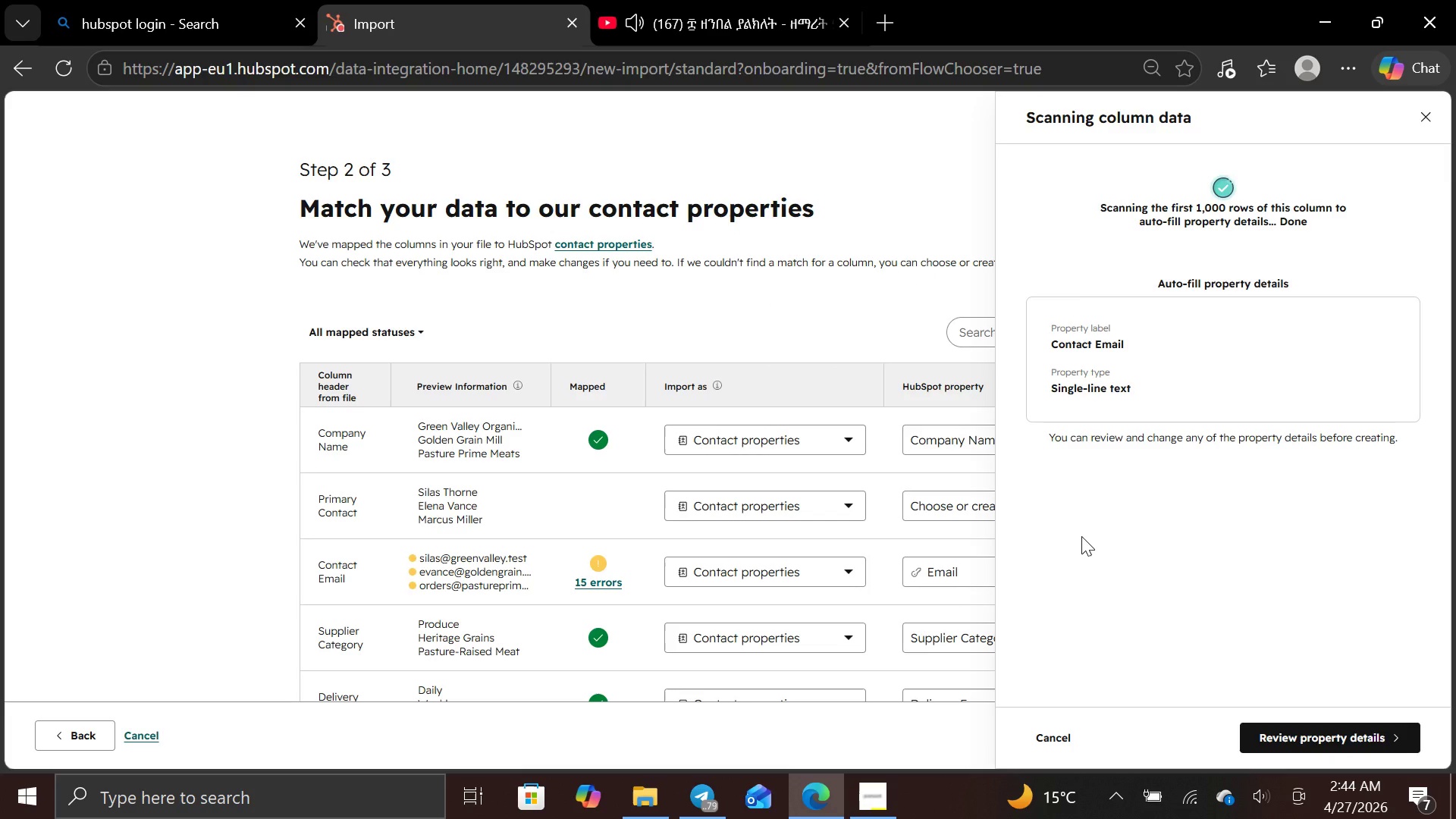 
left_click([1321, 744])
 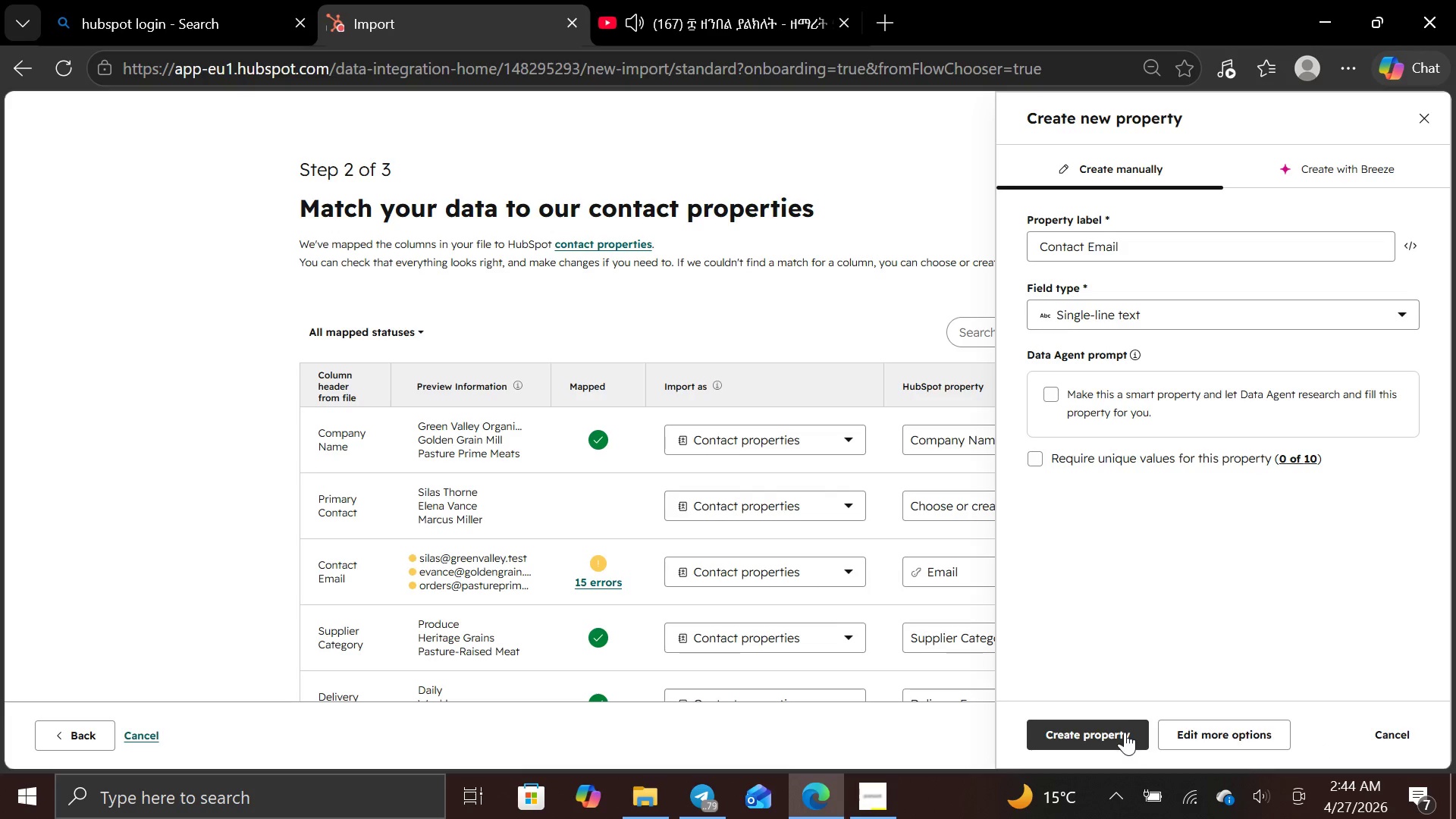 
wait(5.09)
 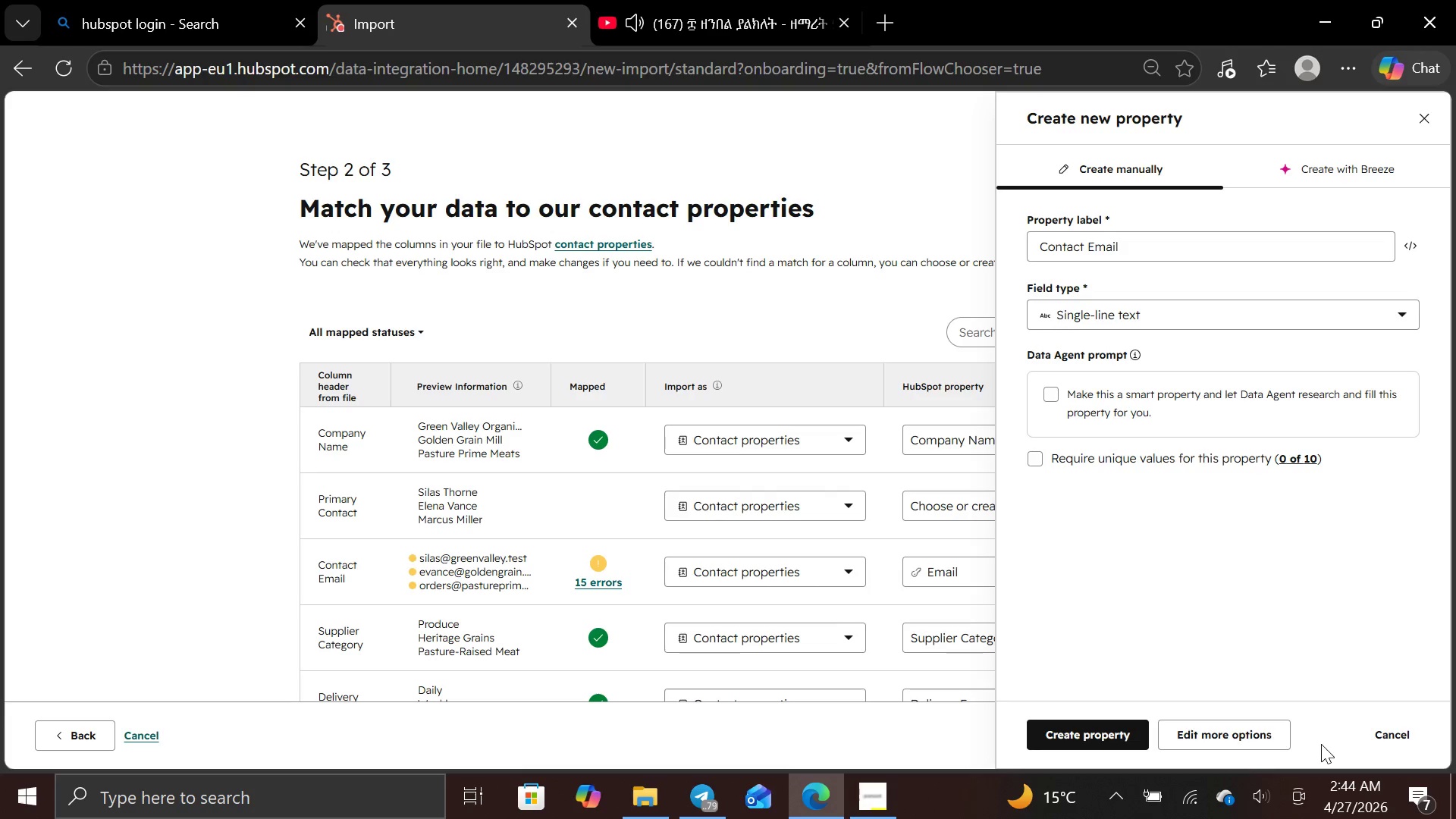 
left_click([1403, 315])
 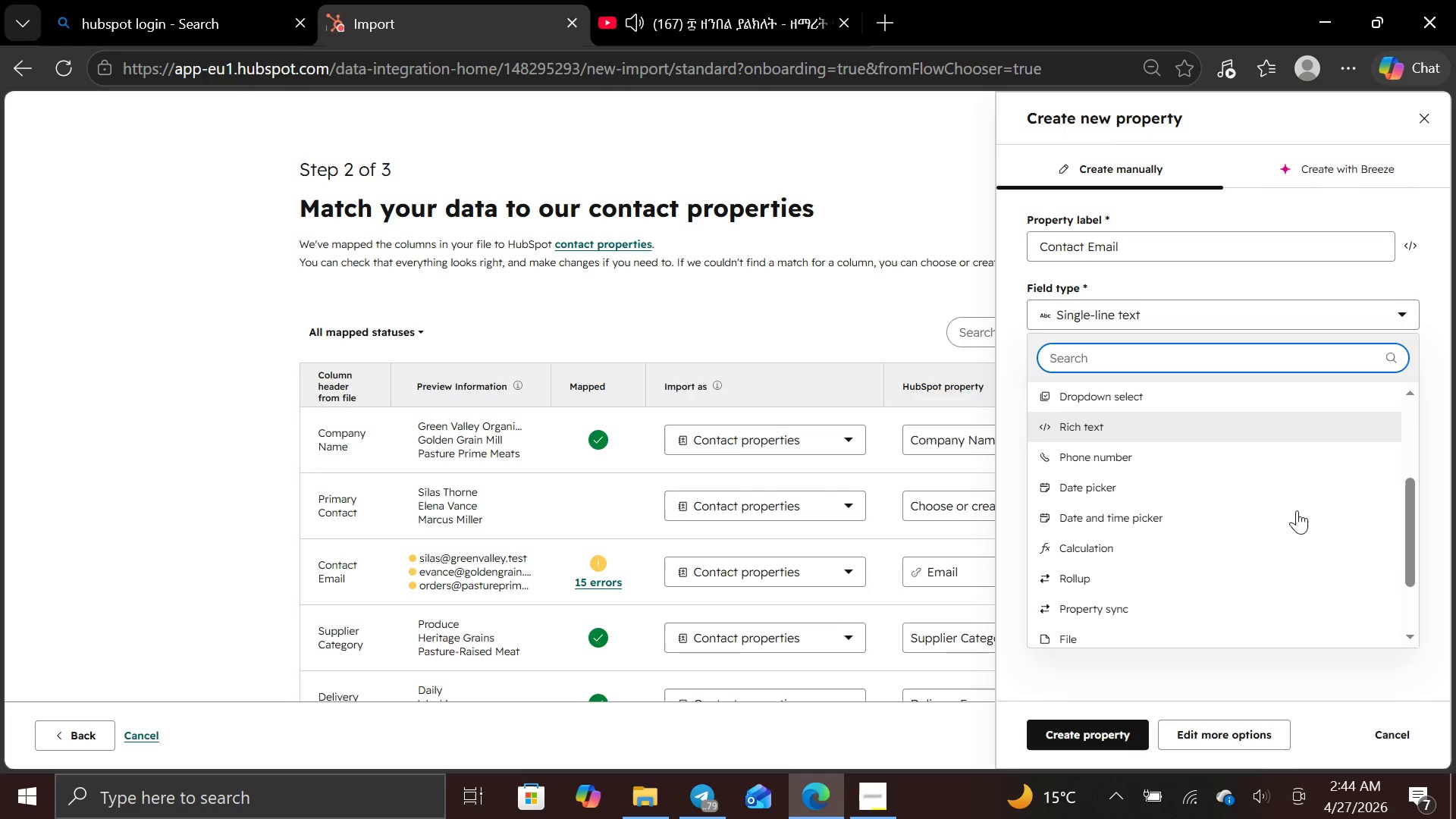 
wait(9.06)
 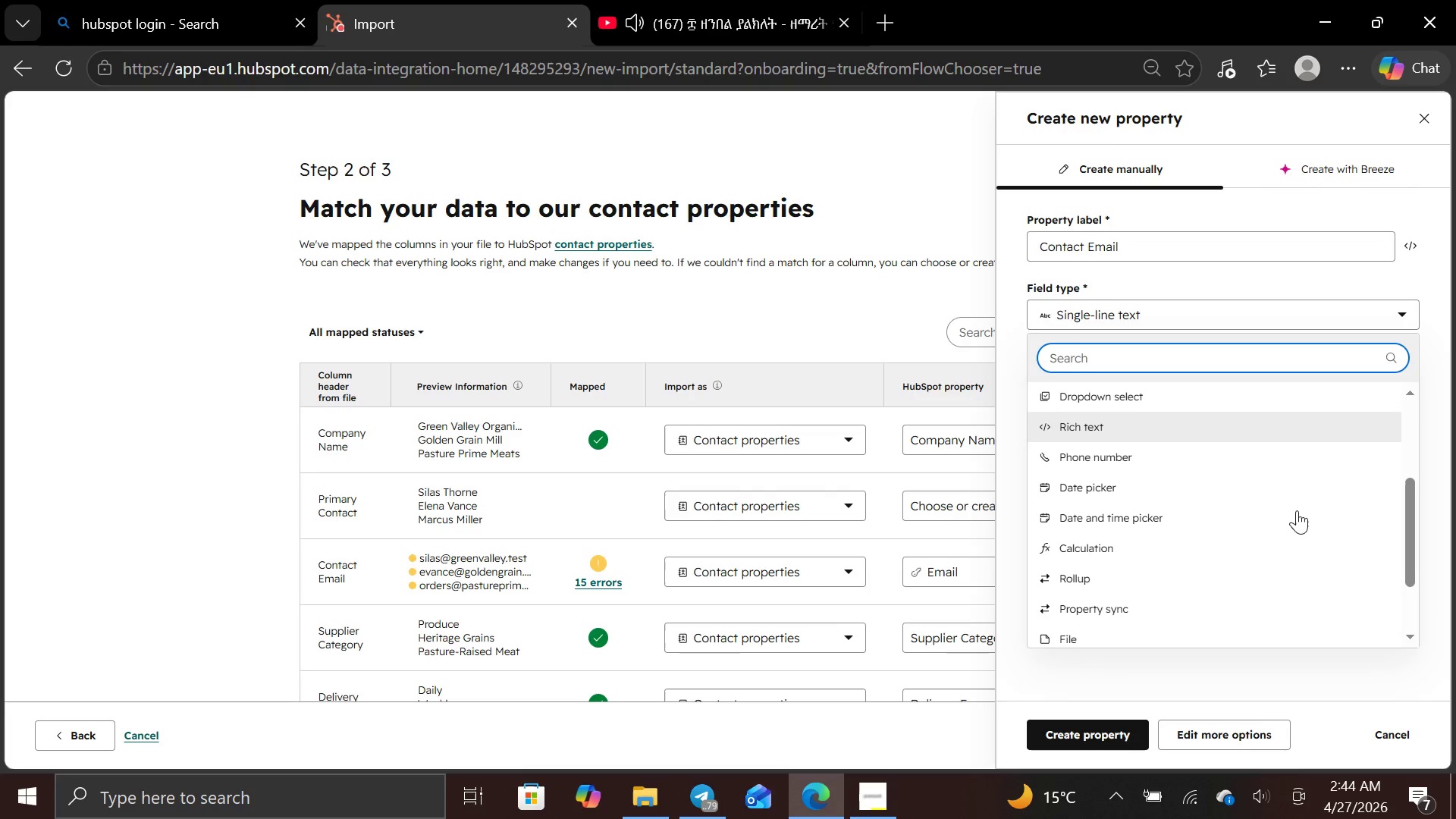 
left_click([1245, 624])
 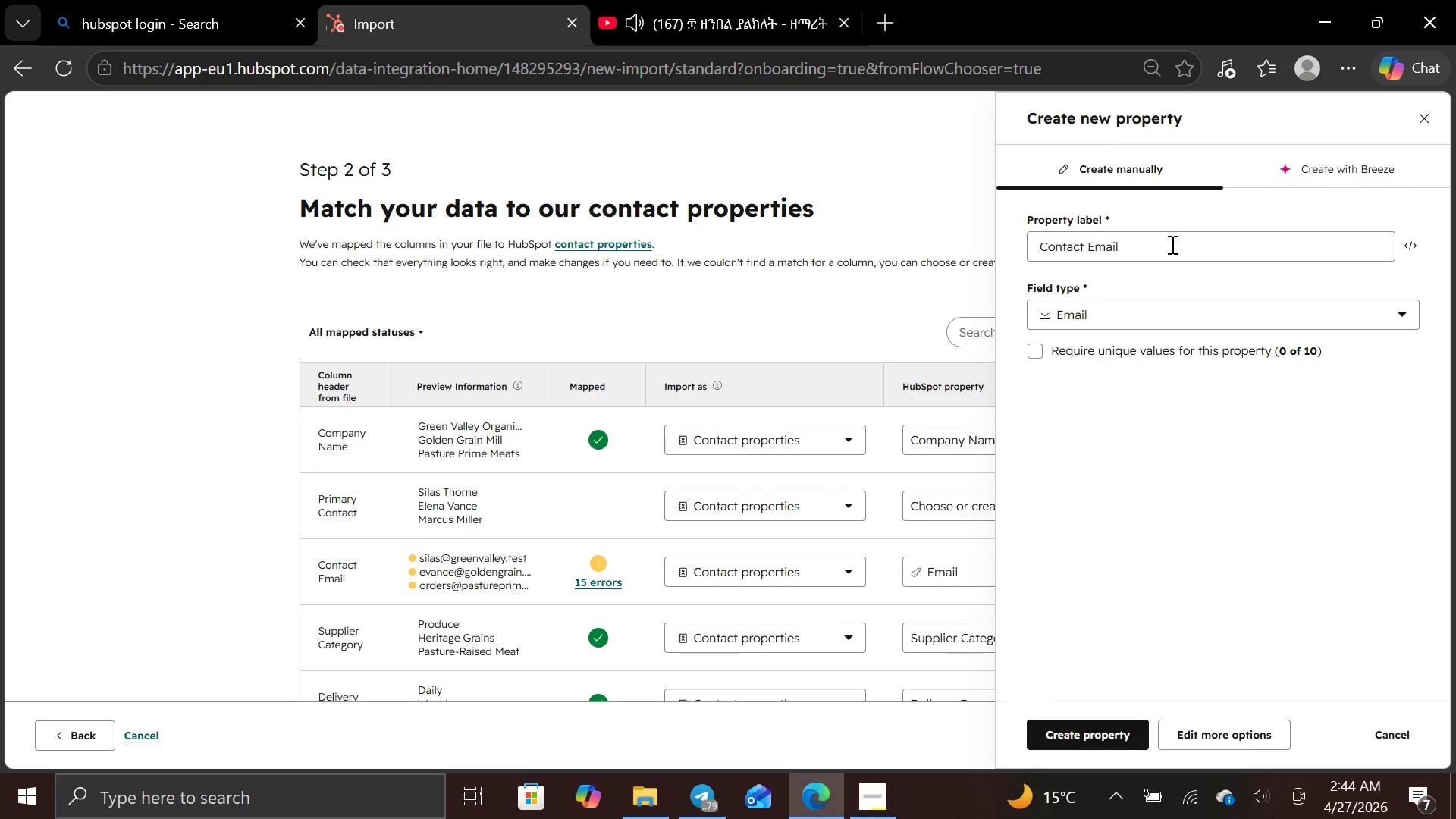 
wait(22.16)
 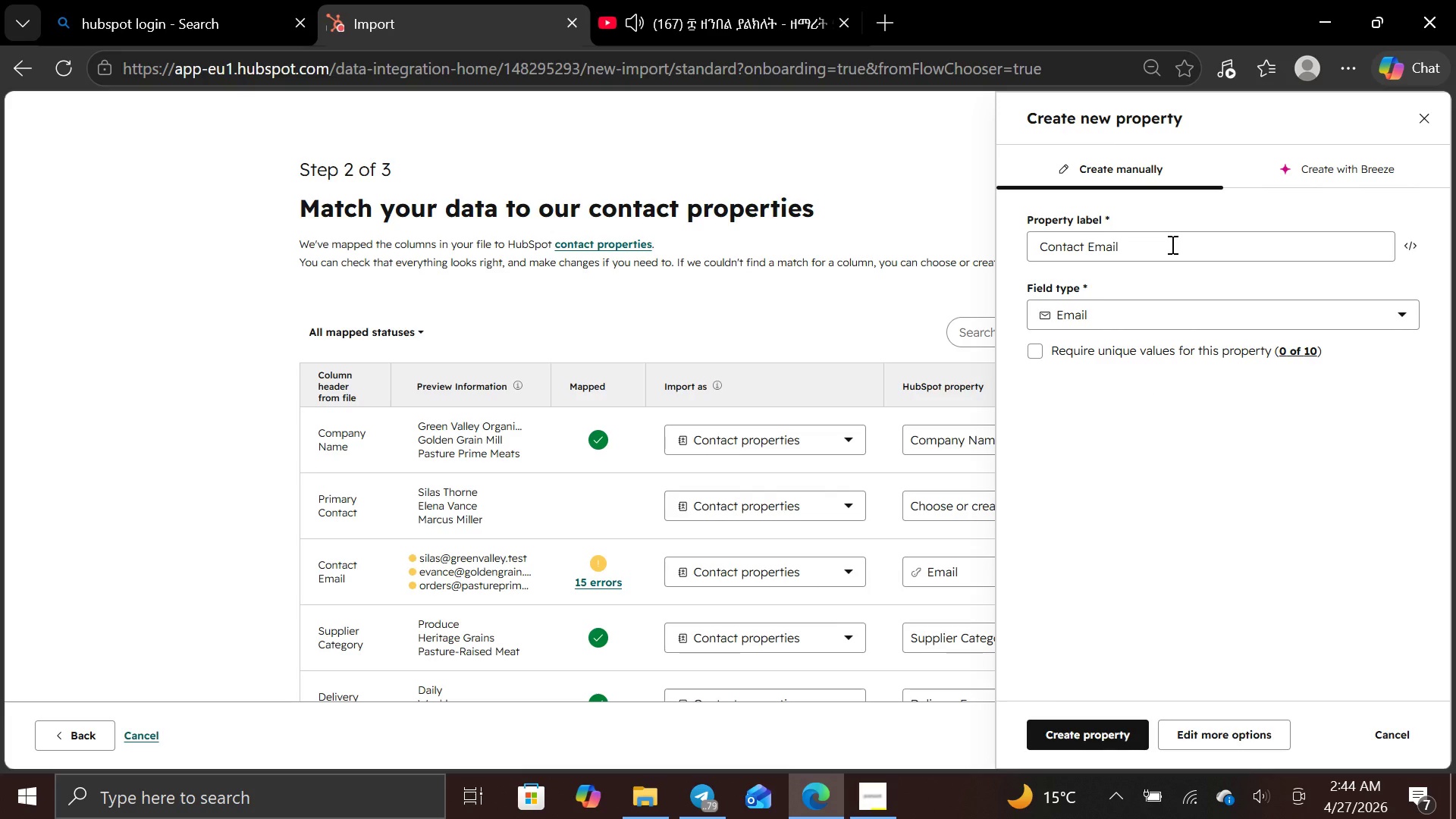 
left_click([1404, 306])
 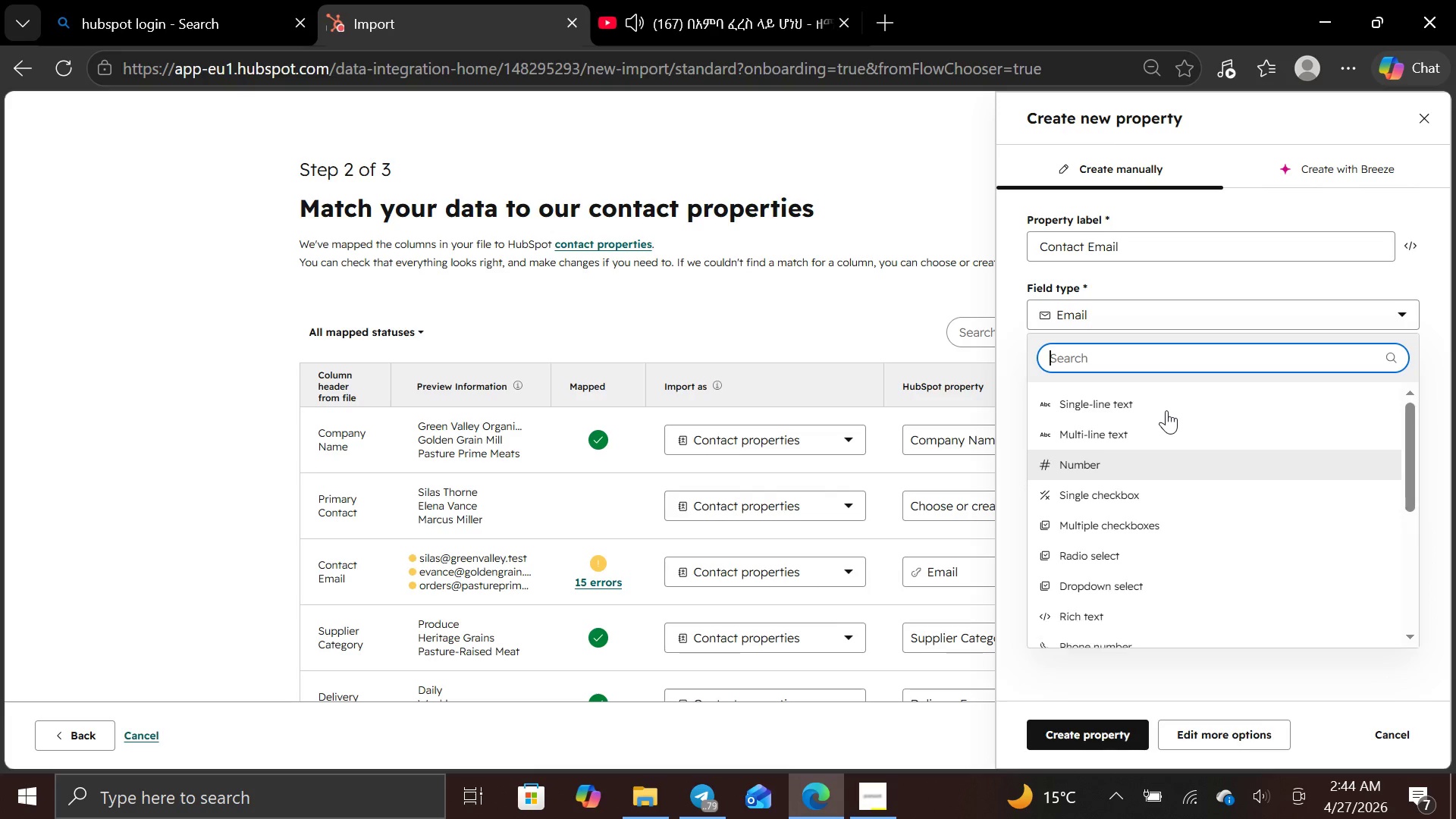 
left_click([1160, 403])
 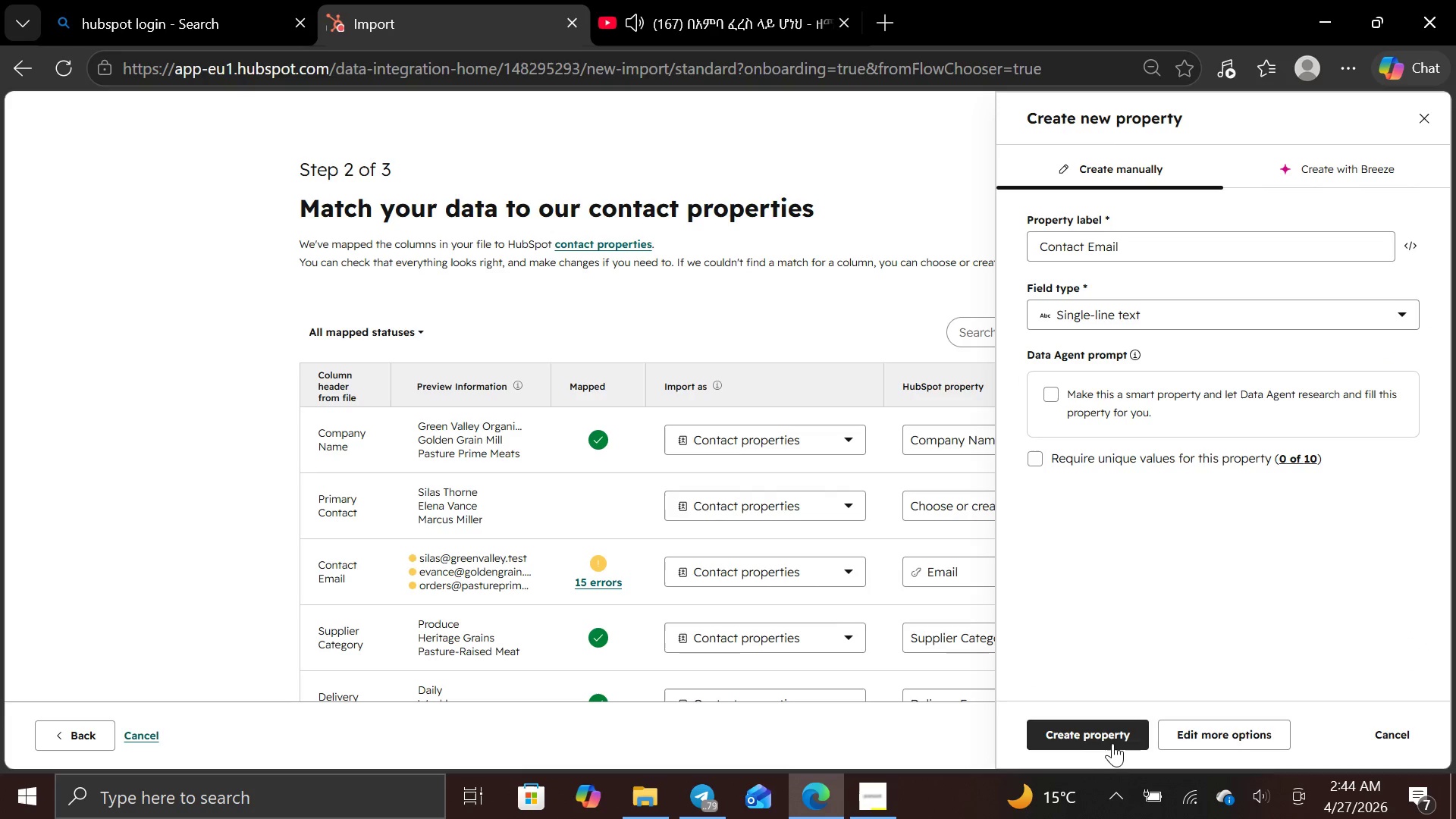 
left_click([1112, 740])
 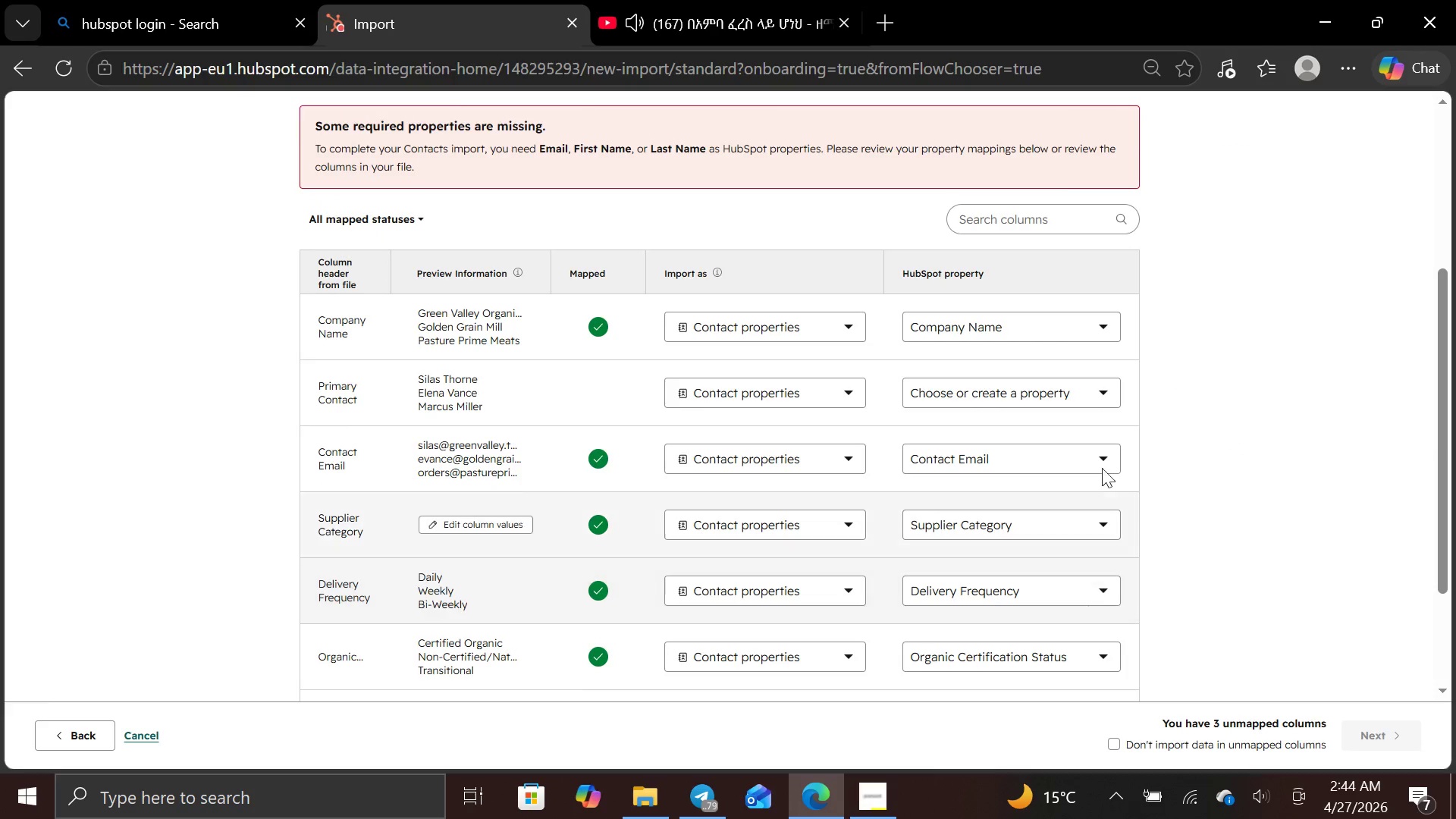 
wait(6.09)
 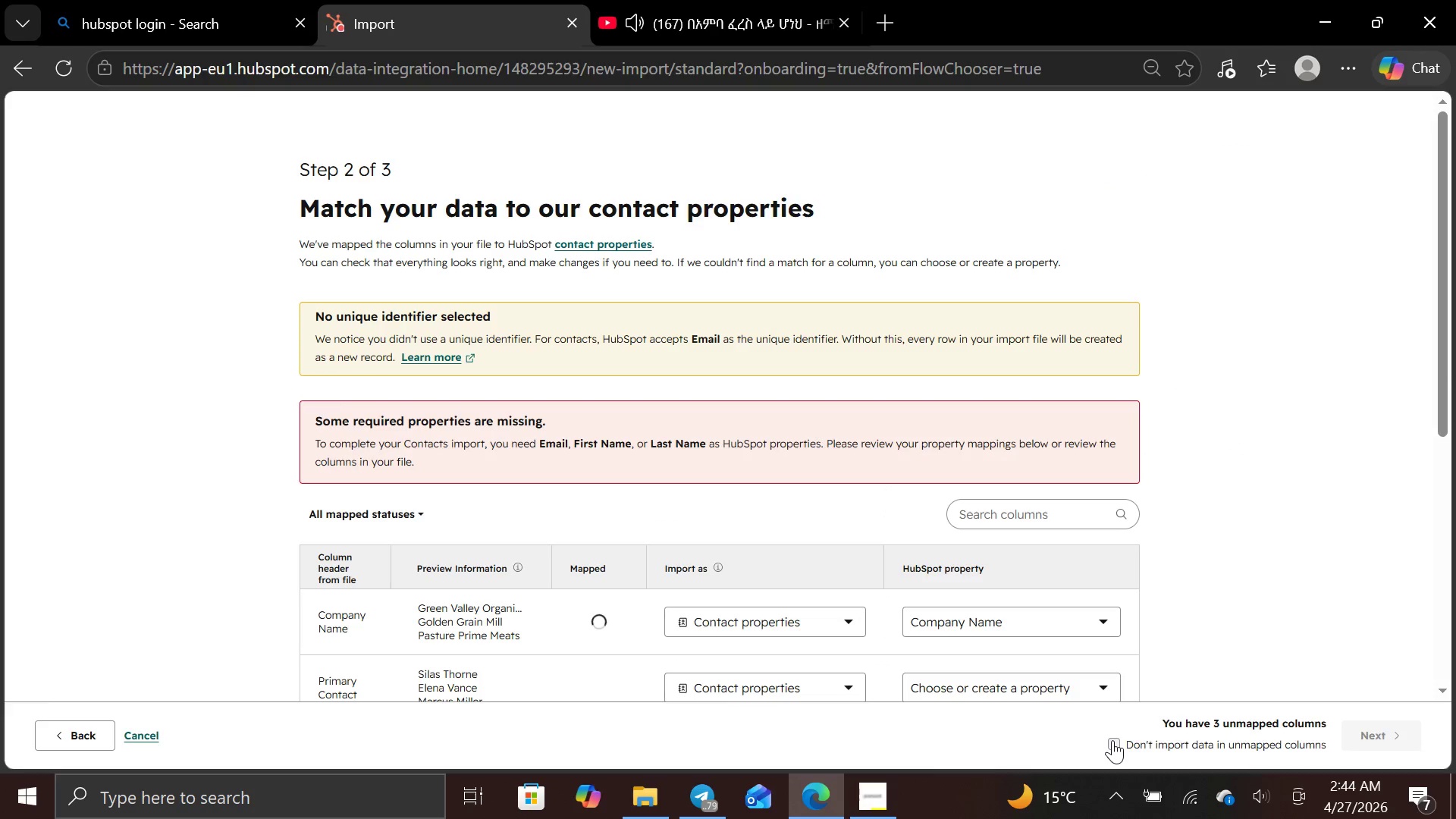 
left_click([1103, 455])
 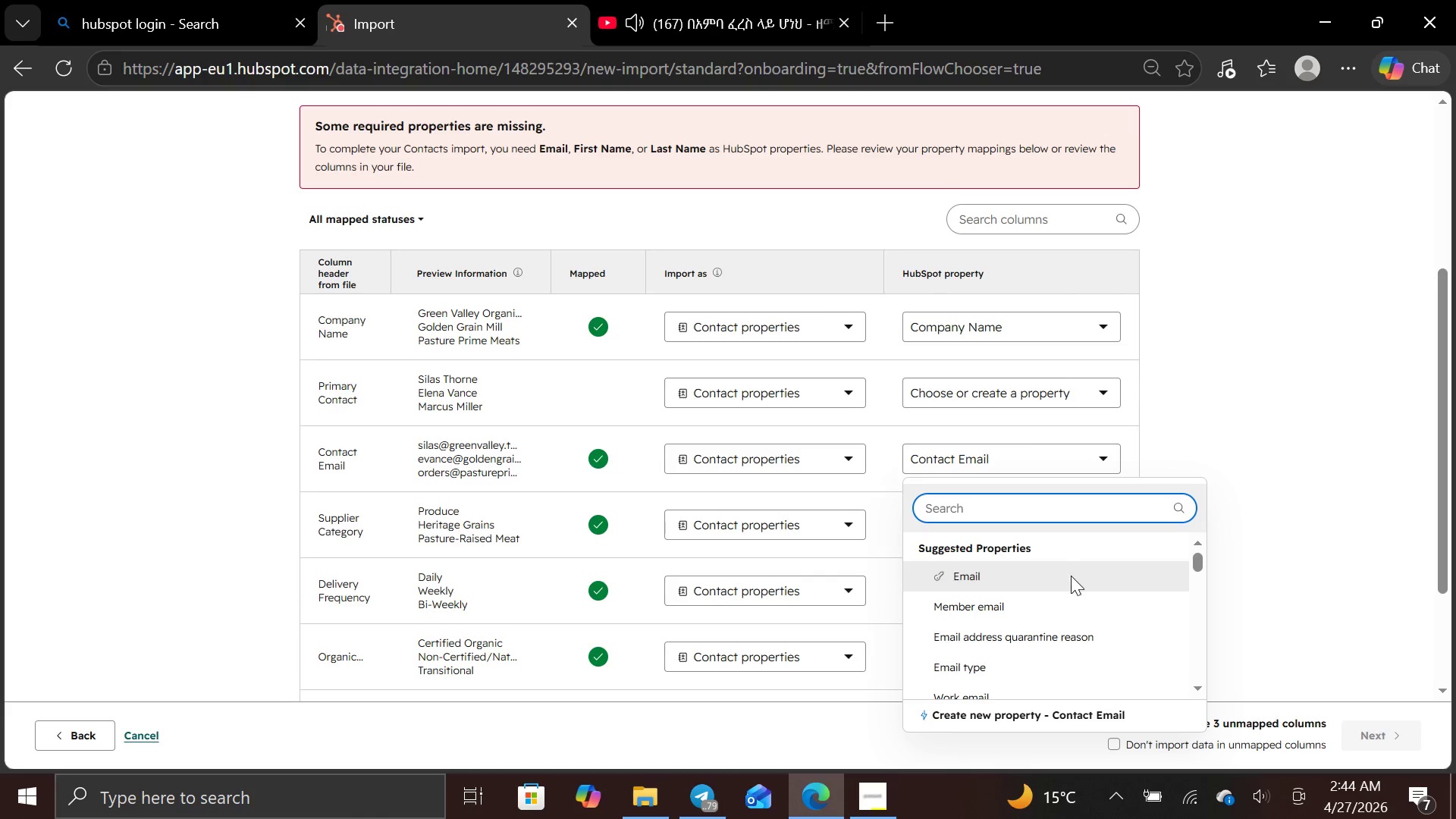 
left_click([1071, 576])
 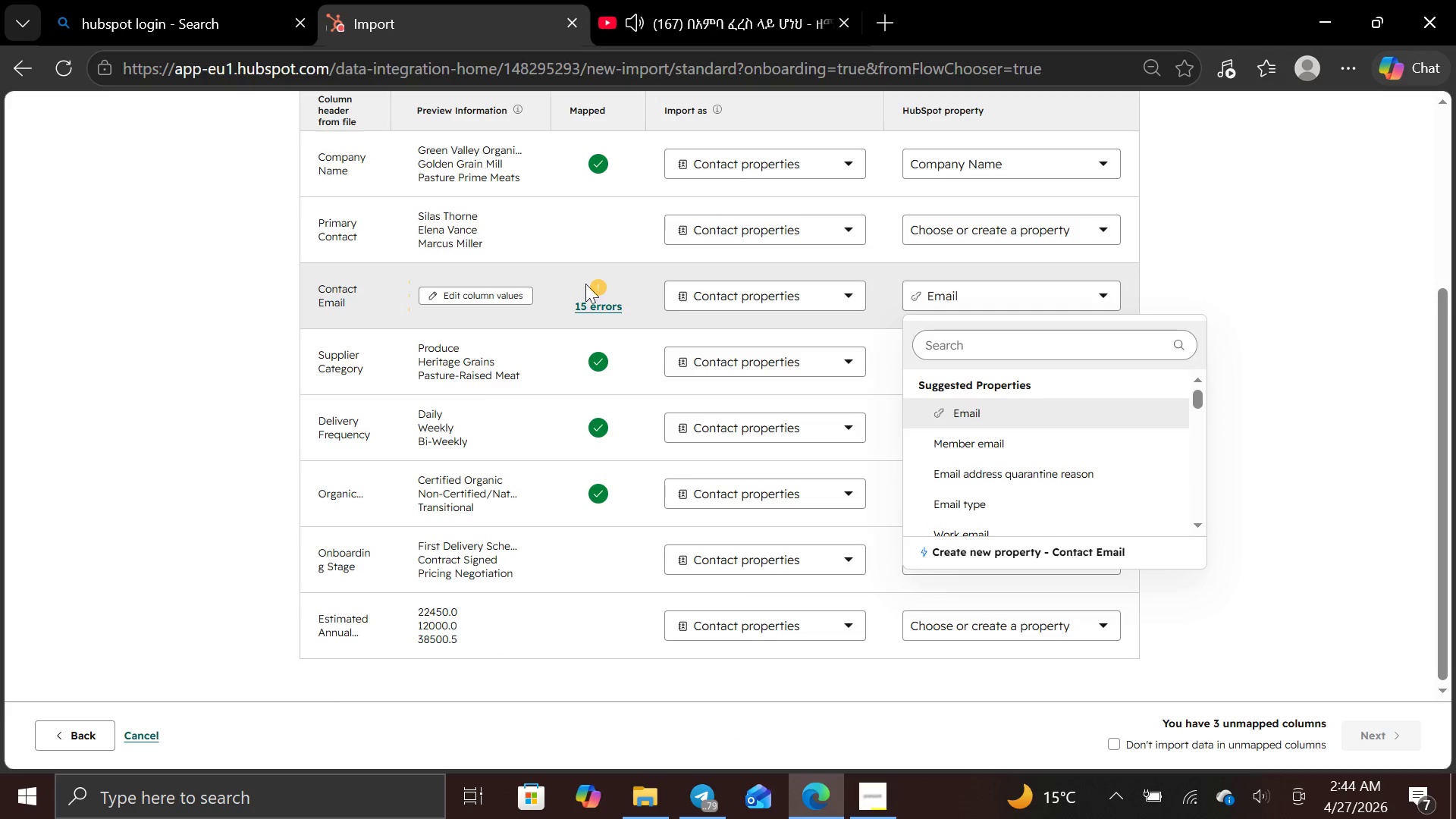 
left_click([605, 297])
 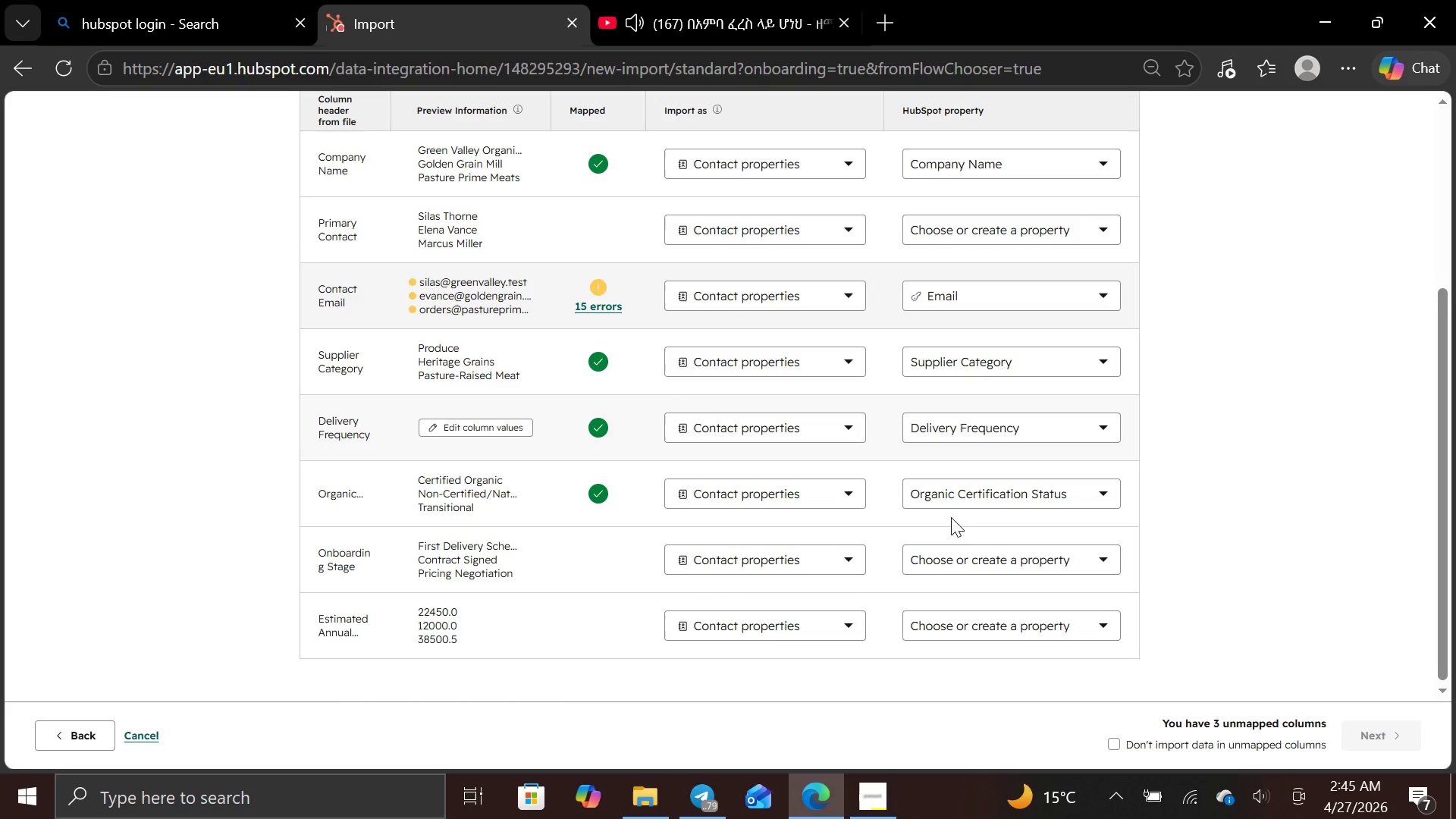 
wait(6.77)
 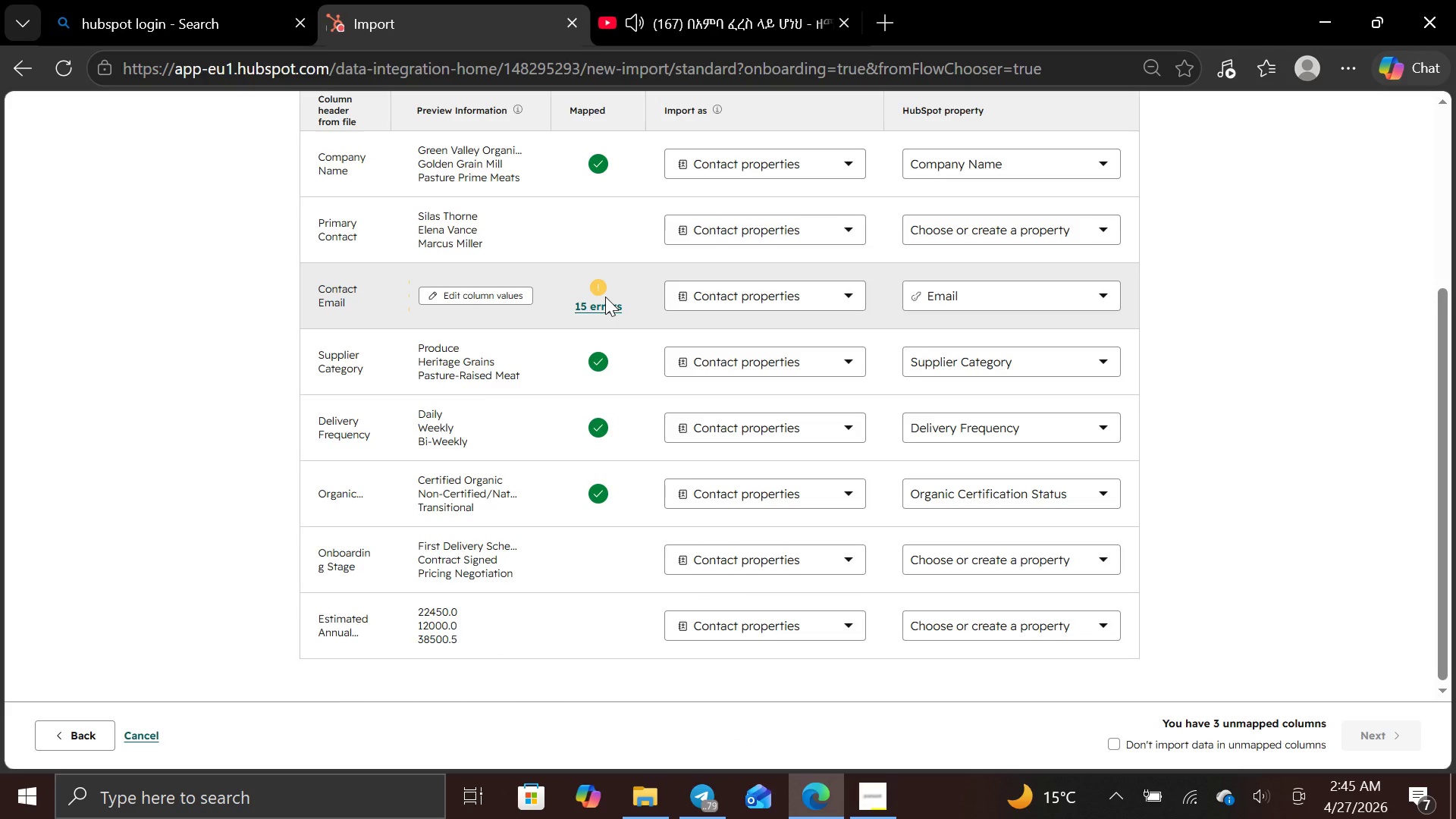 
left_click([1104, 560])
 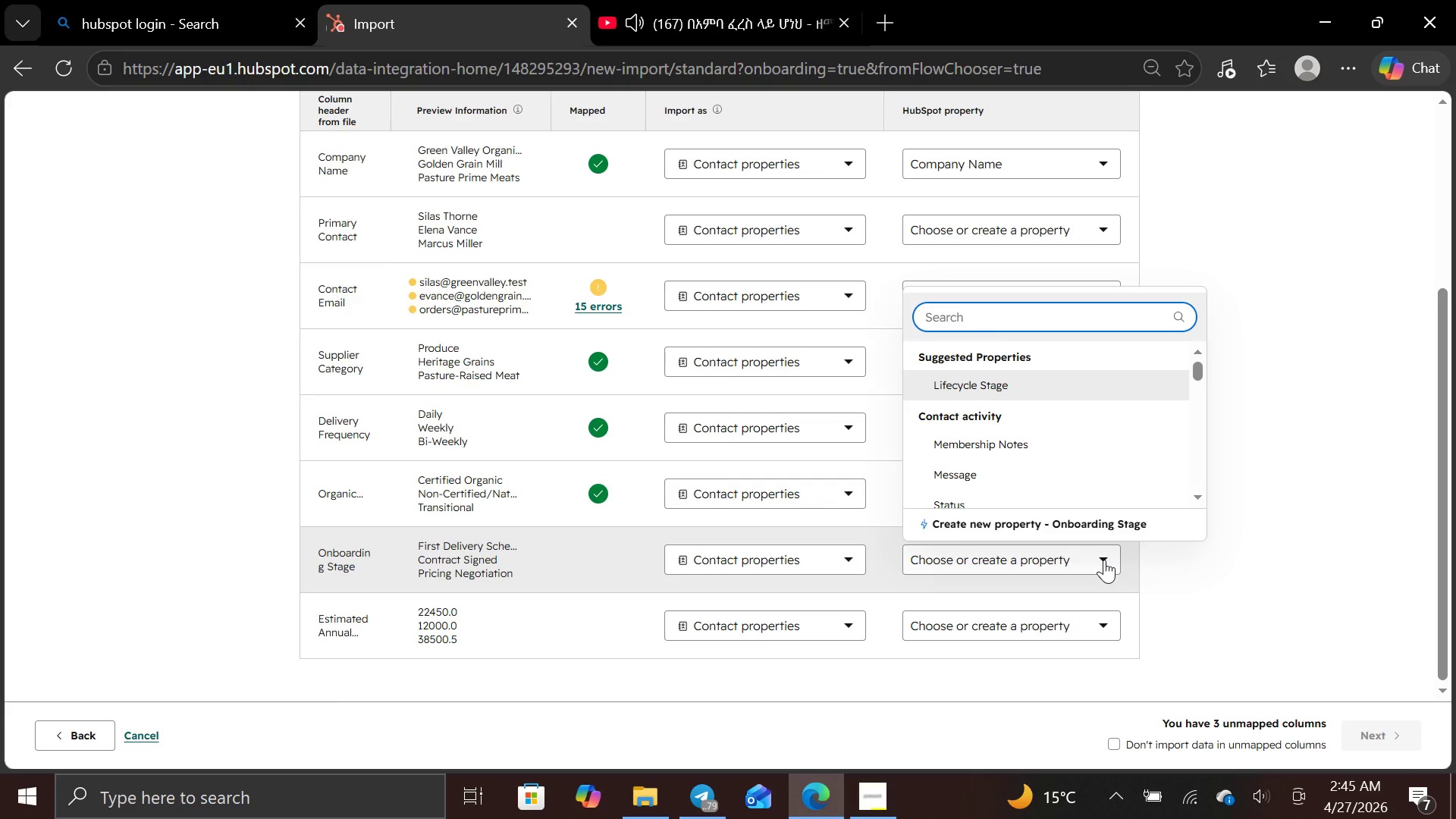 
wait(14.81)
 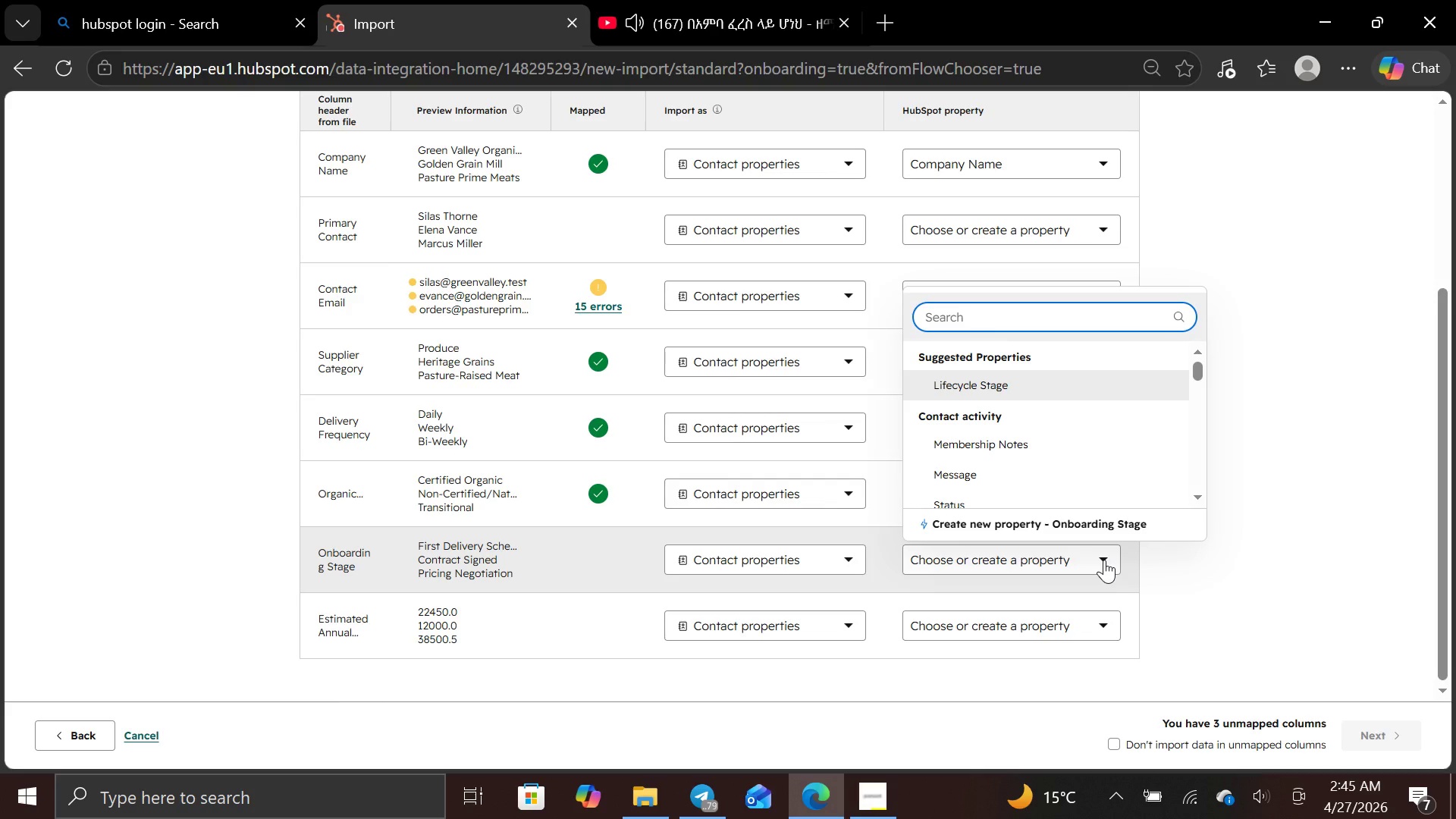 
left_click([1102, 525])
 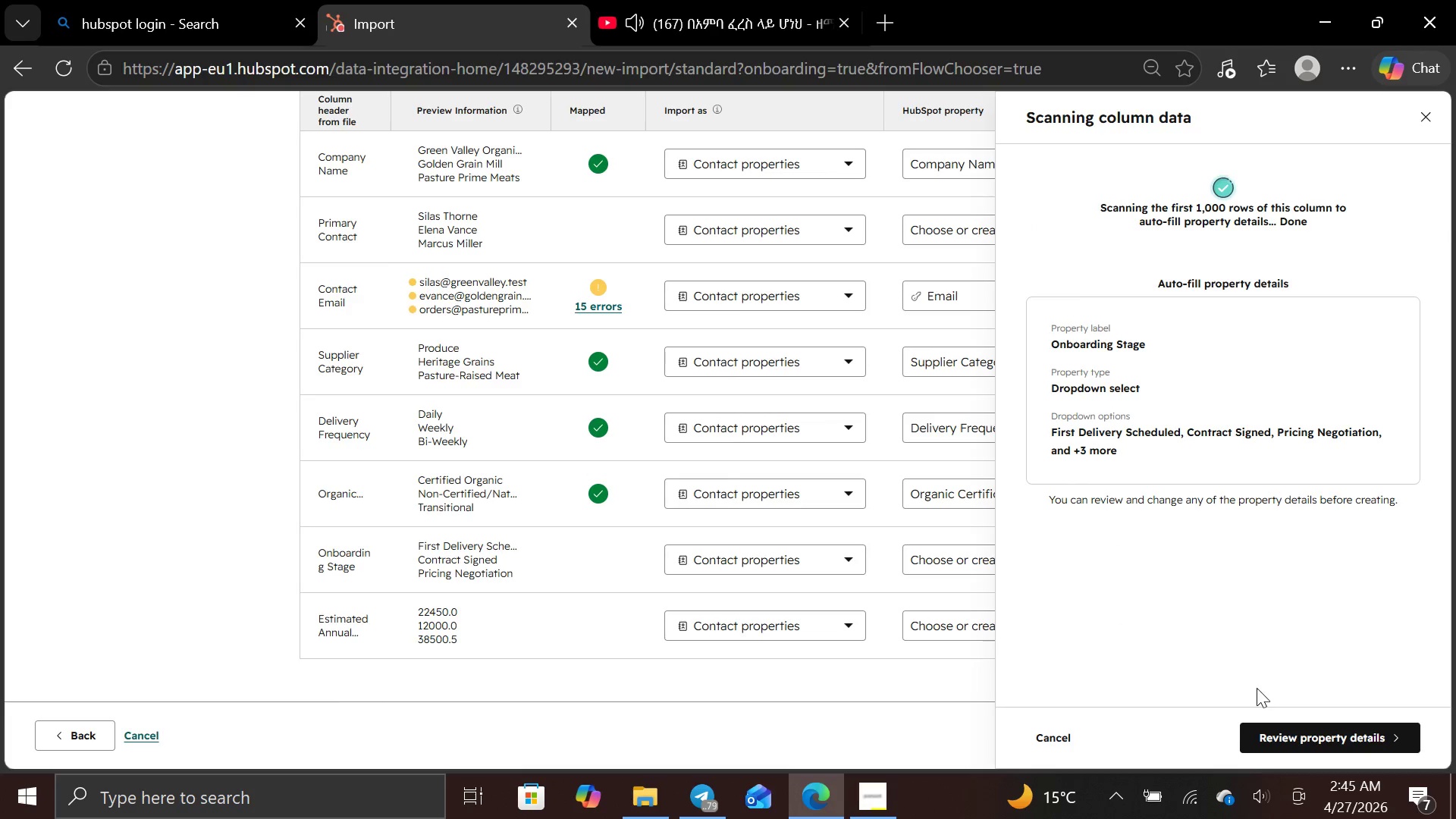 
left_click([1288, 720])
 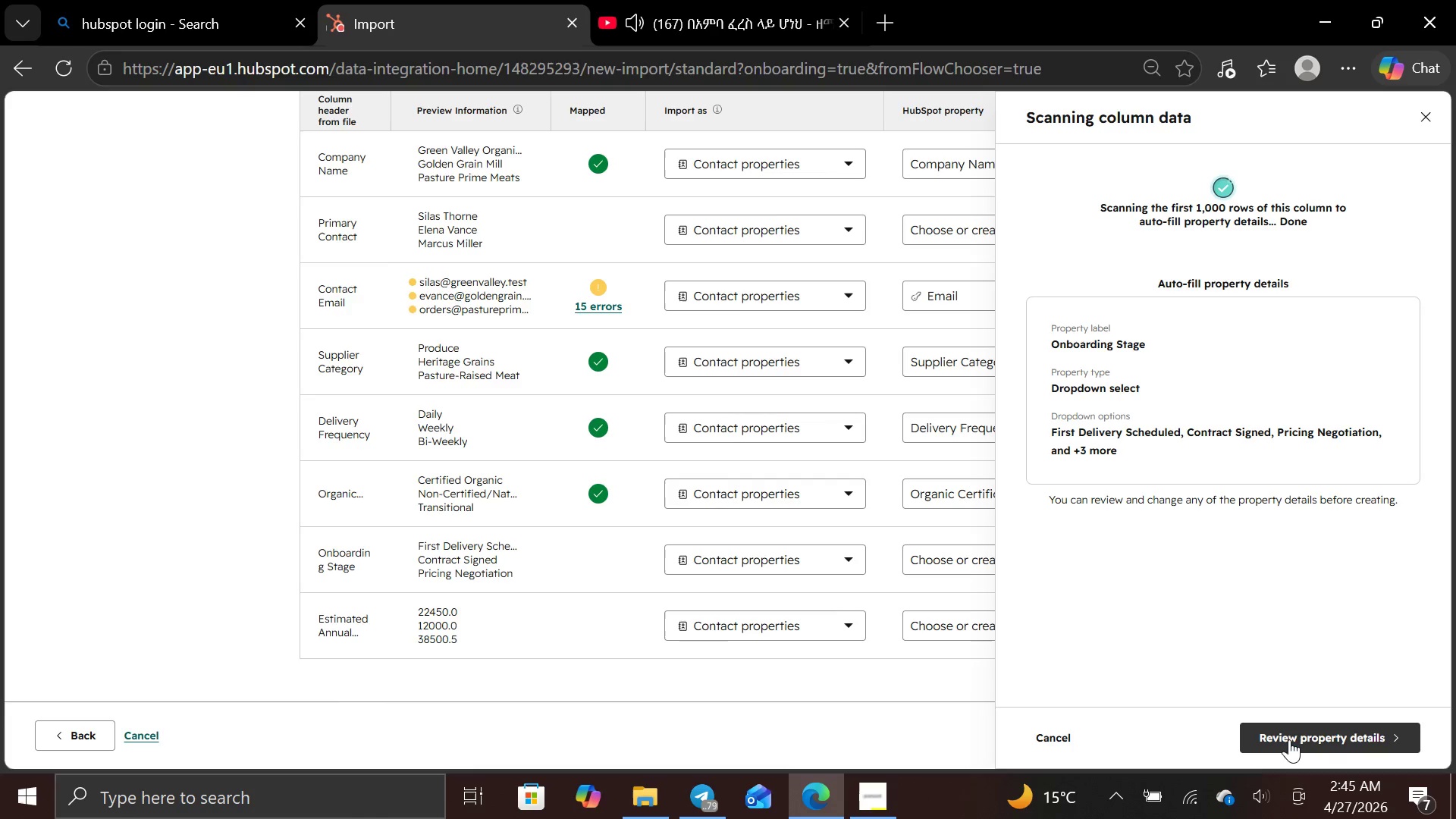 
left_click([1289, 739])
 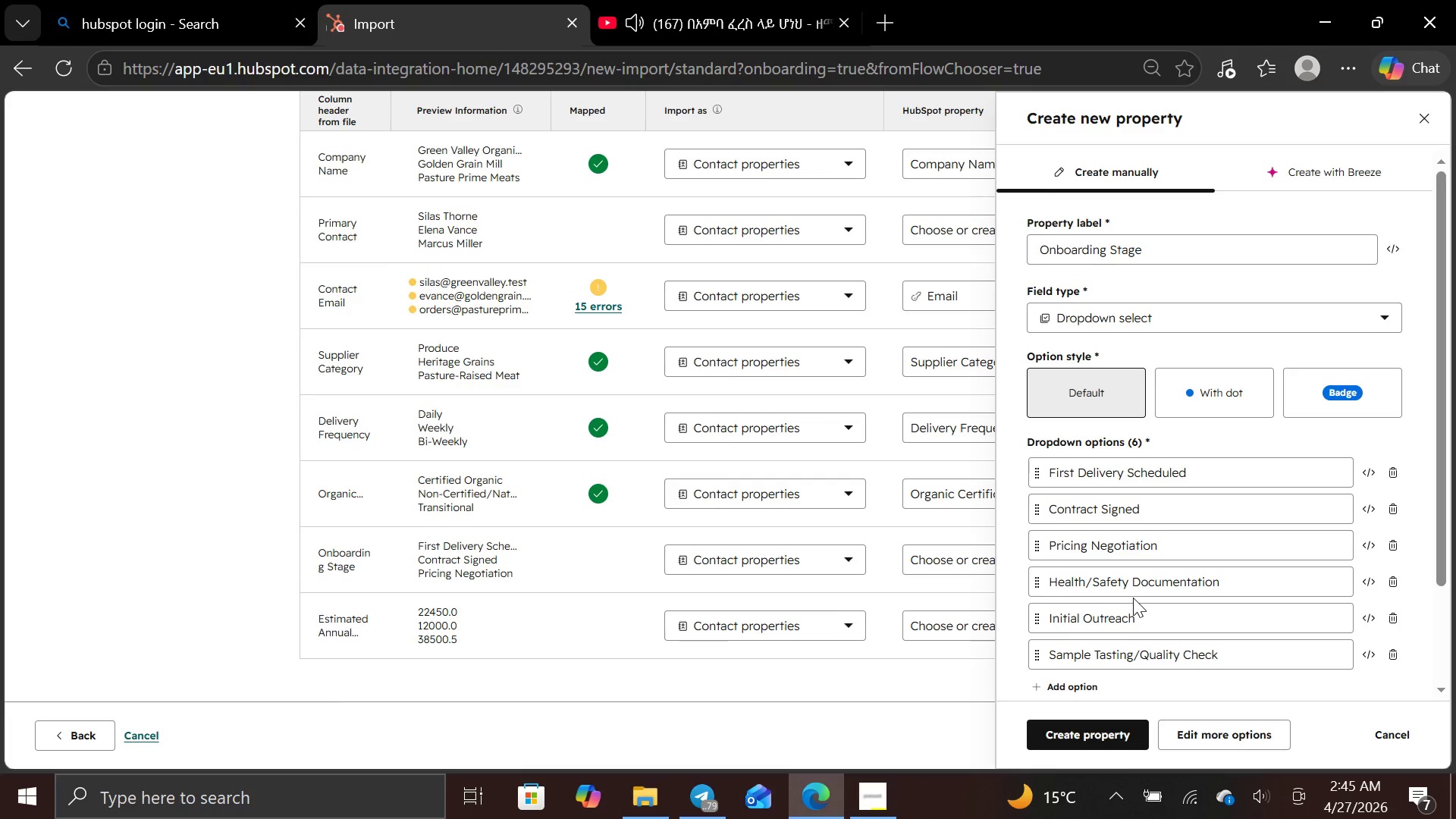 
wait(5.81)
 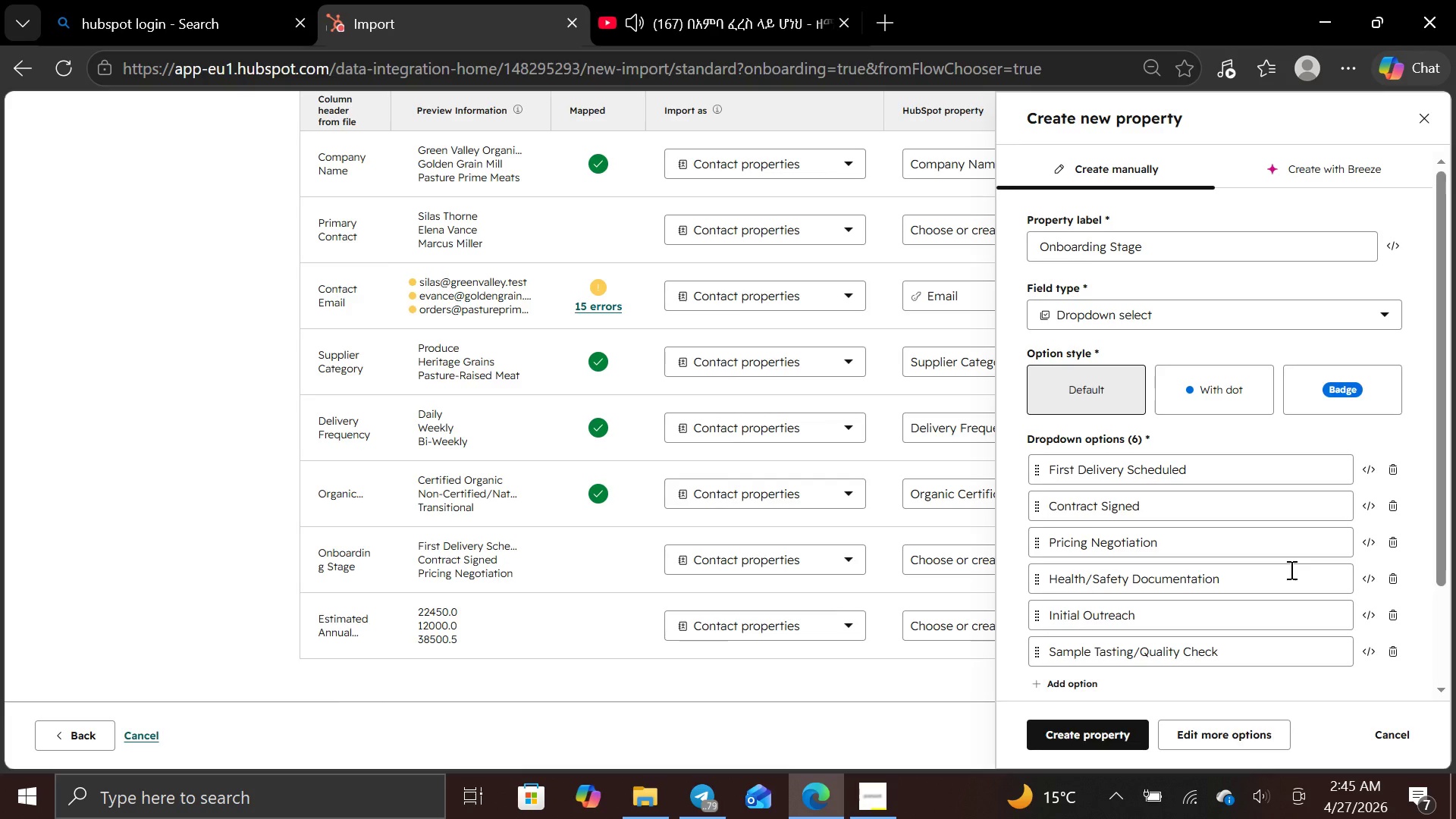 
left_click([1110, 729])
 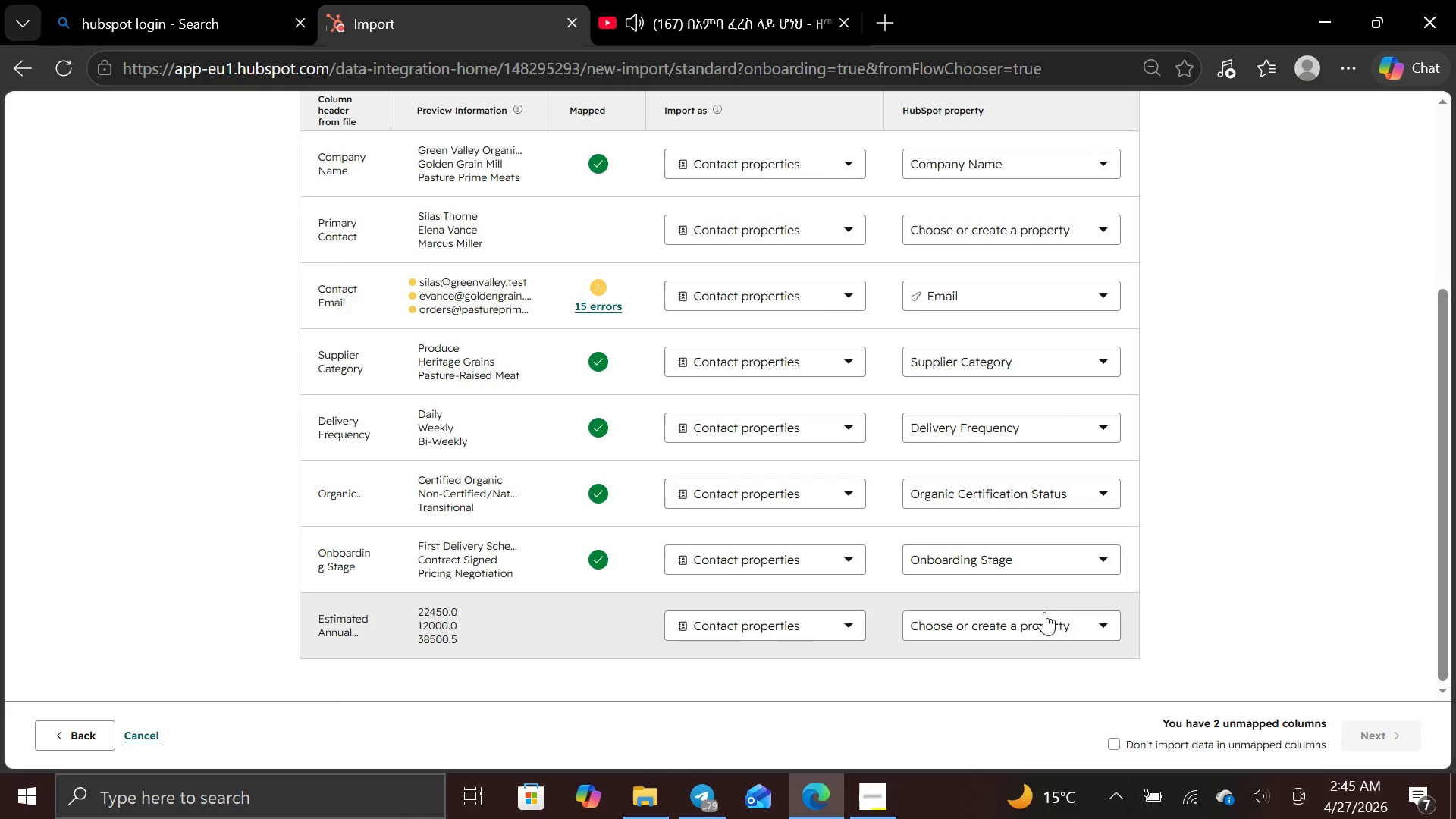 
wait(6.11)
 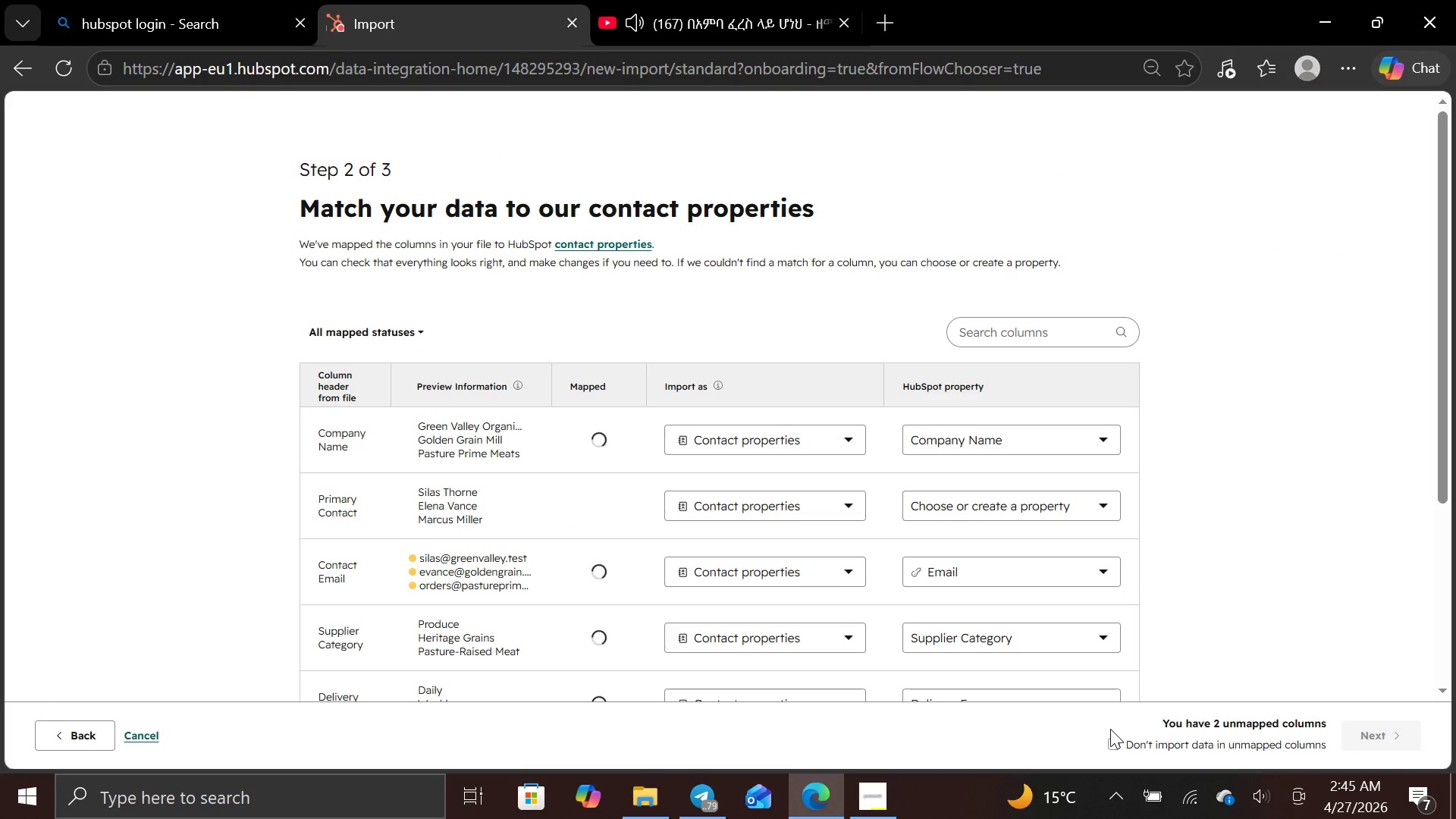 
left_click([1091, 623])
 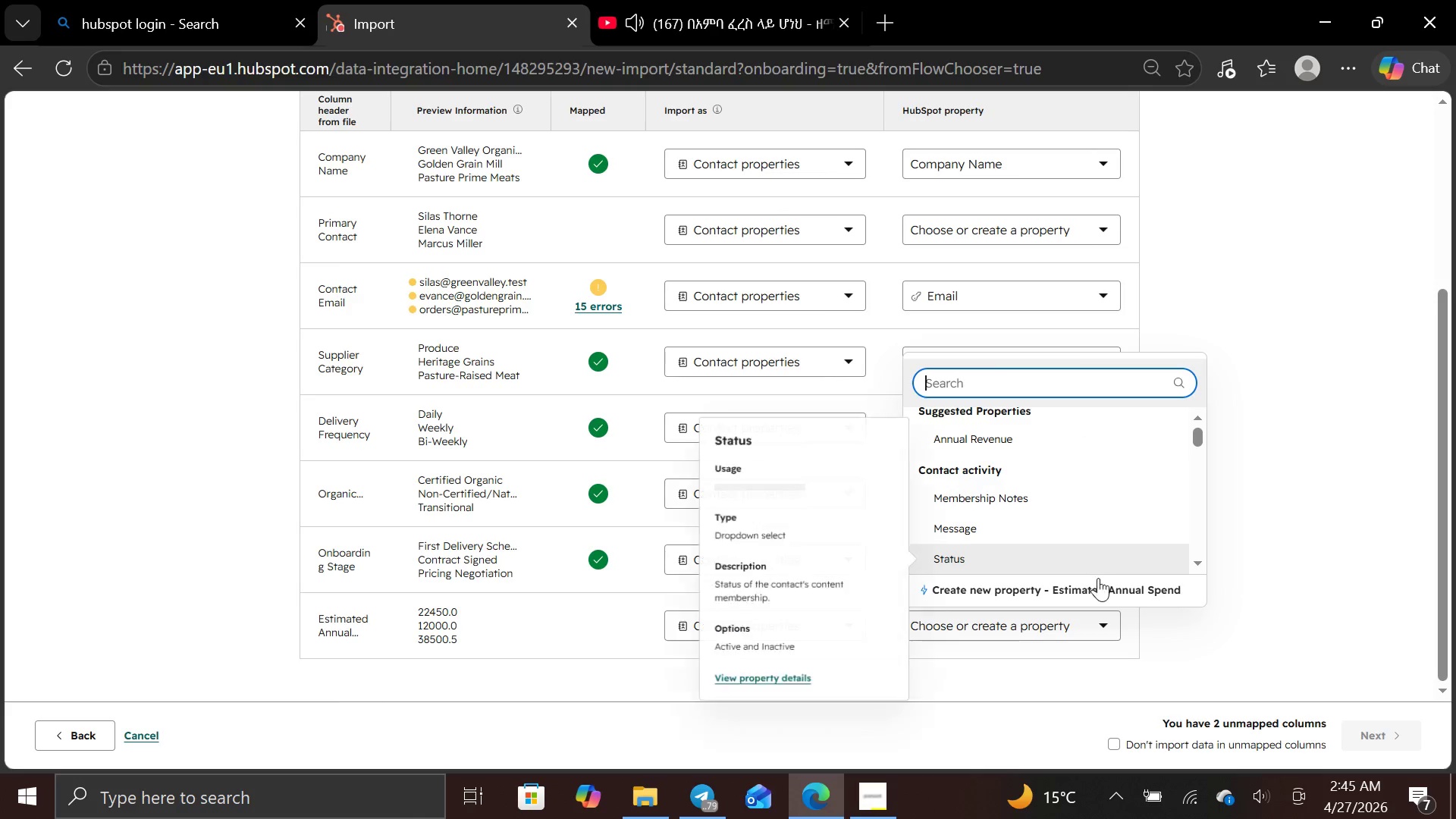 
left_click([1100, 588])
 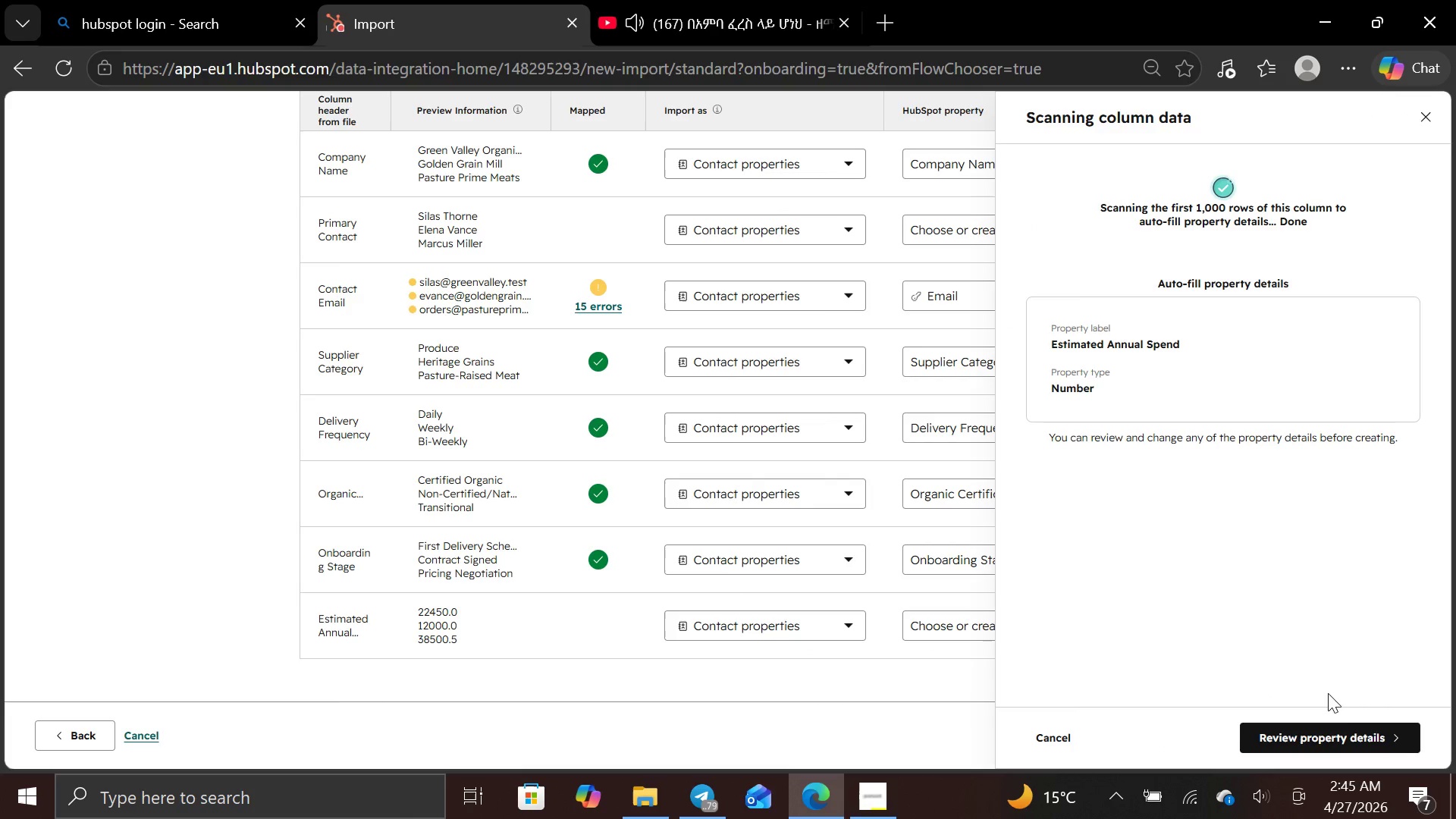 
left_click([1342, 735])
 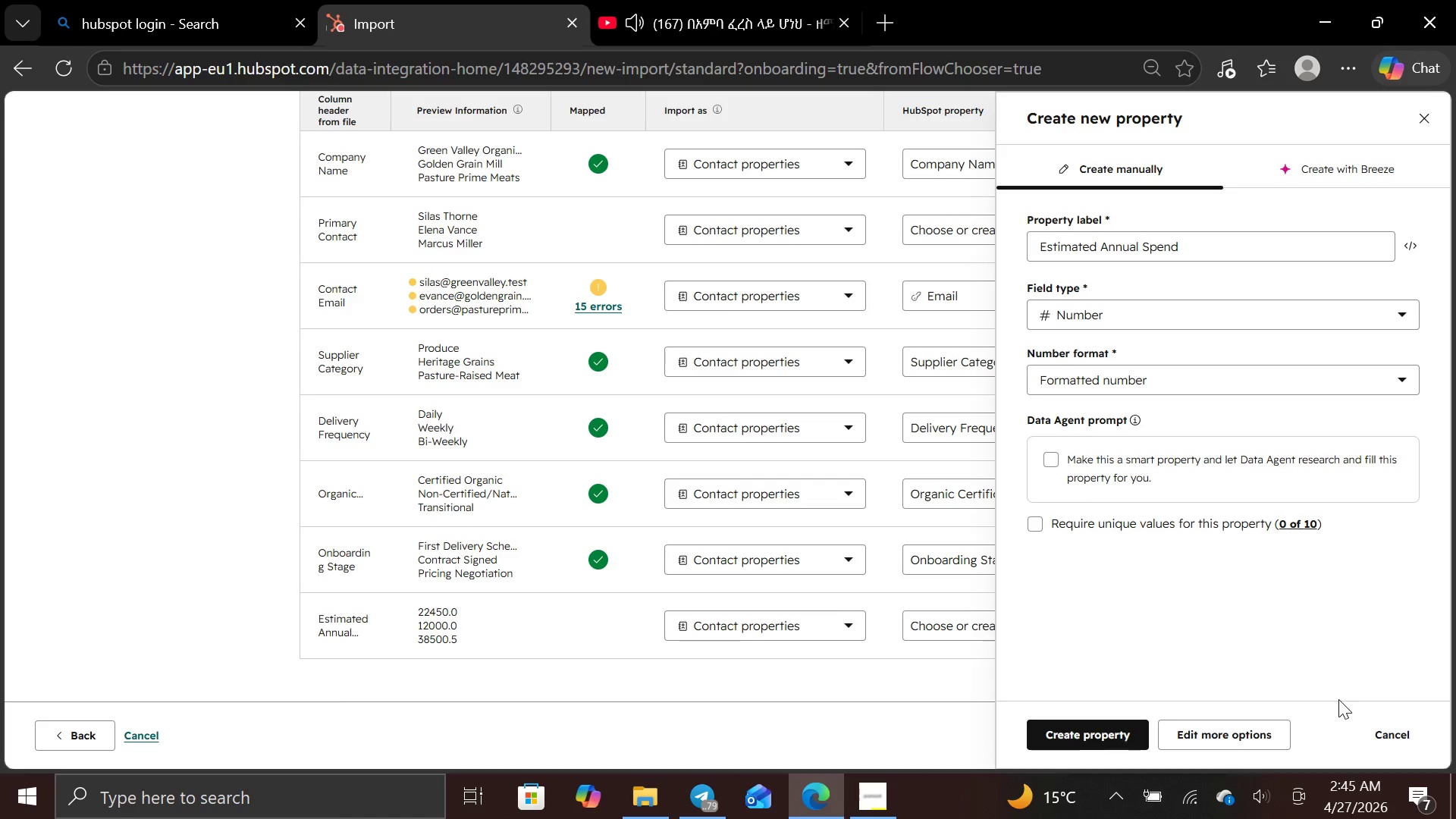 
left_click([1403, 324])
 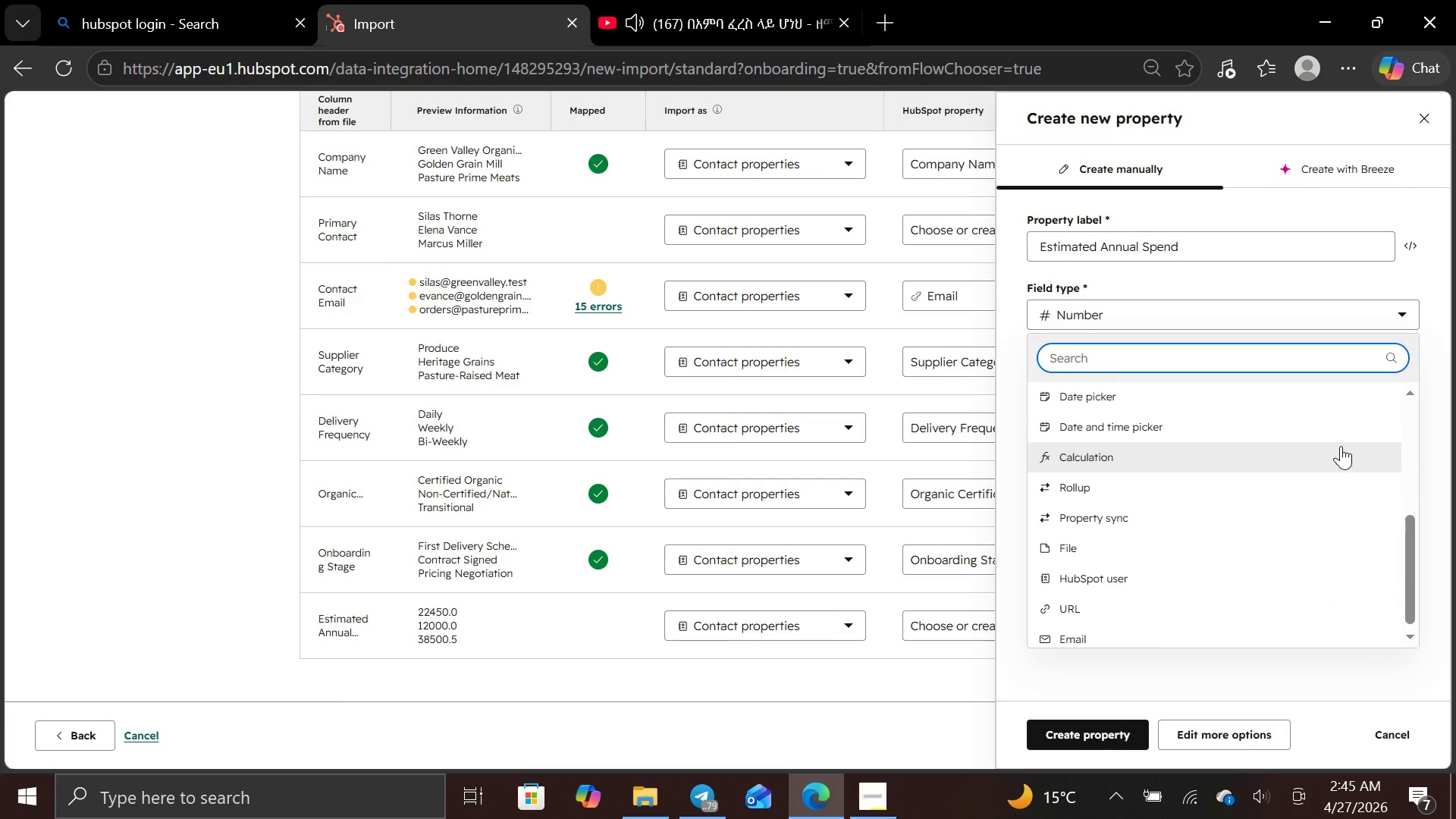 
wait(10.52)
 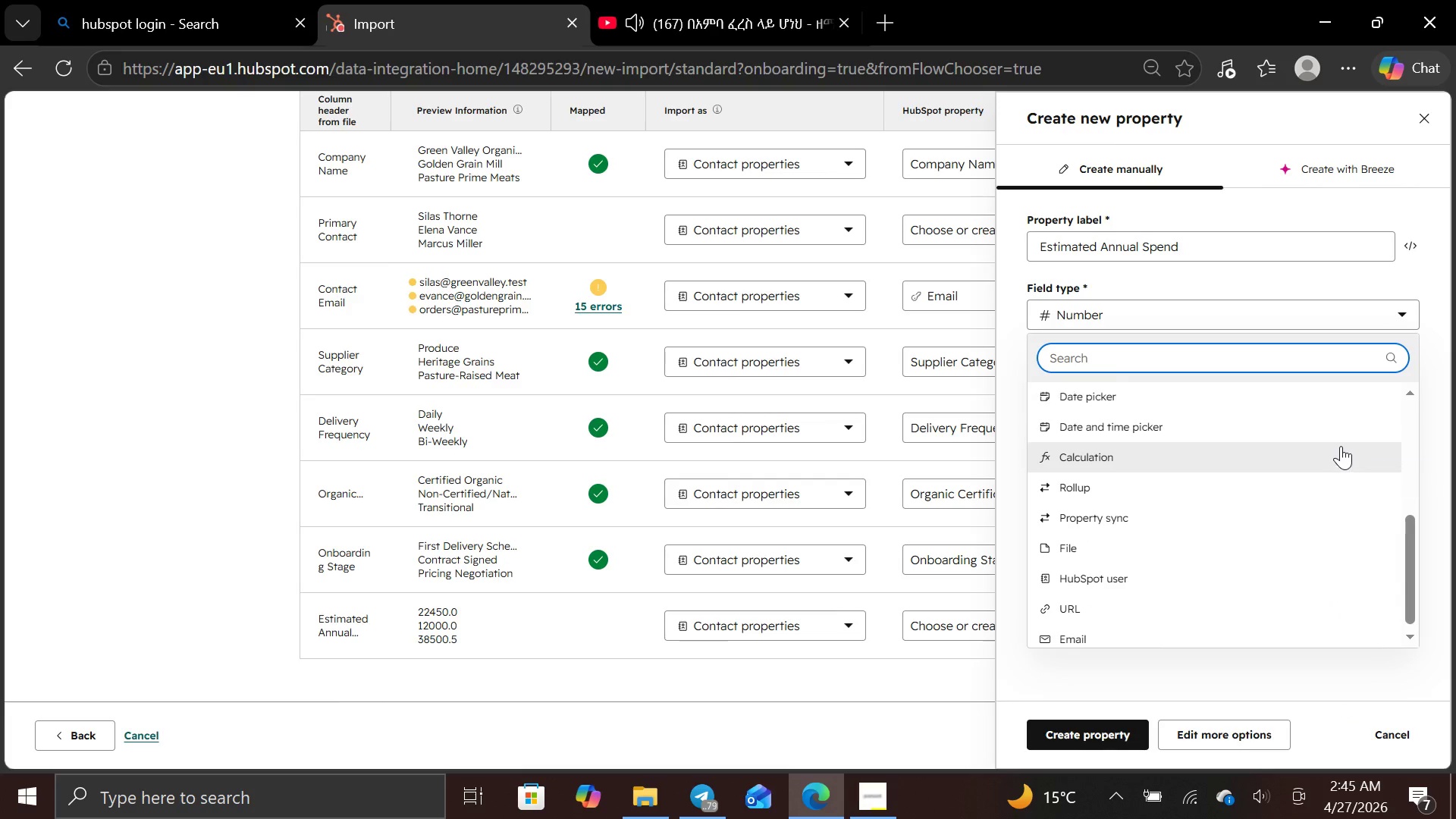 
left_click([1126, 742])
 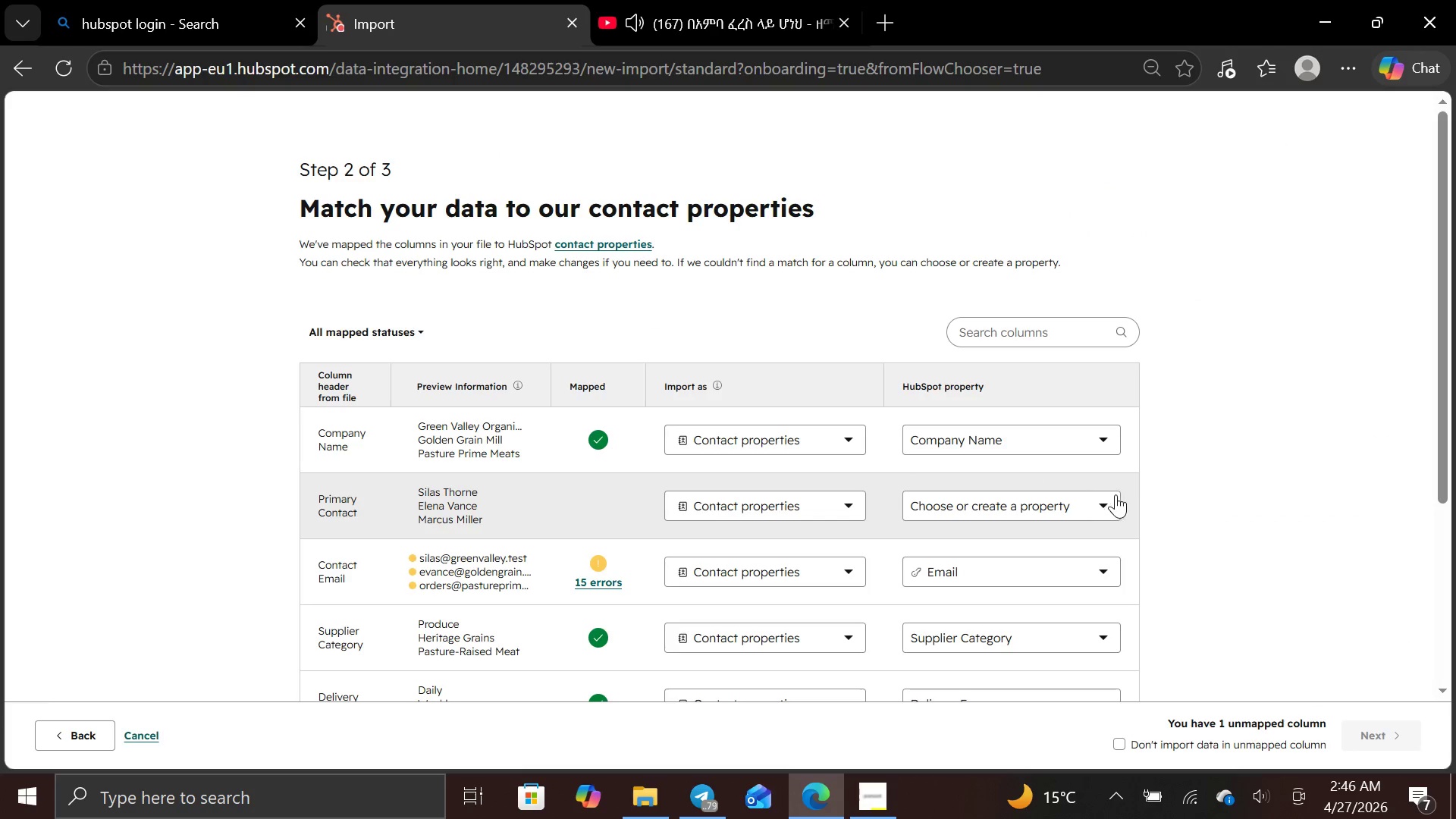 
wait(7.95)
 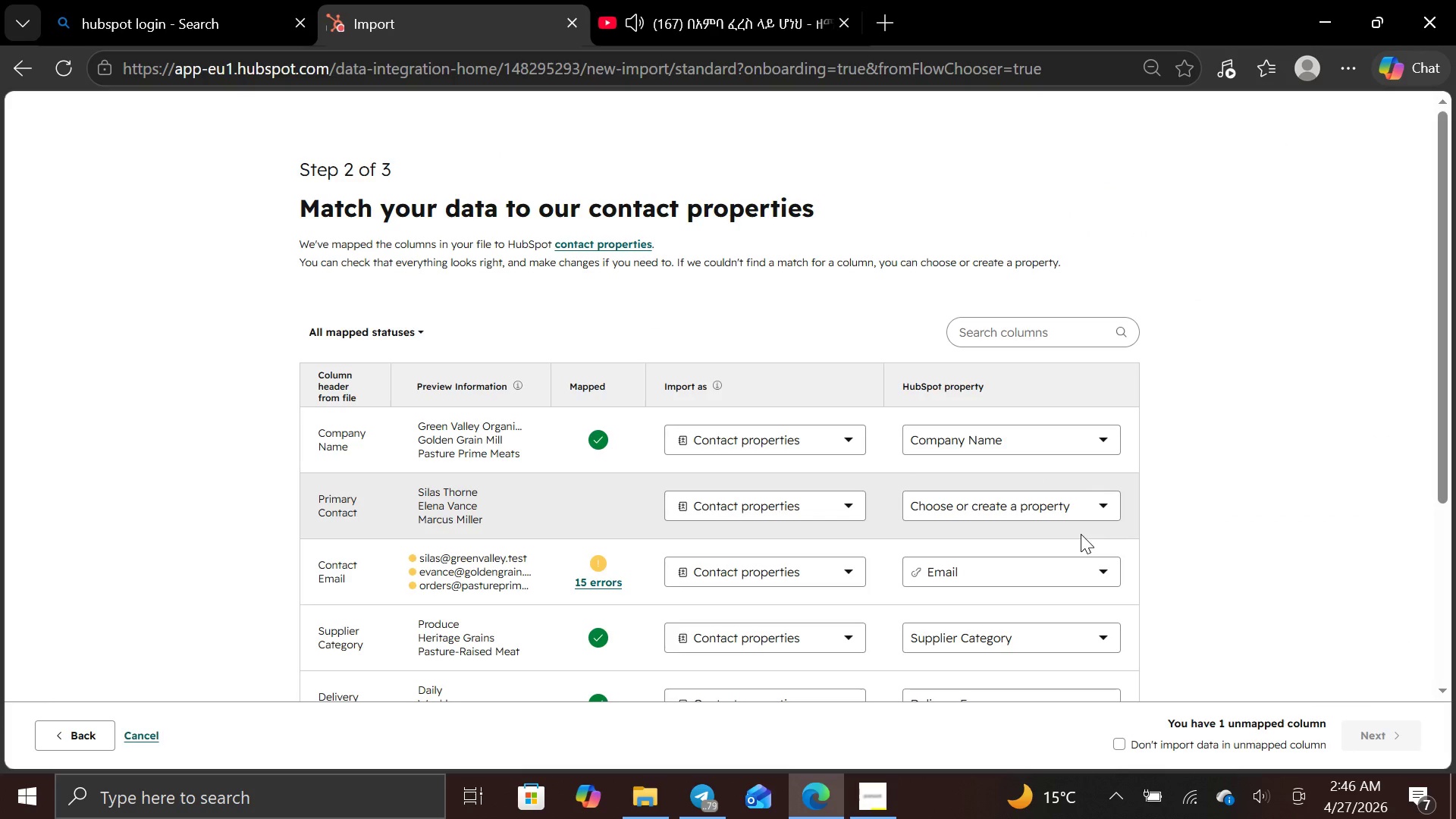 
left_click([1109, 502])
 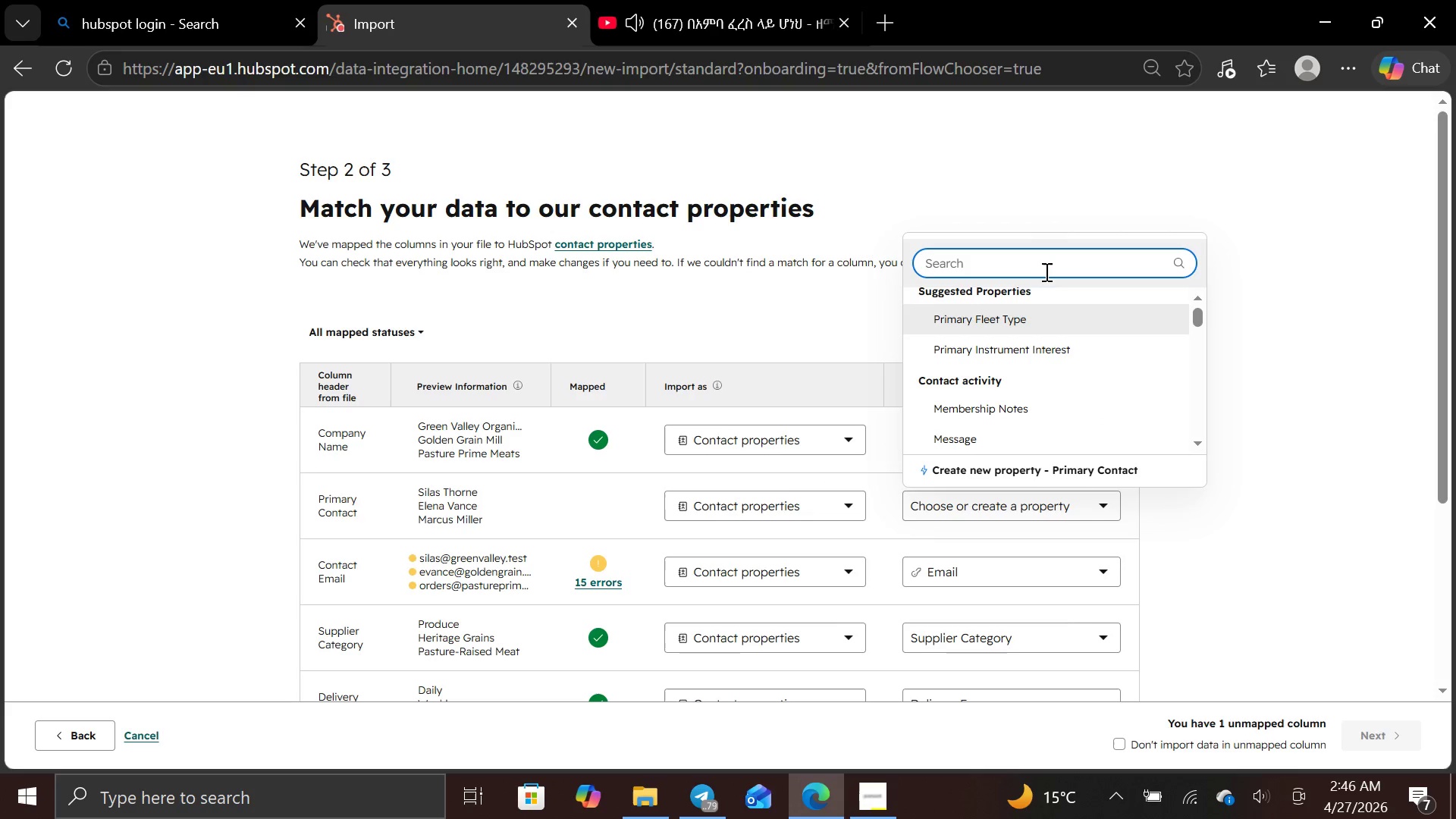 
type(contact n)
 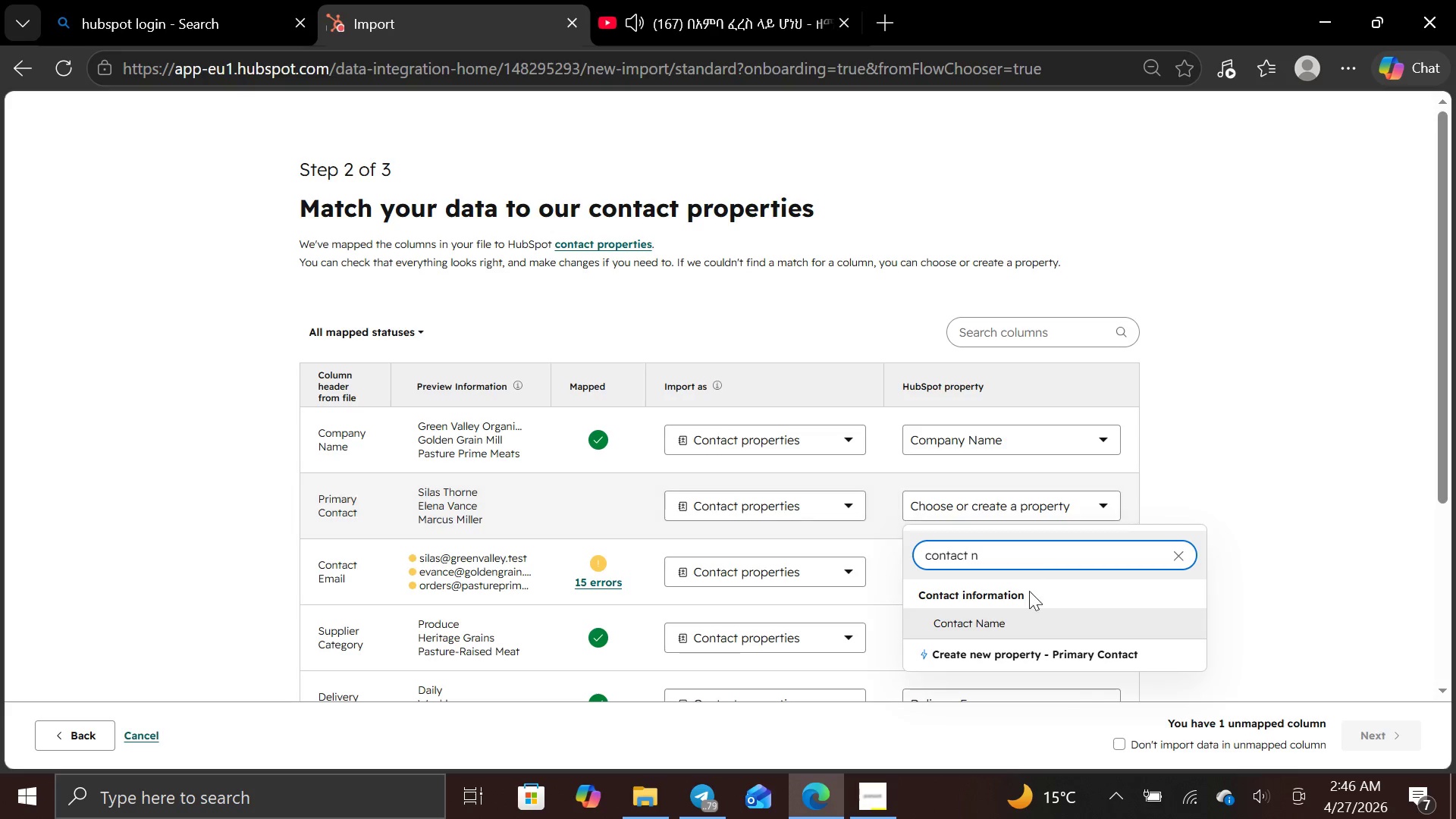 
left_click([1018, 628])
 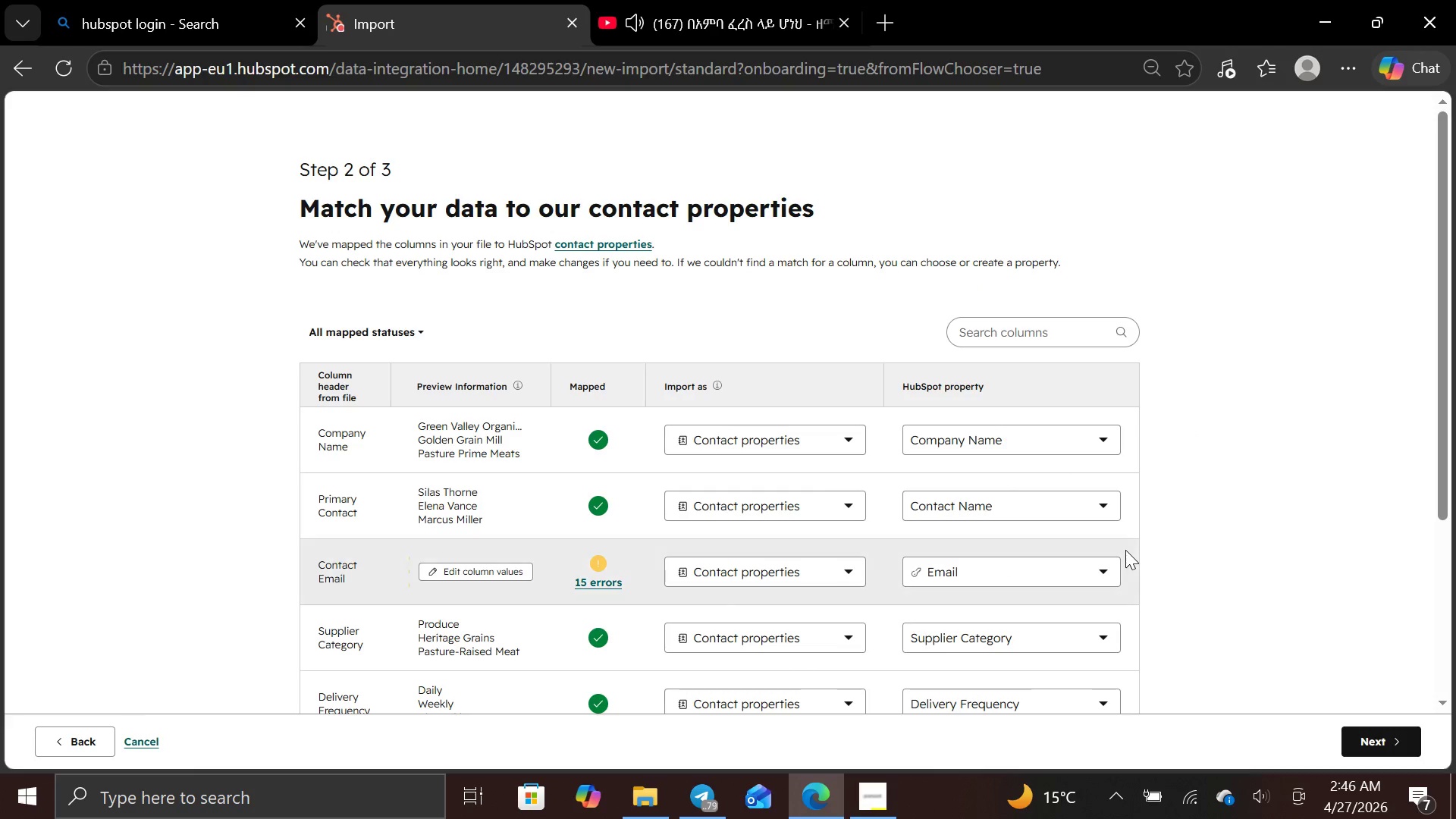 
wait(8.61)
 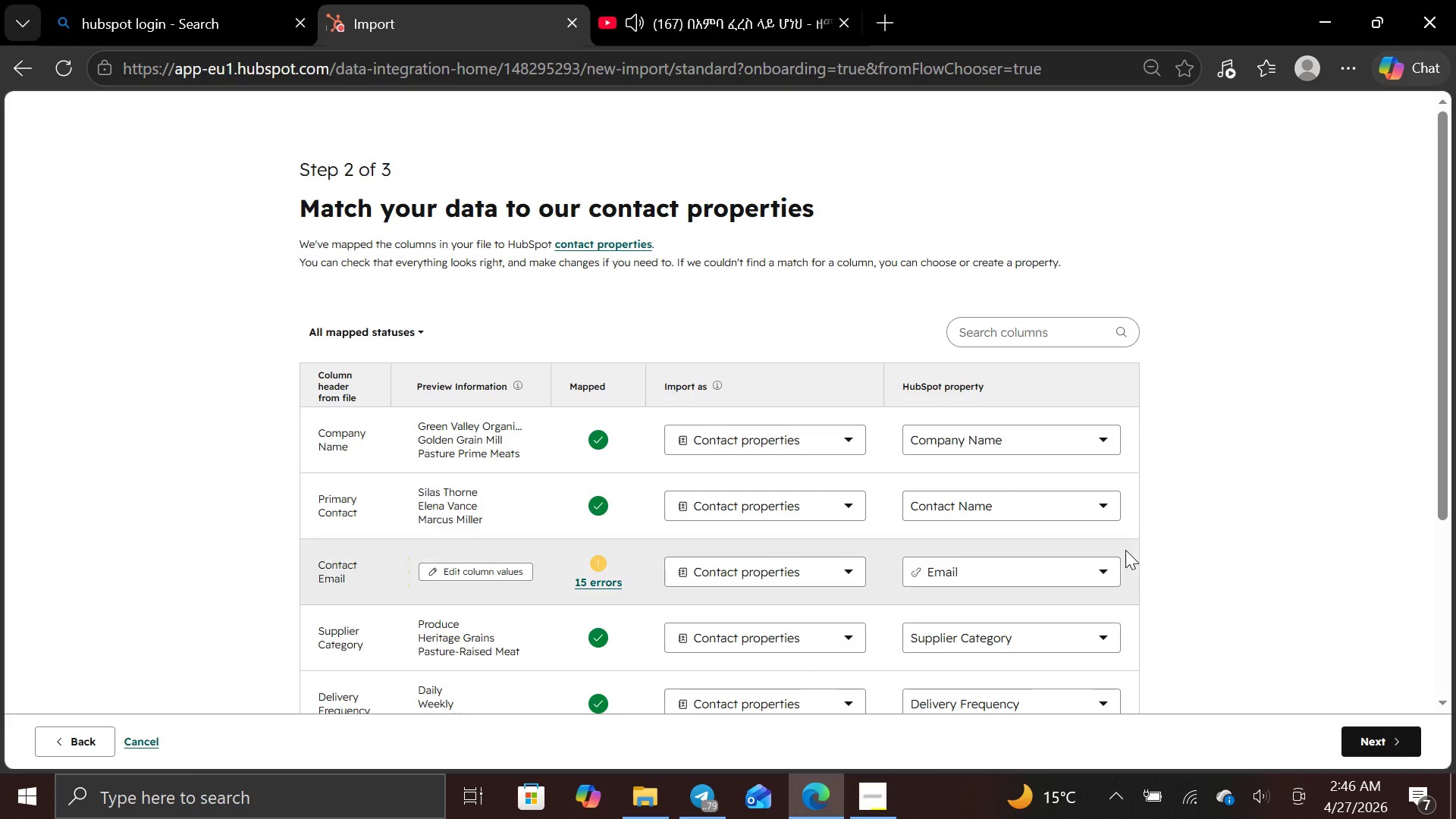 
left_click([600, 308])
 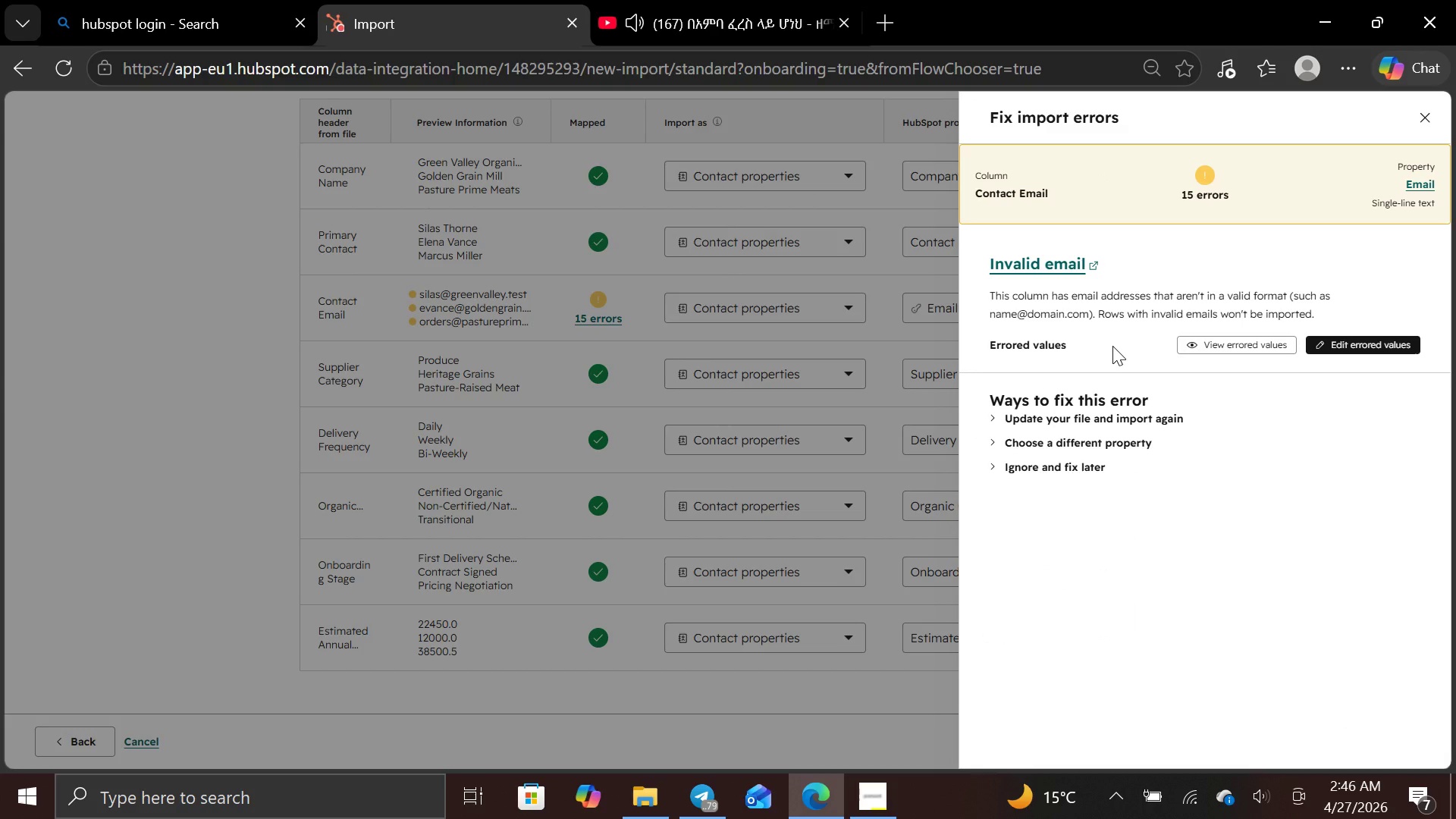 
wait(10.98)
 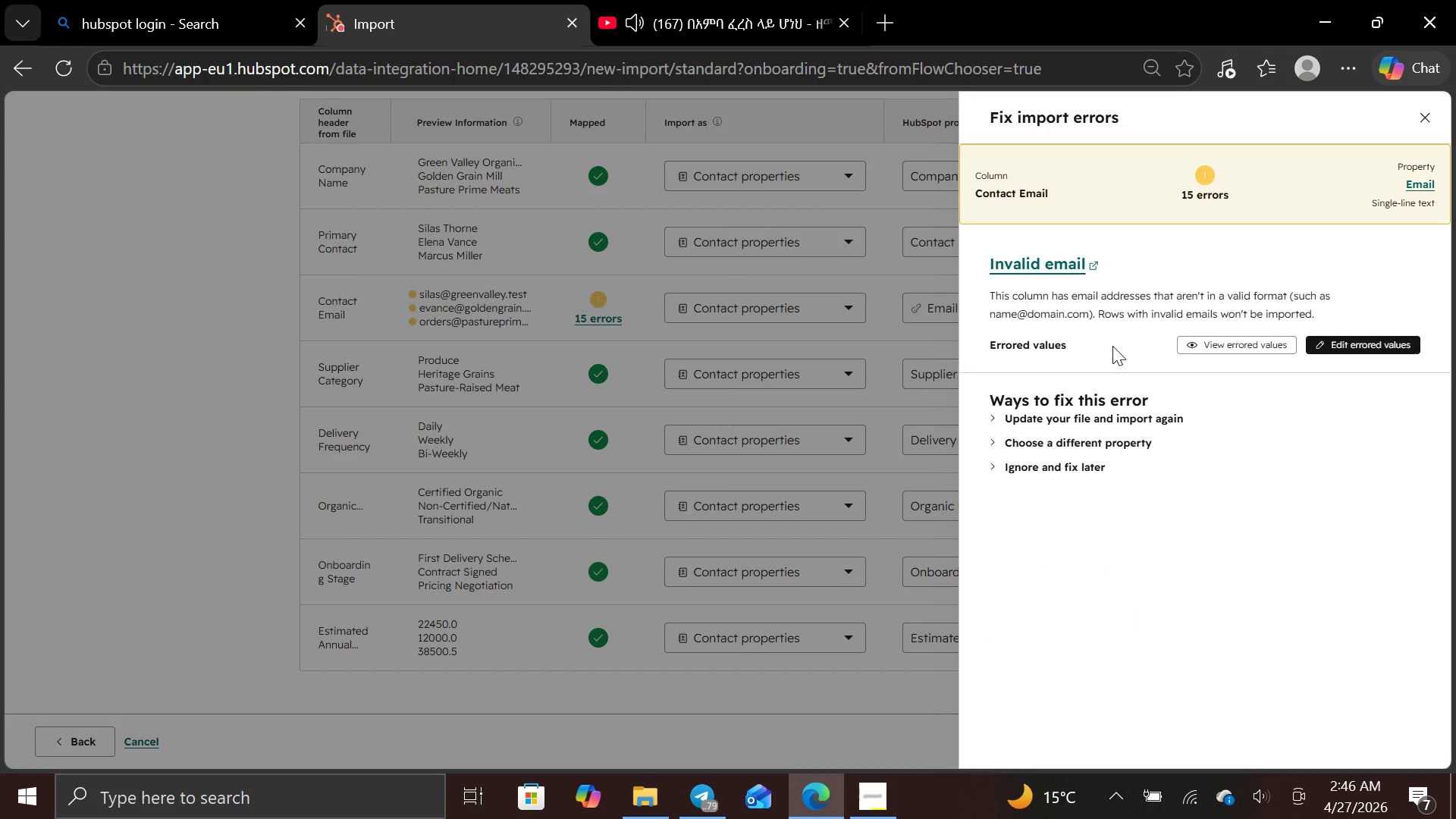 
left_click([1331, 342])
 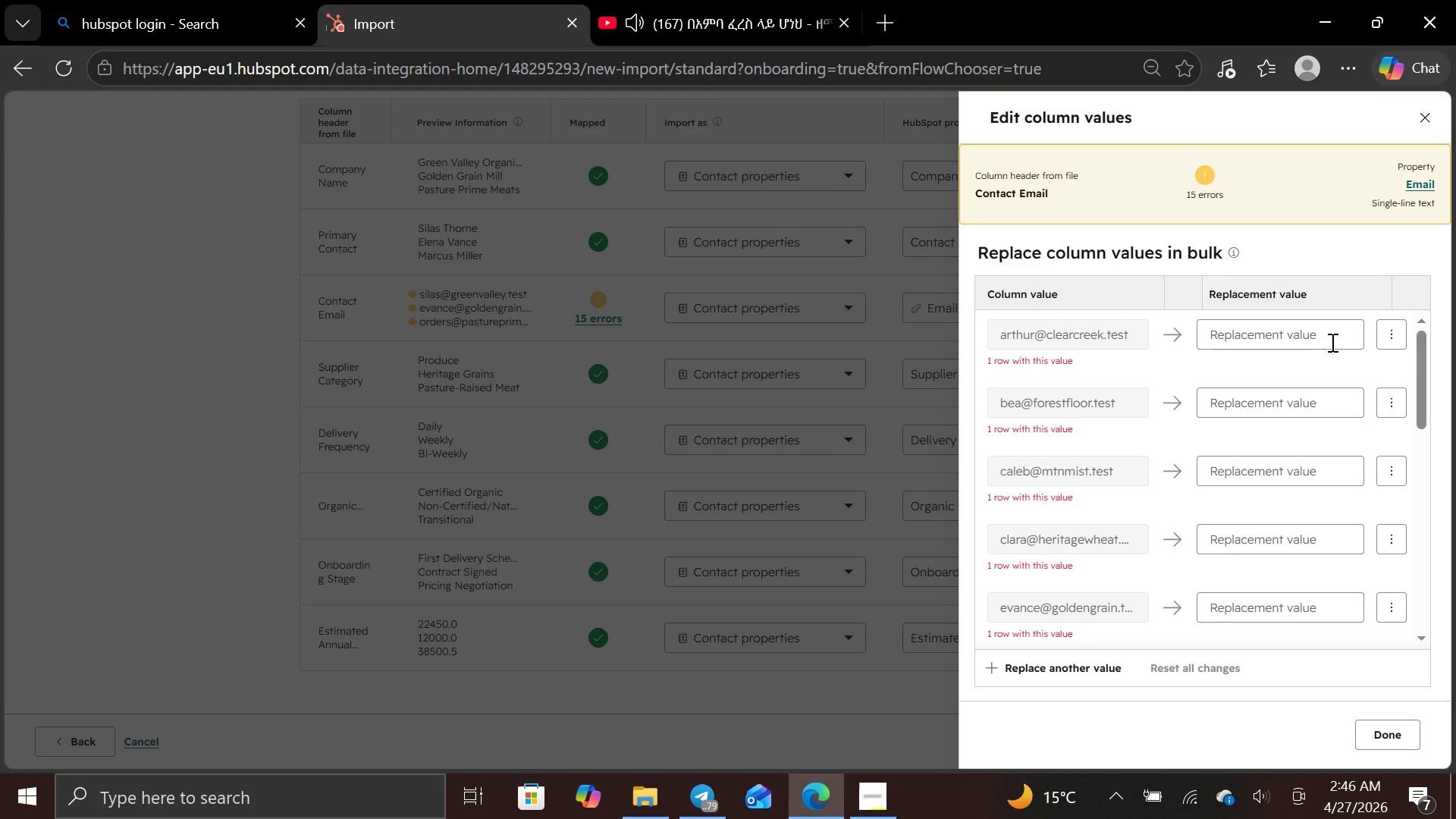 
wait(10.28)
 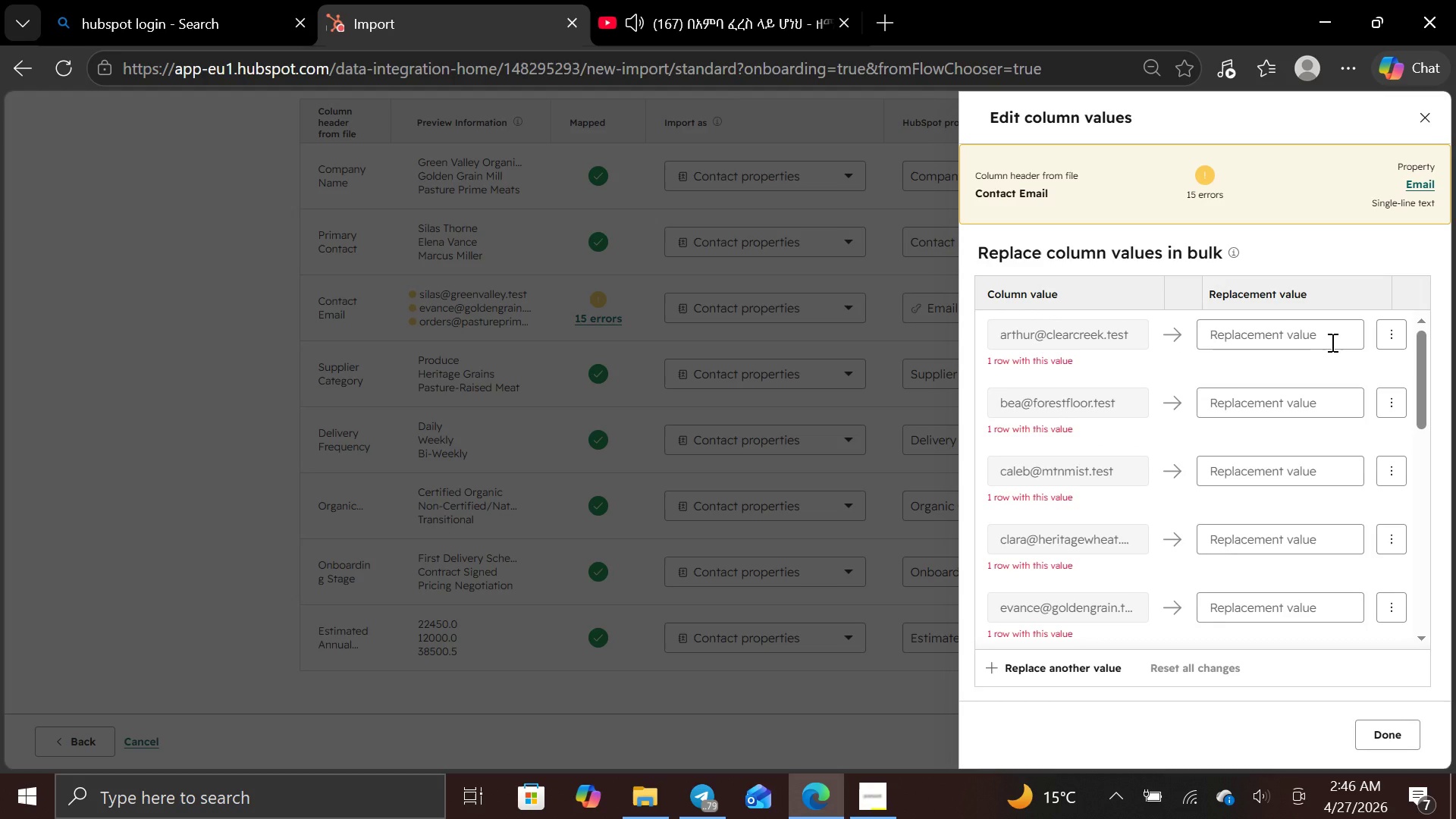 
left_click([1241, 477])
 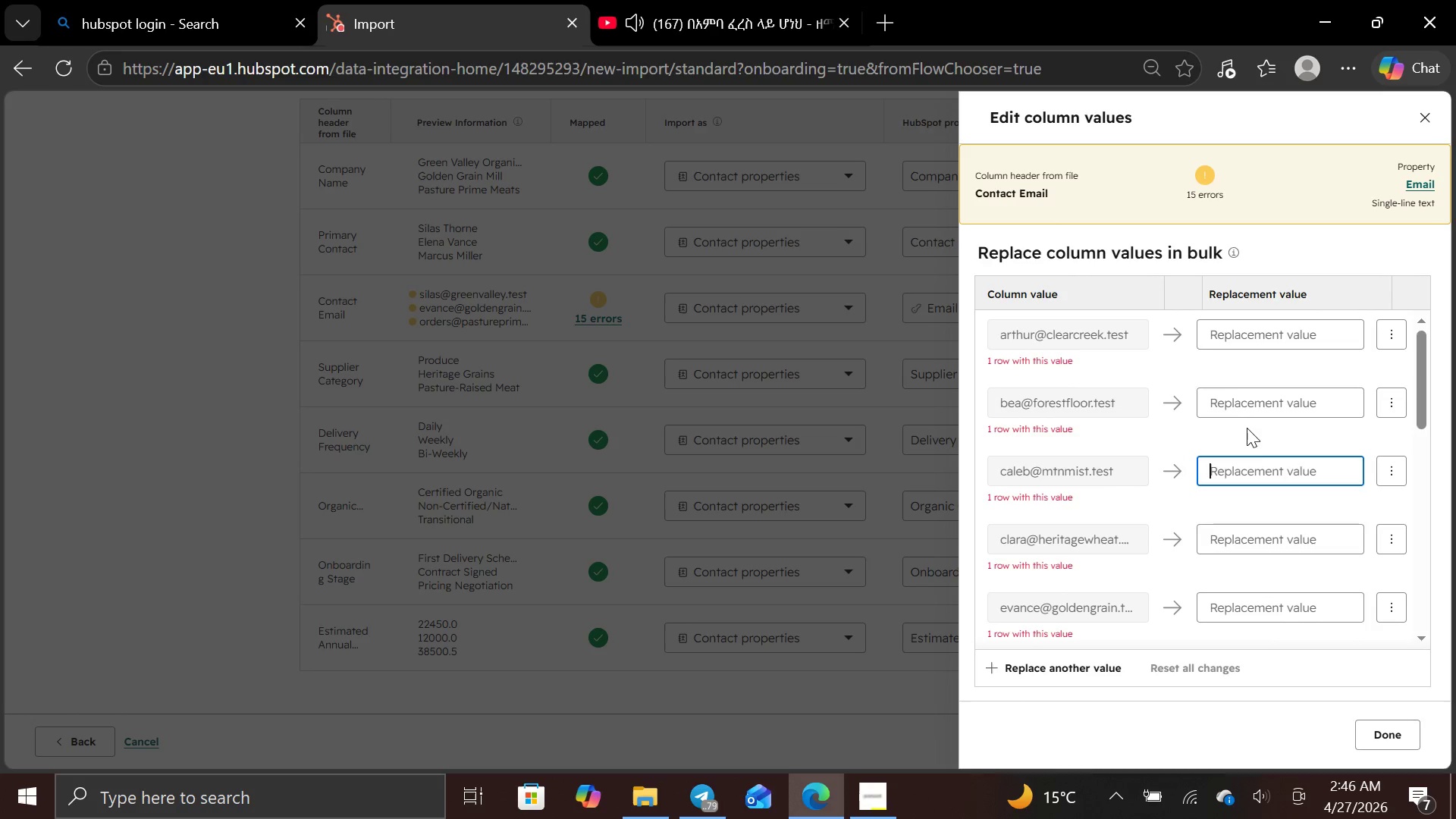 
wait(5.86)
 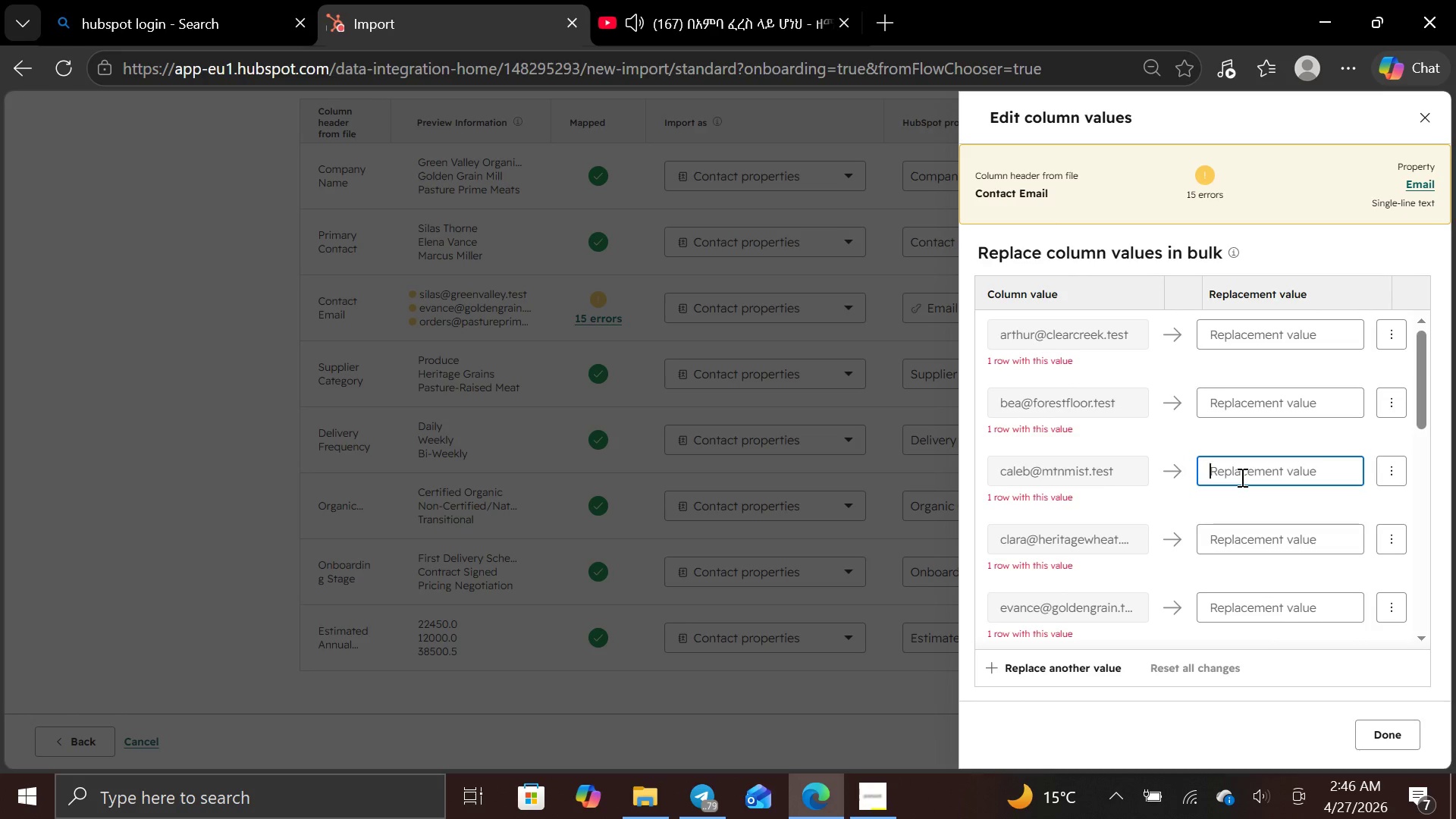 
type(caleb@mtnmist.com)
 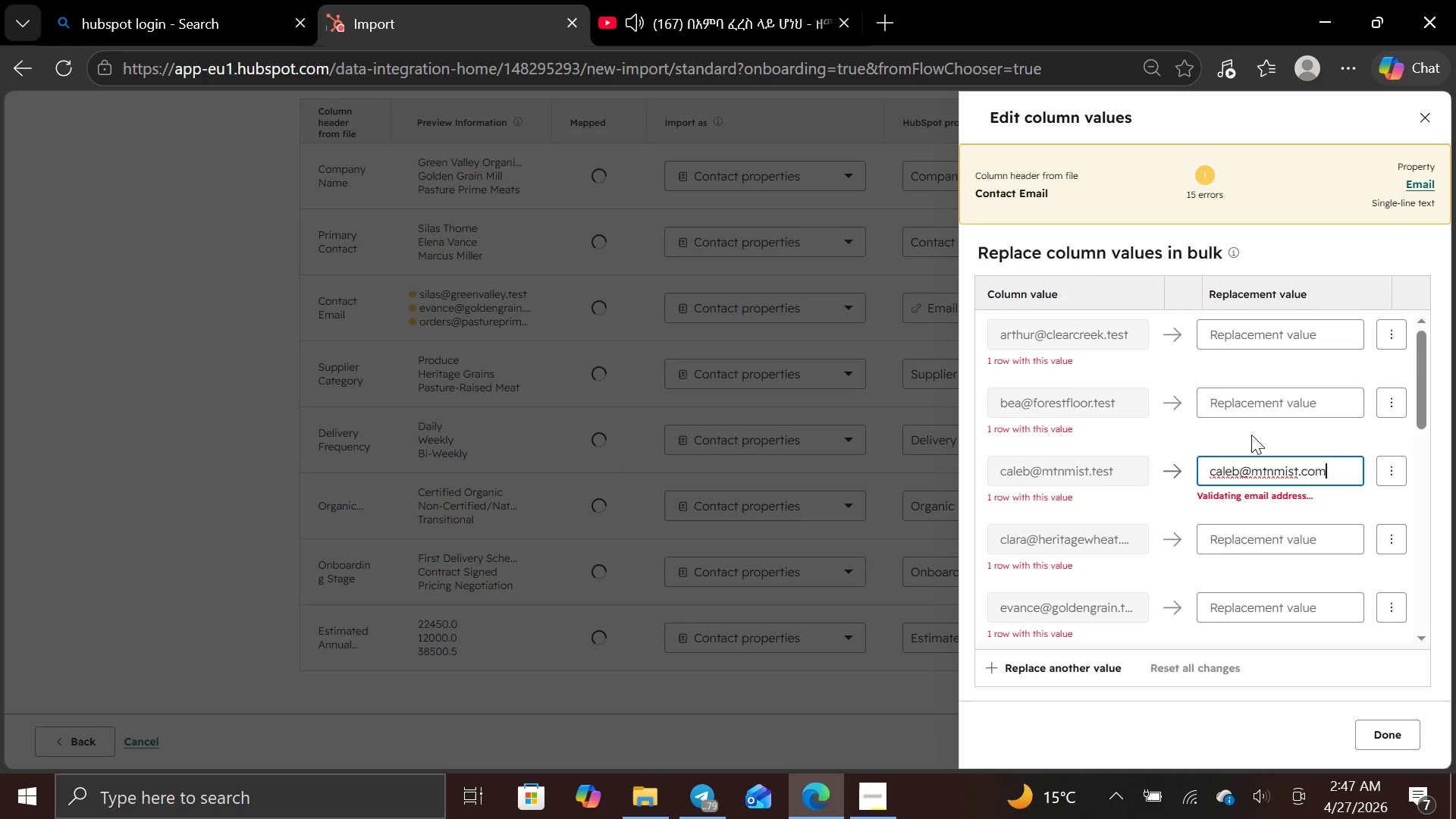 
wait(5.31)
 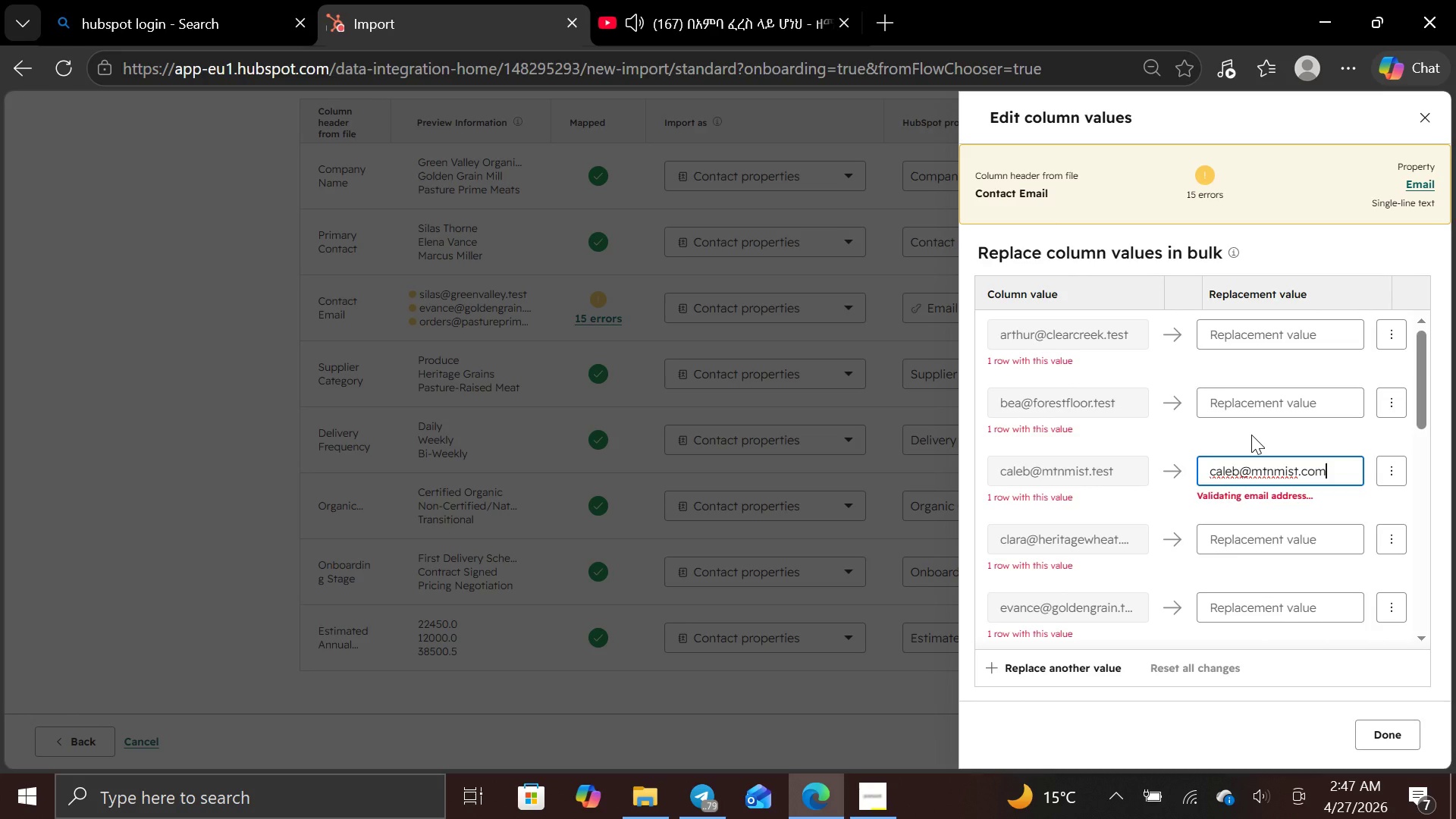 
left_click([1260, 409])
 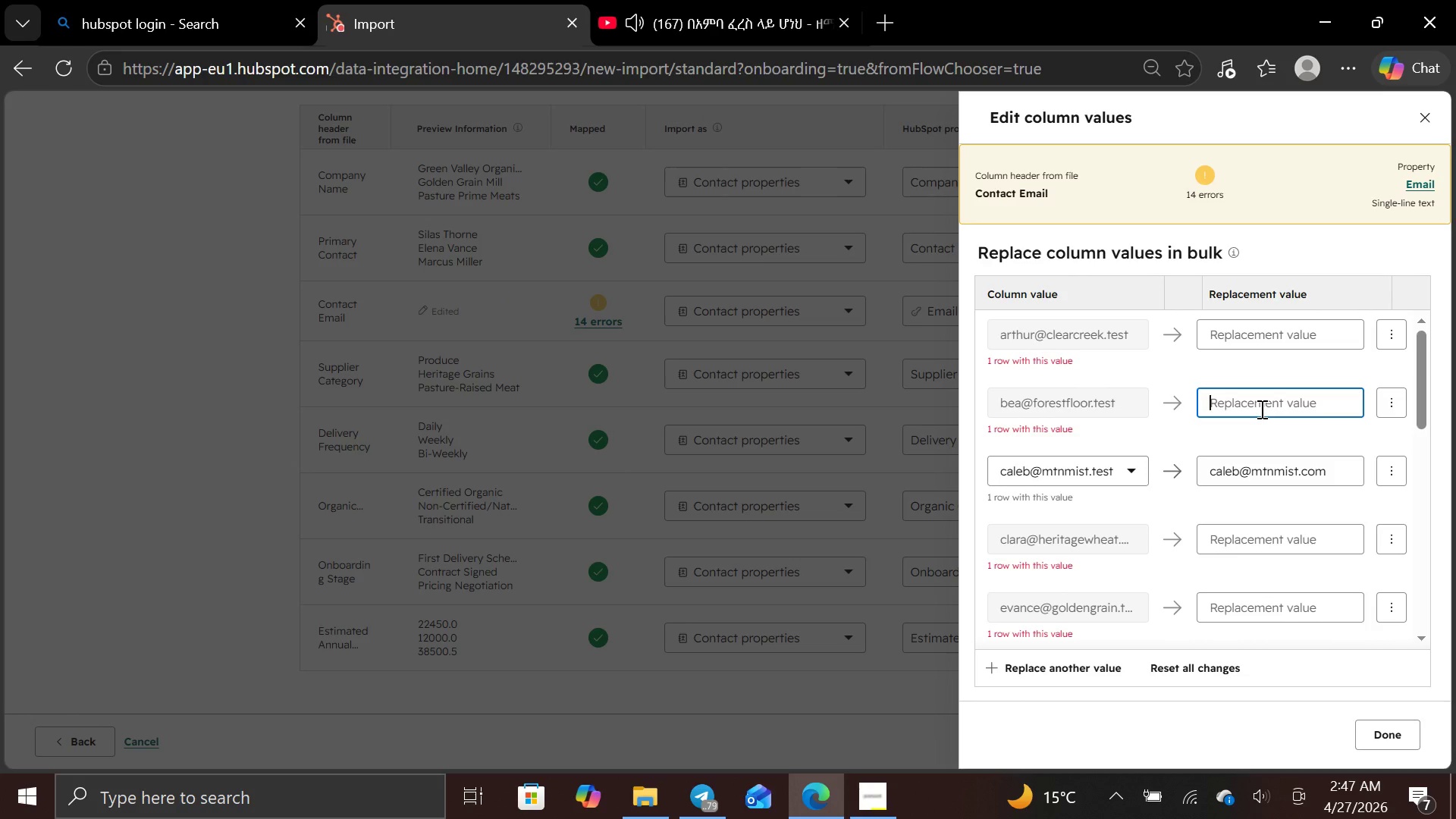 
type(B)
key(Backspace)
type(bea@forestfloor.com)
 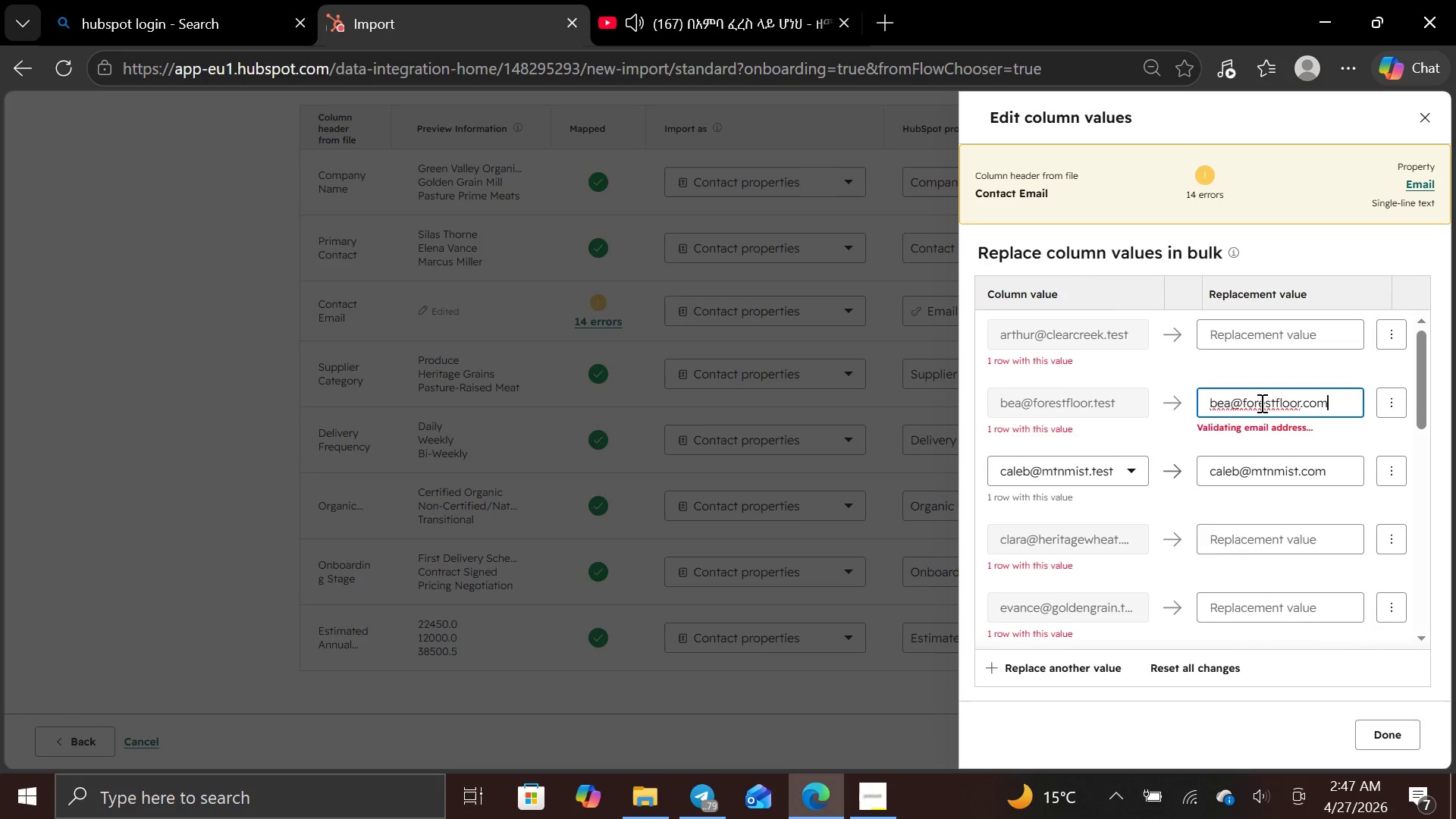 
left_click([1277, 336])
 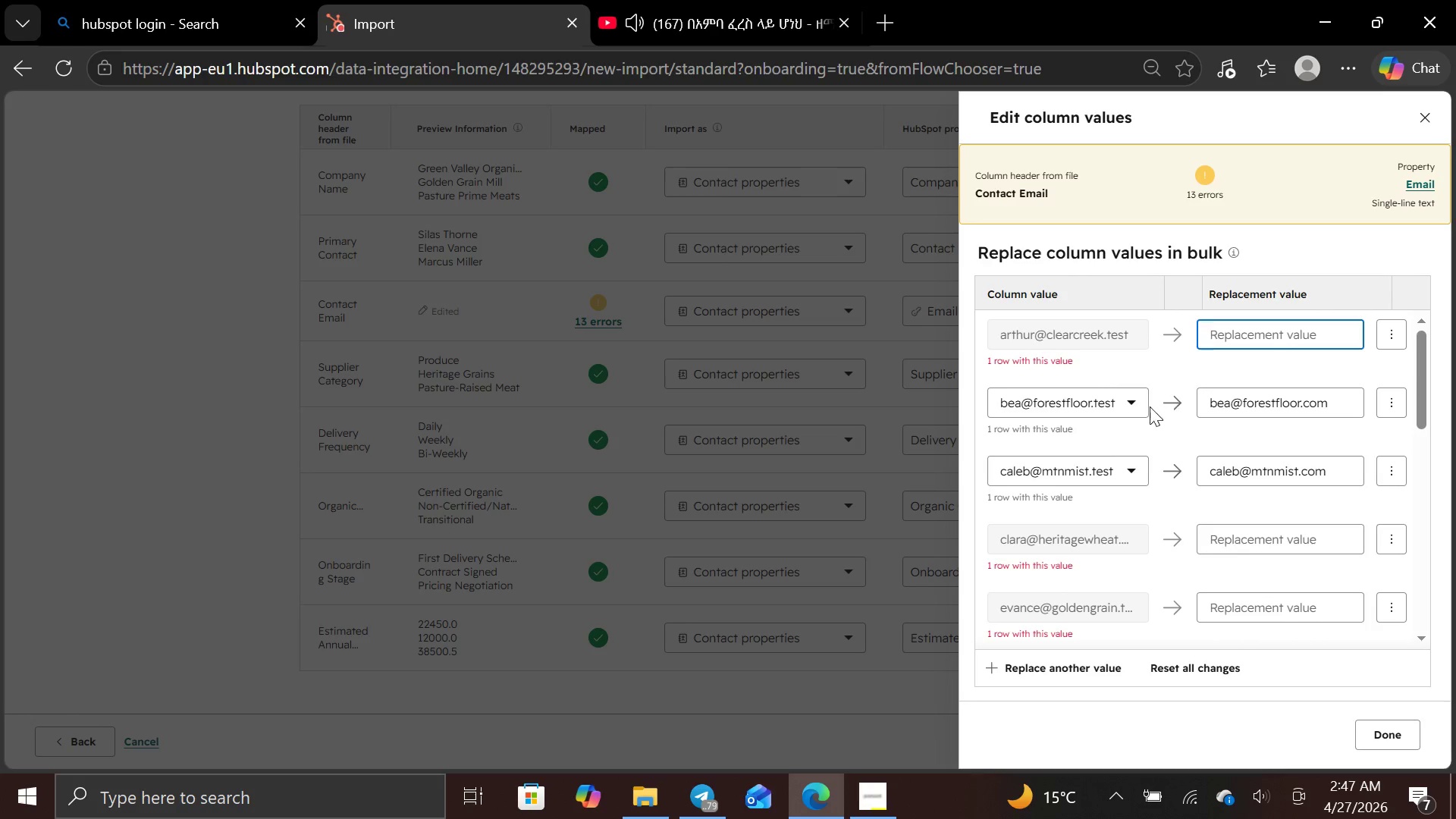 
left_click([1130, 405])
 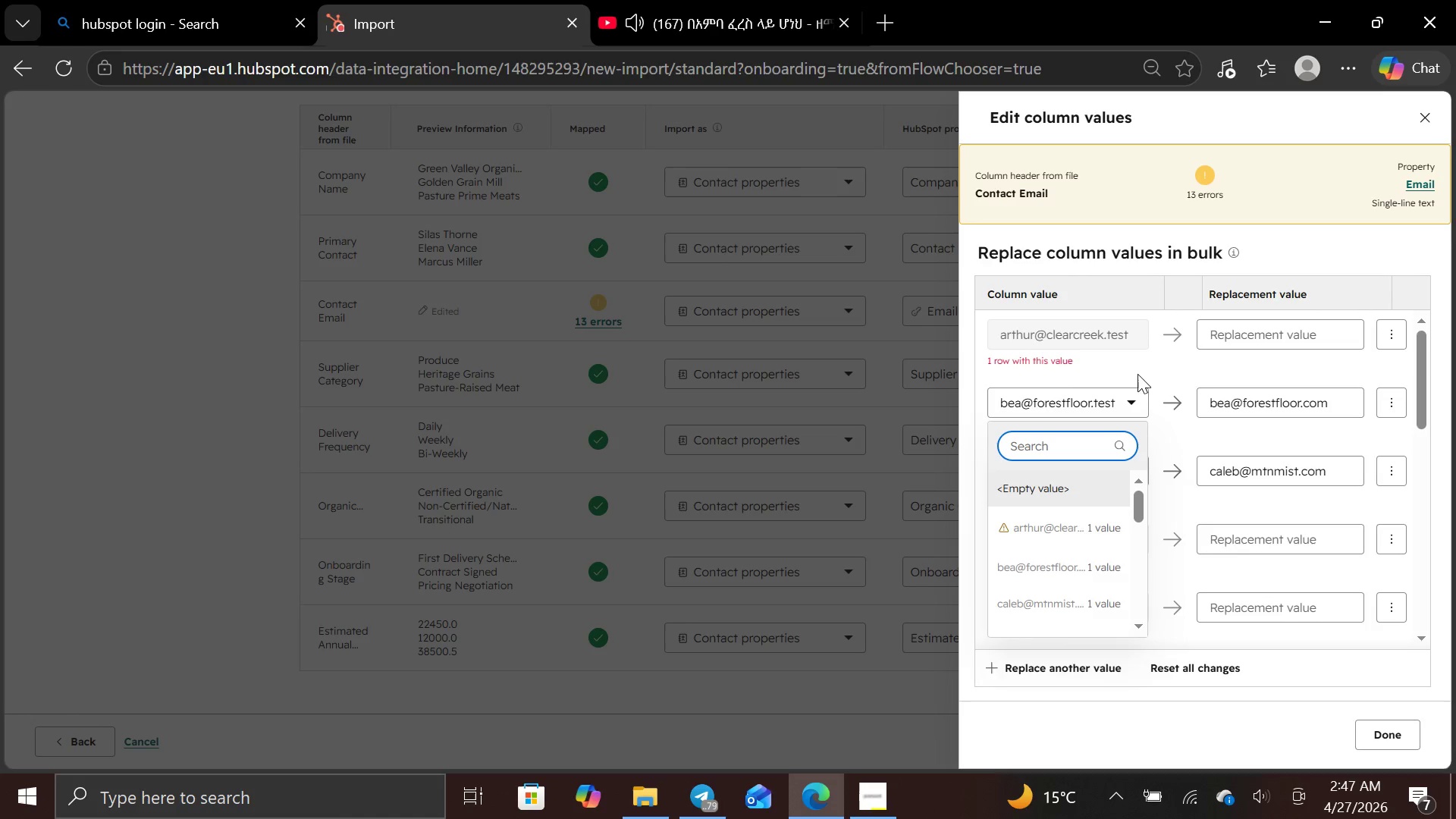 
left_click([1141, 368])
 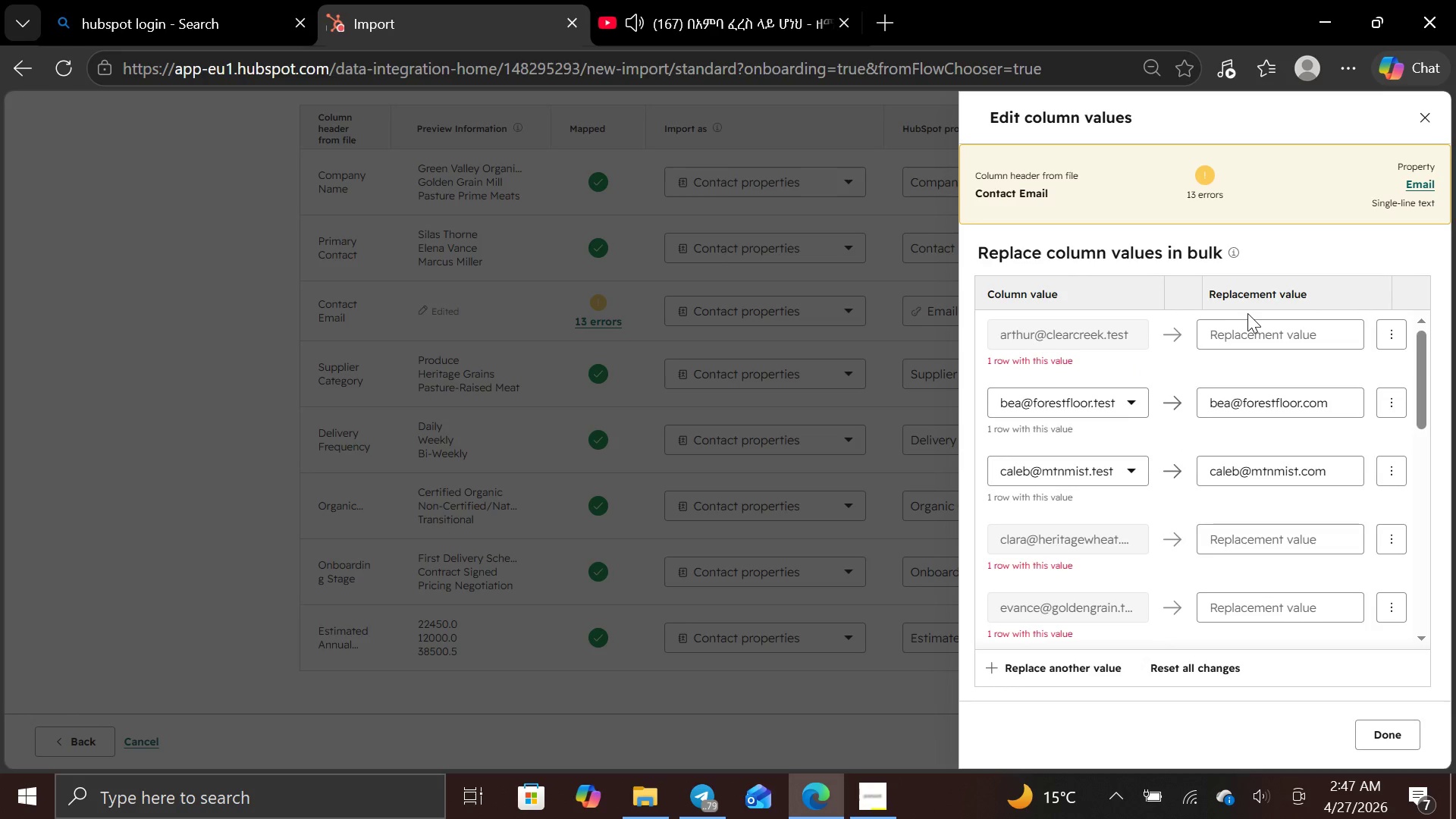 
left_click([1234, 334])
 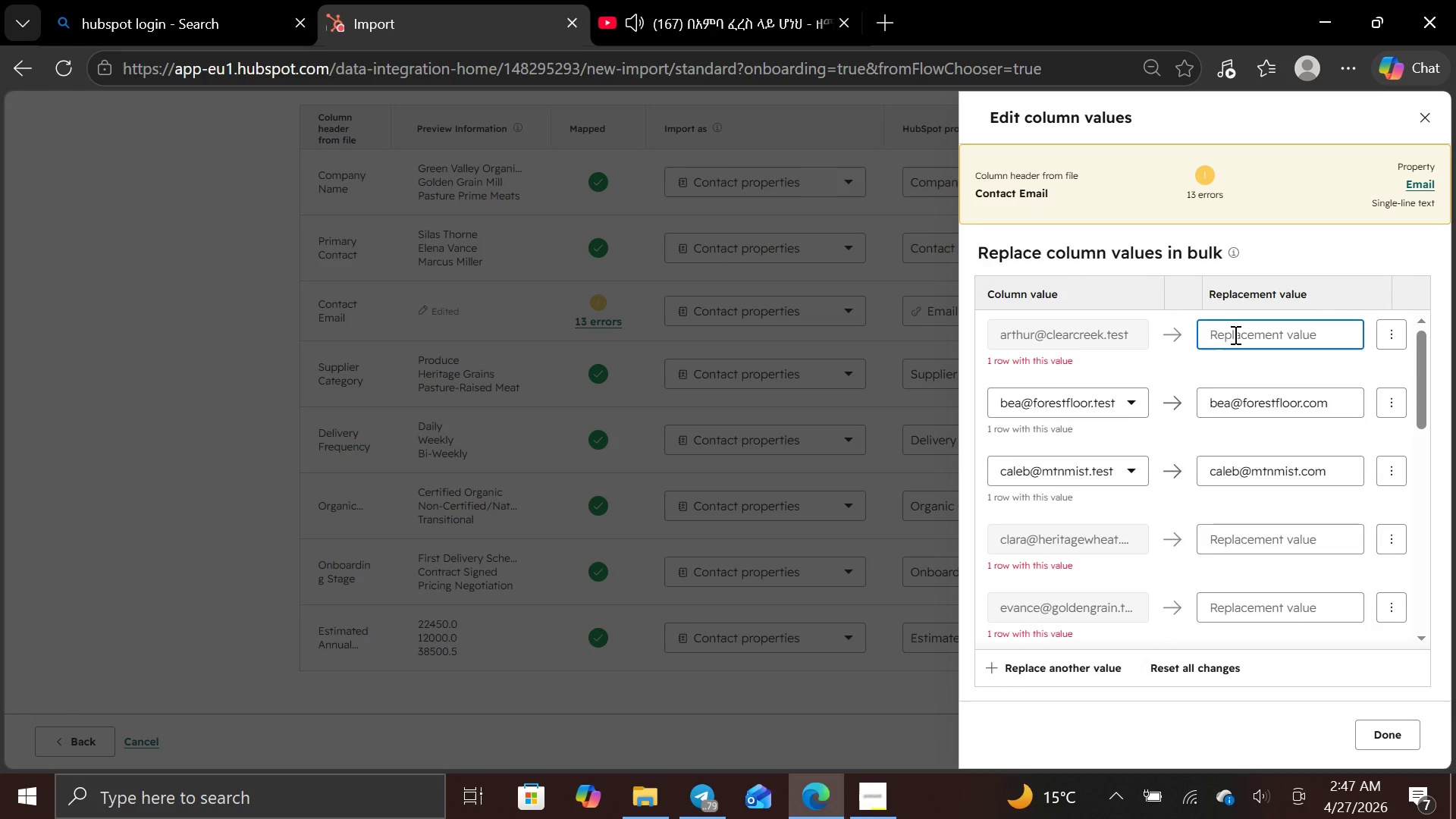 
type(Arthur@clear )
key(Backspace)
type(creek.com)
 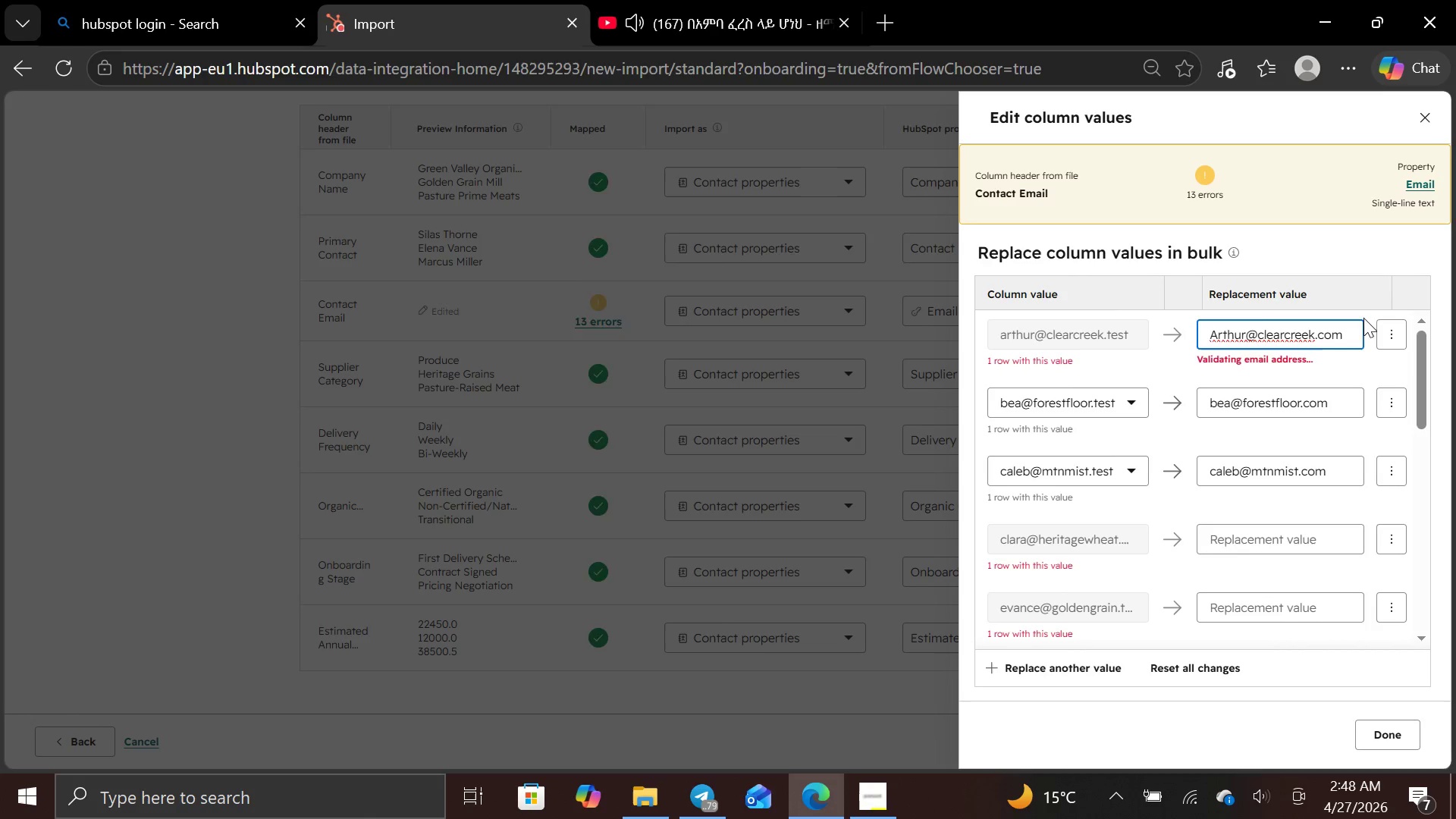 
left_click([1281, 535])
 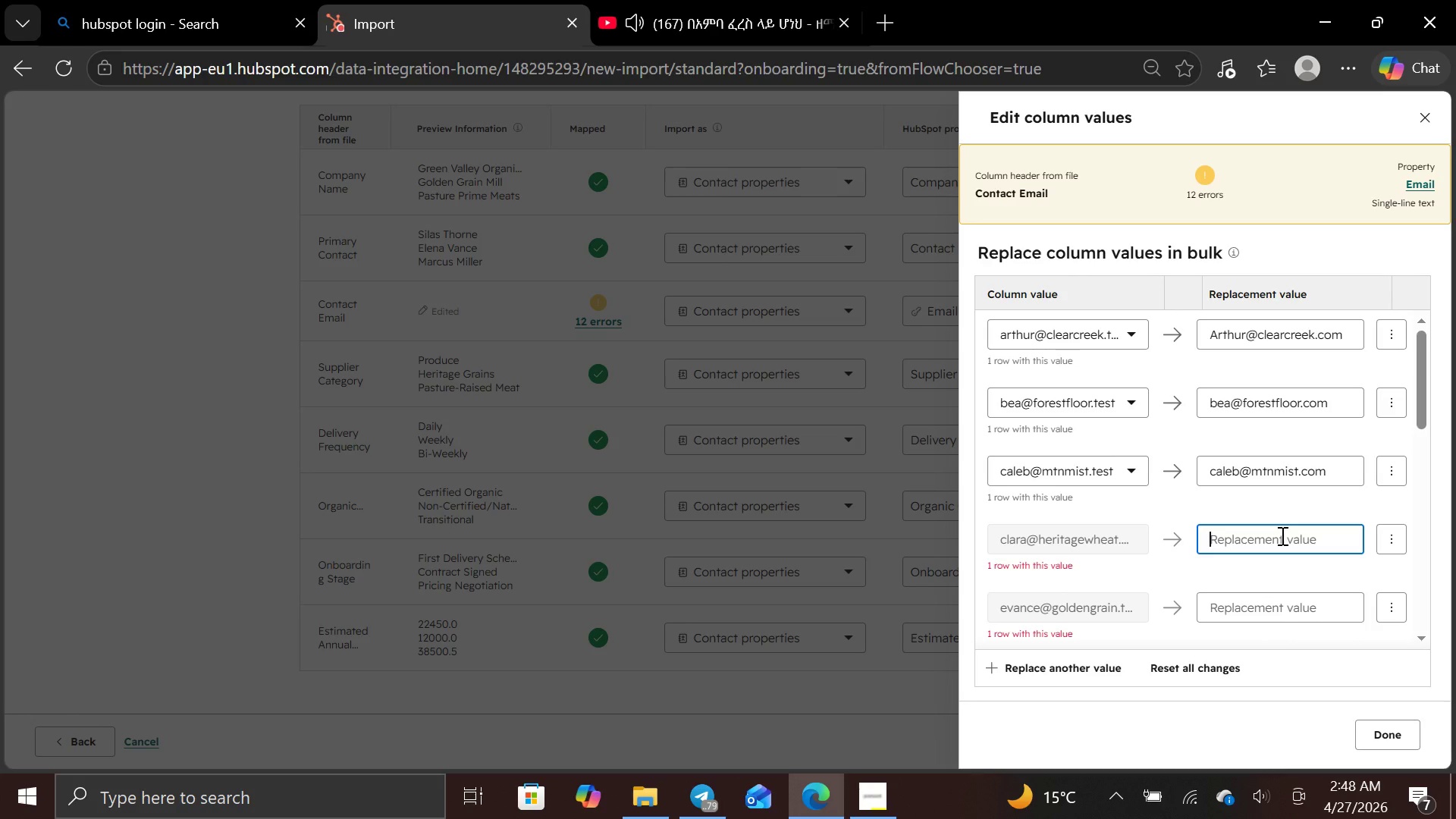 
type(clara@heritage)
 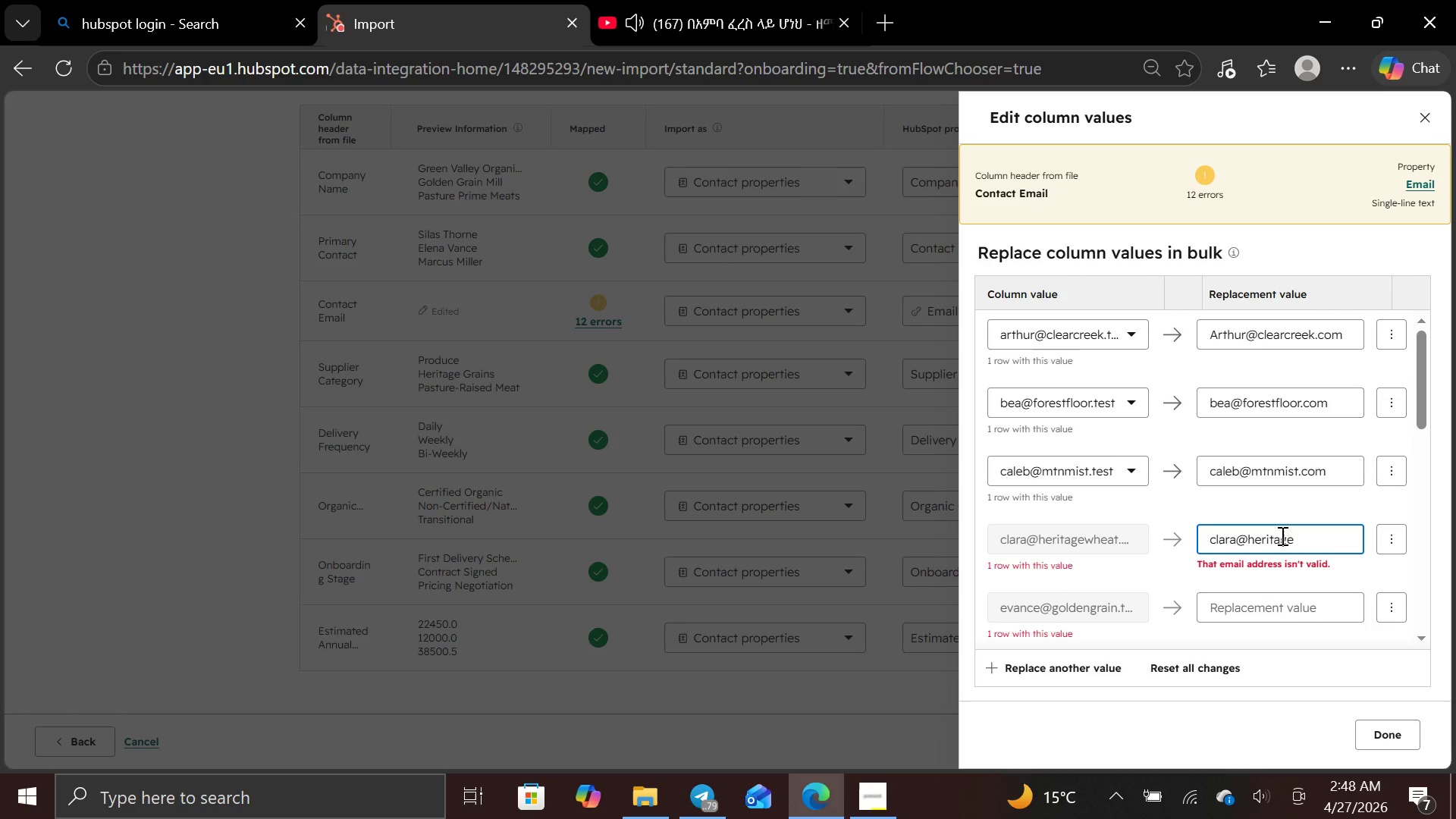 
left_click([1128, 541])
 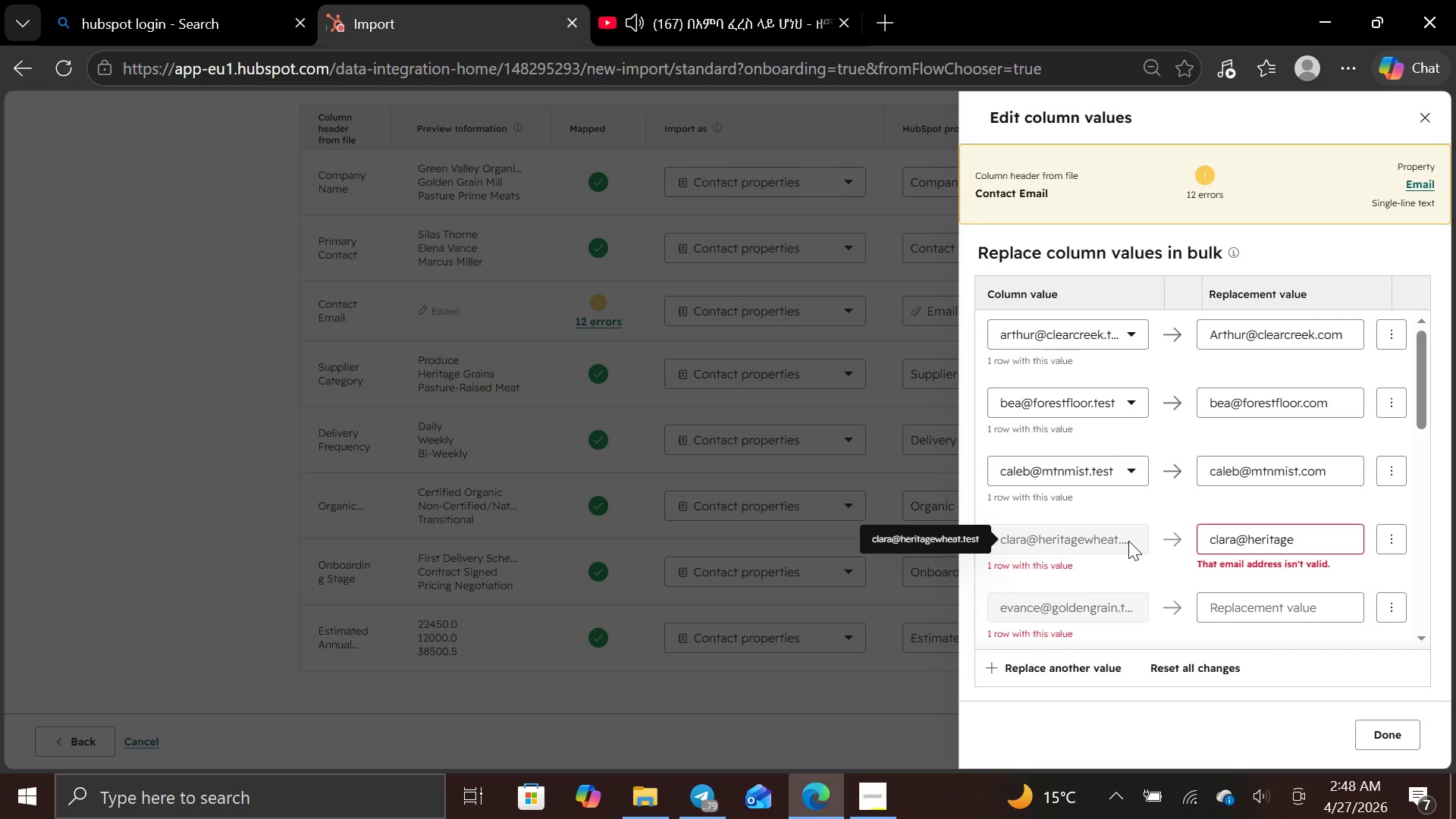 
wait(6.14)
 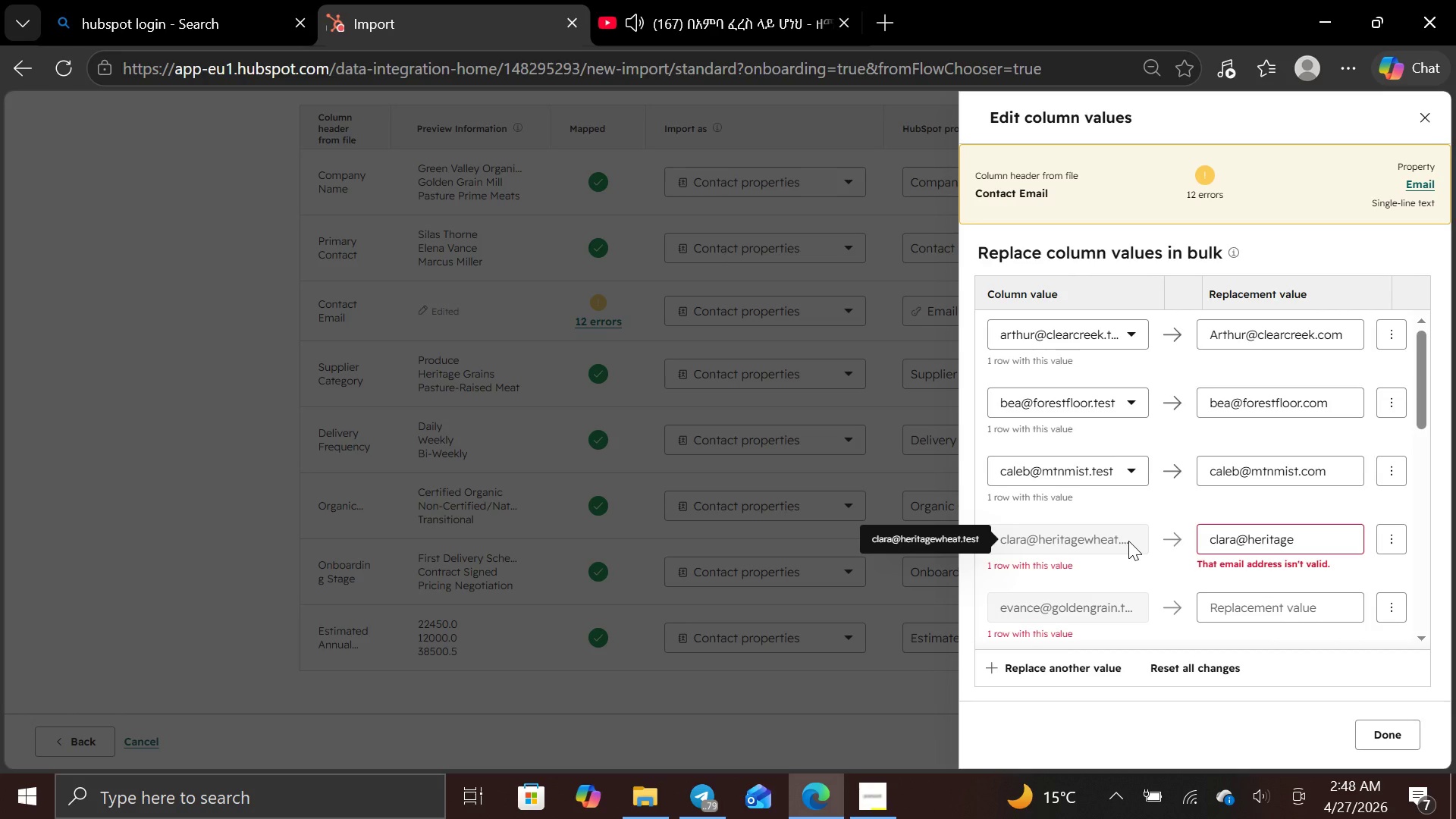 
type(wheat.com)
 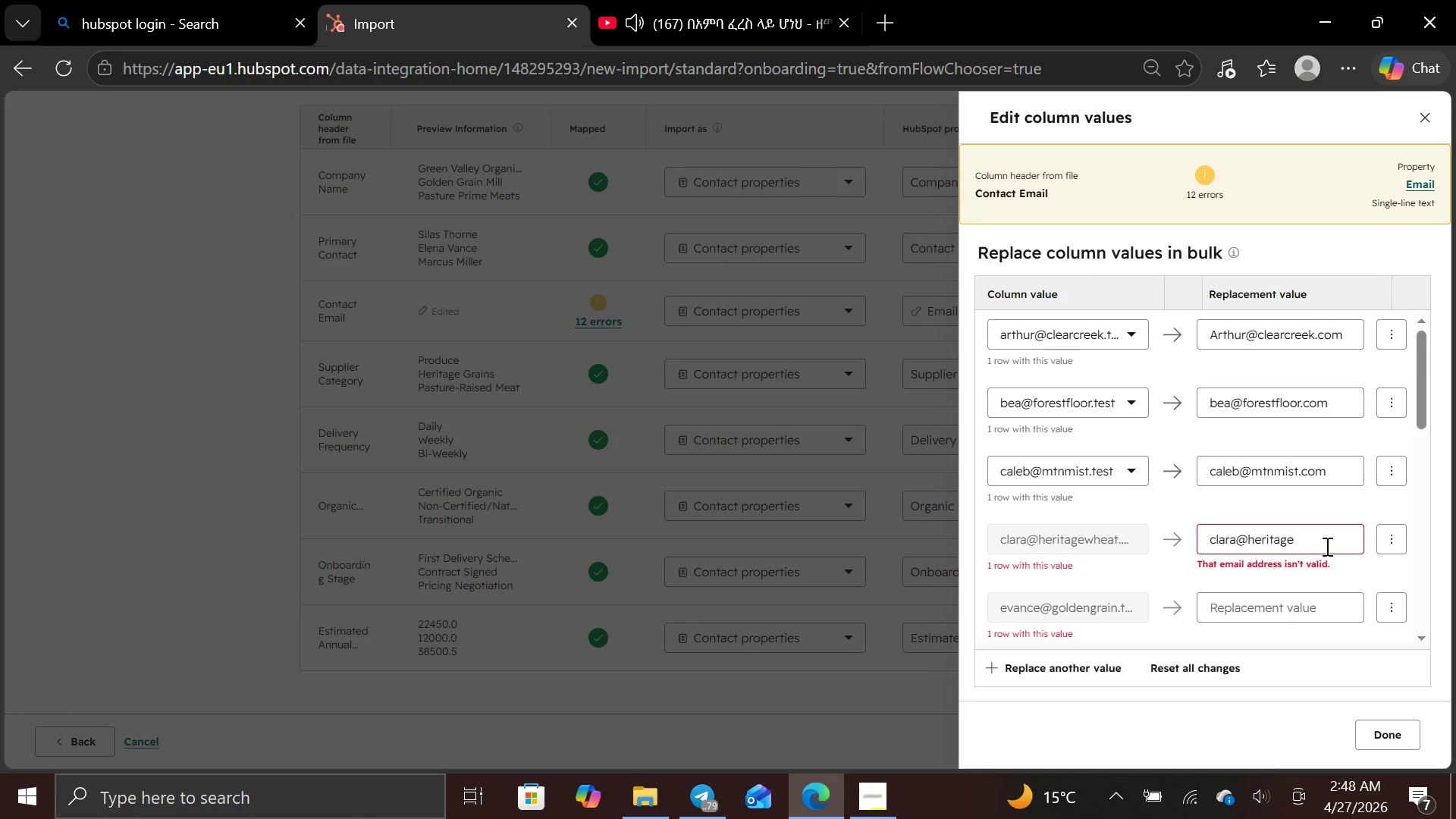 
left_click([1314, 537])
 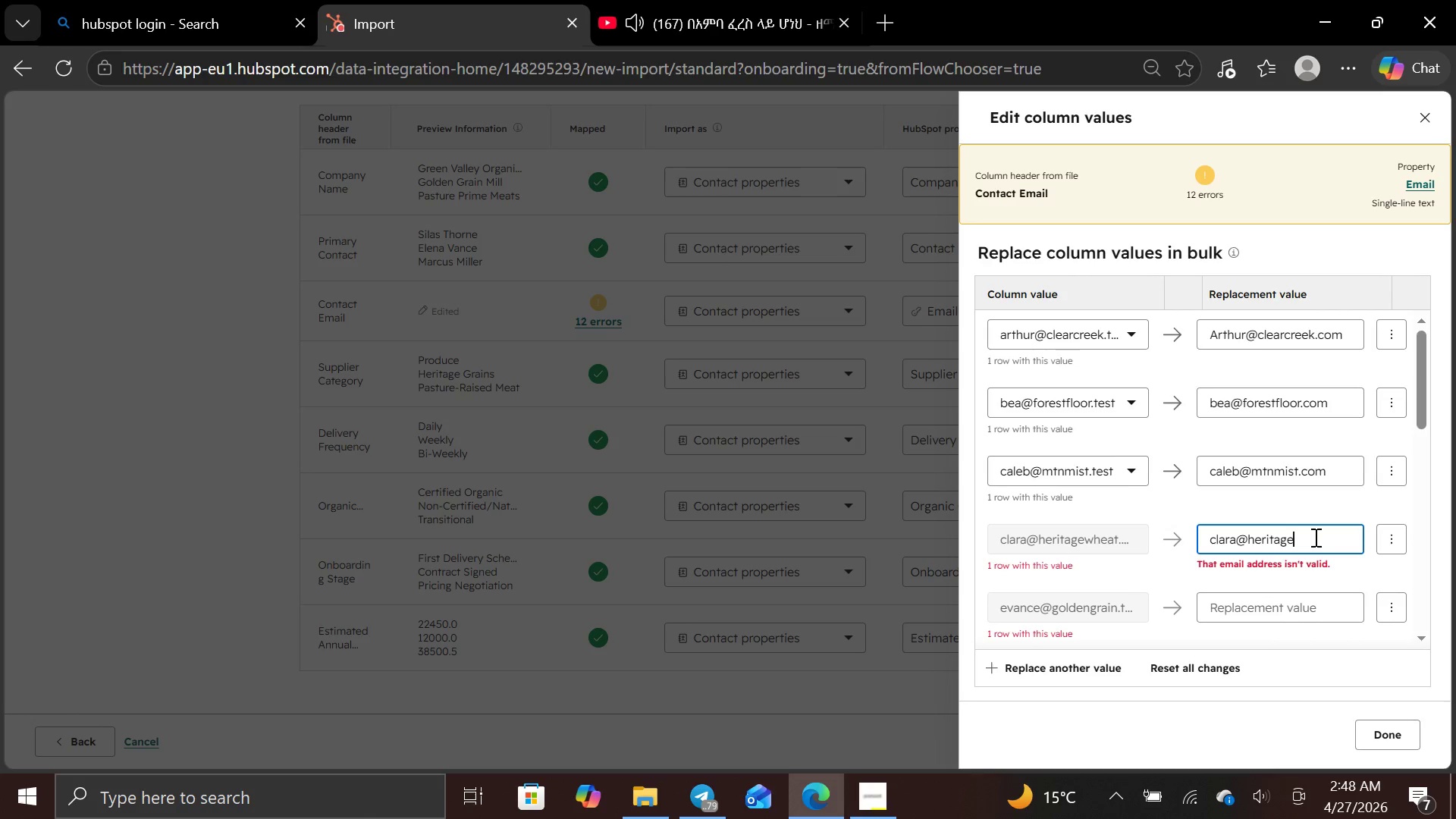 
type(whae)
key(Backspace)
key(Backspace)
type(eat.com)
 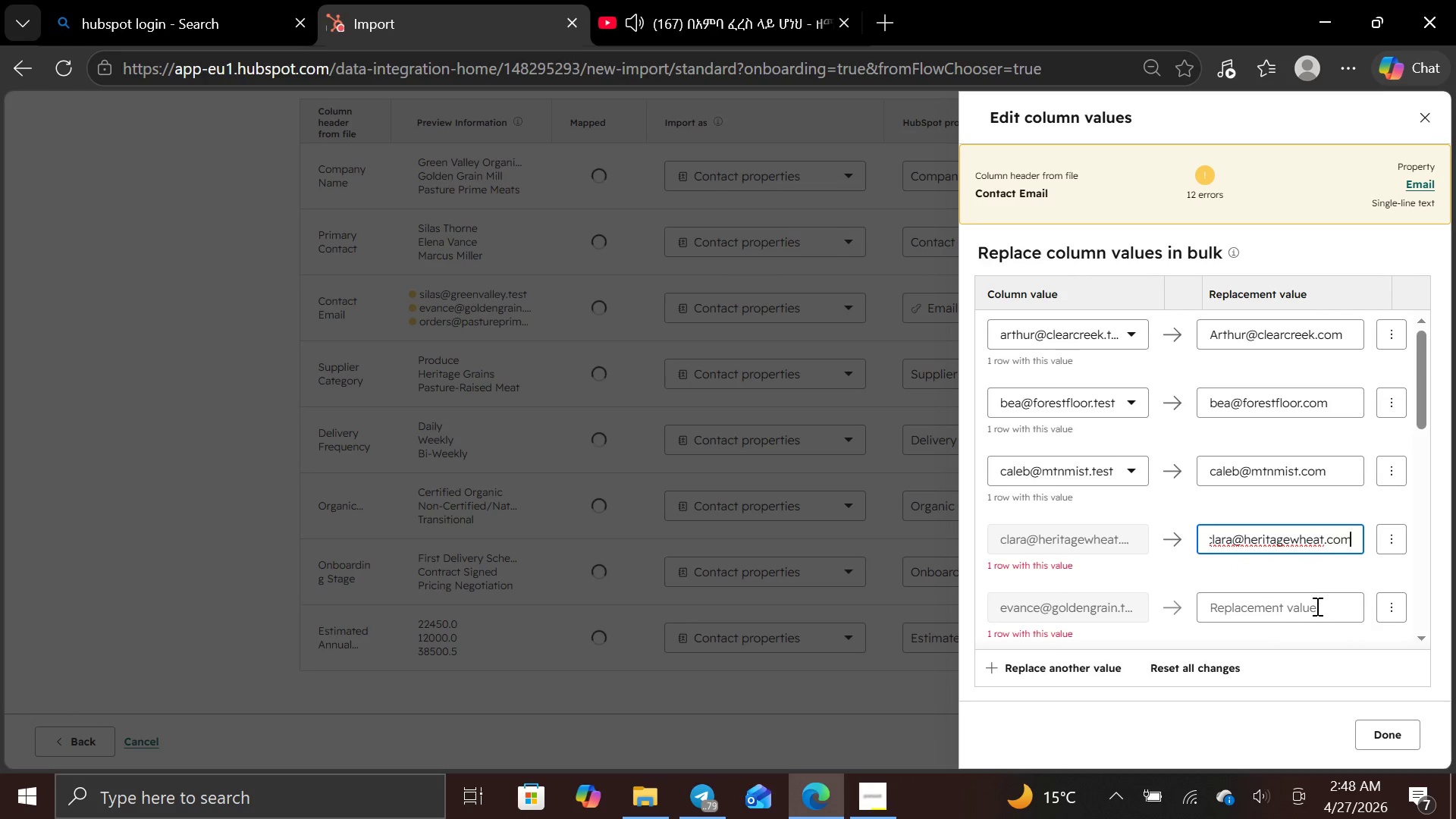 
left_click([1316, 606])
 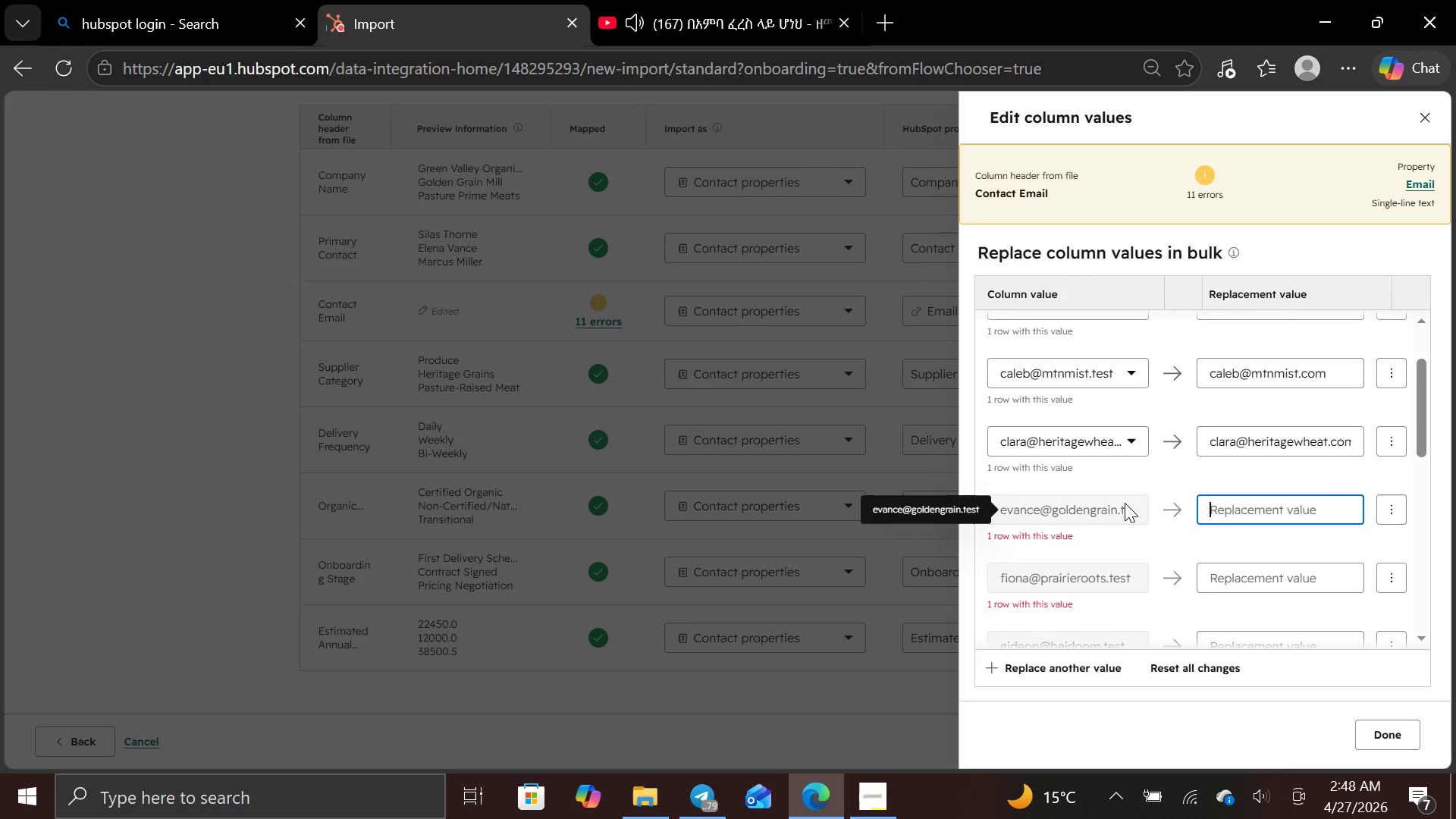 
type(evance)
 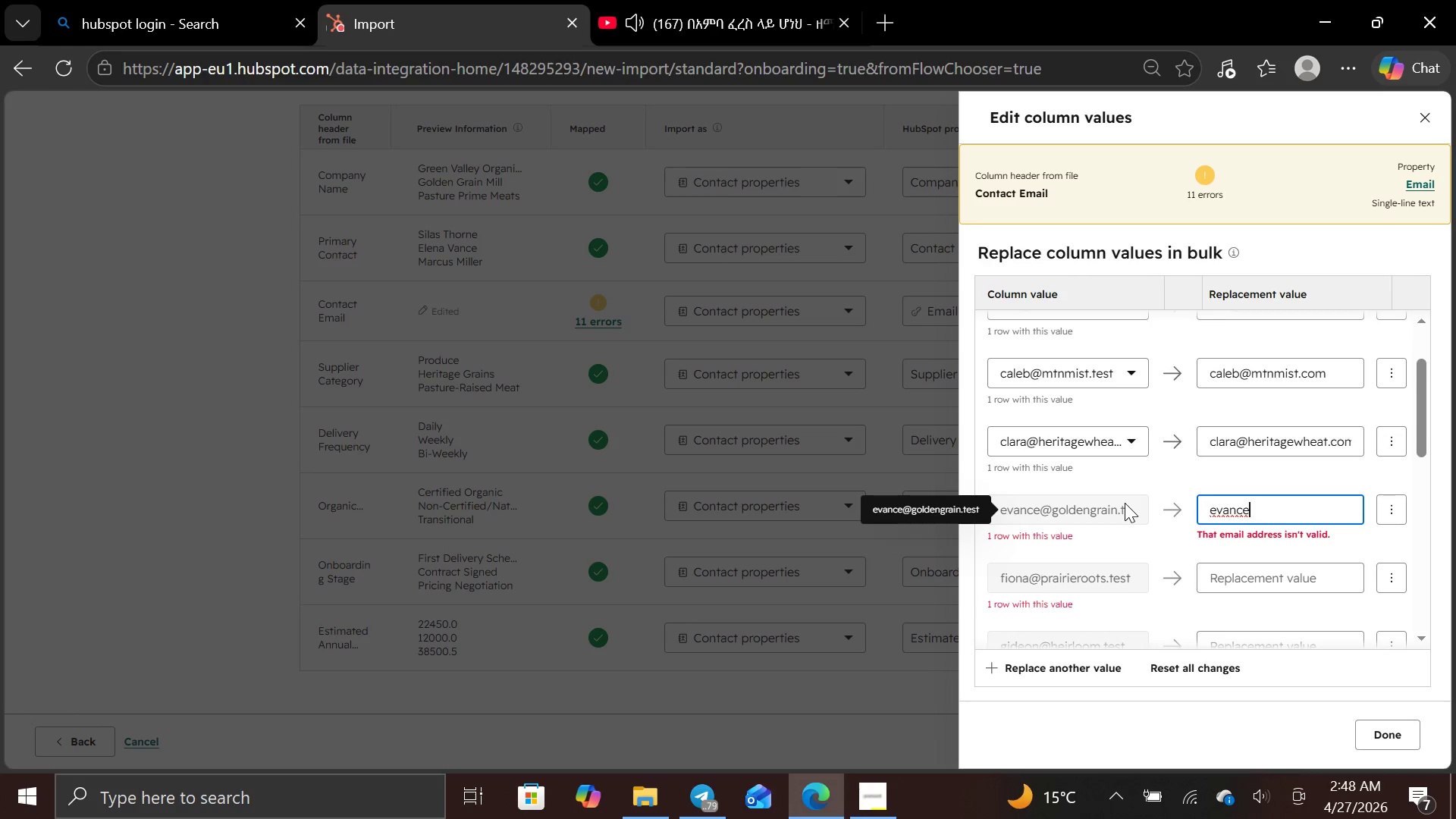 
type(@goldengrain.com)
 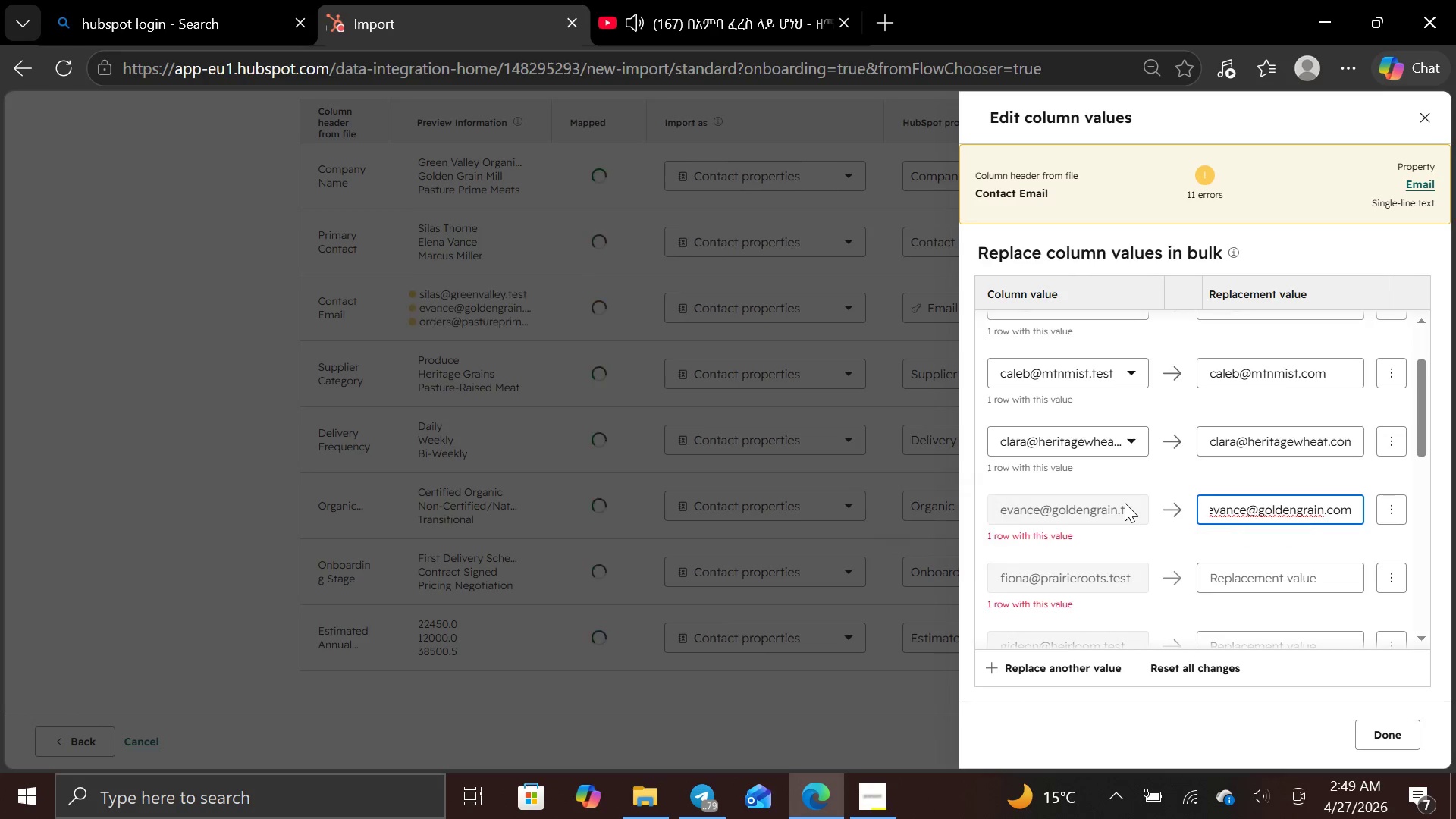 
key(Enter)
 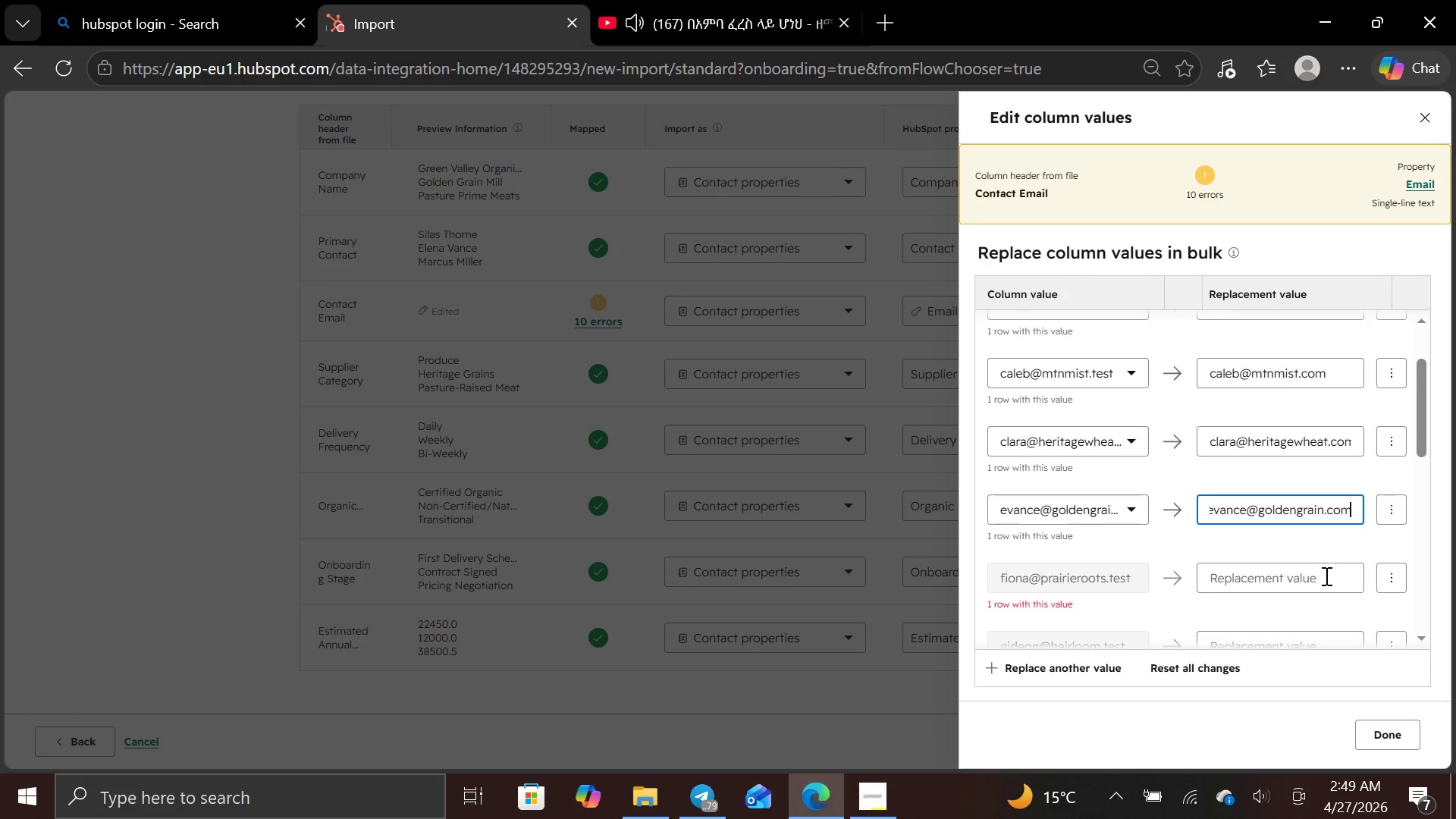 
left_click([1320, 577])
 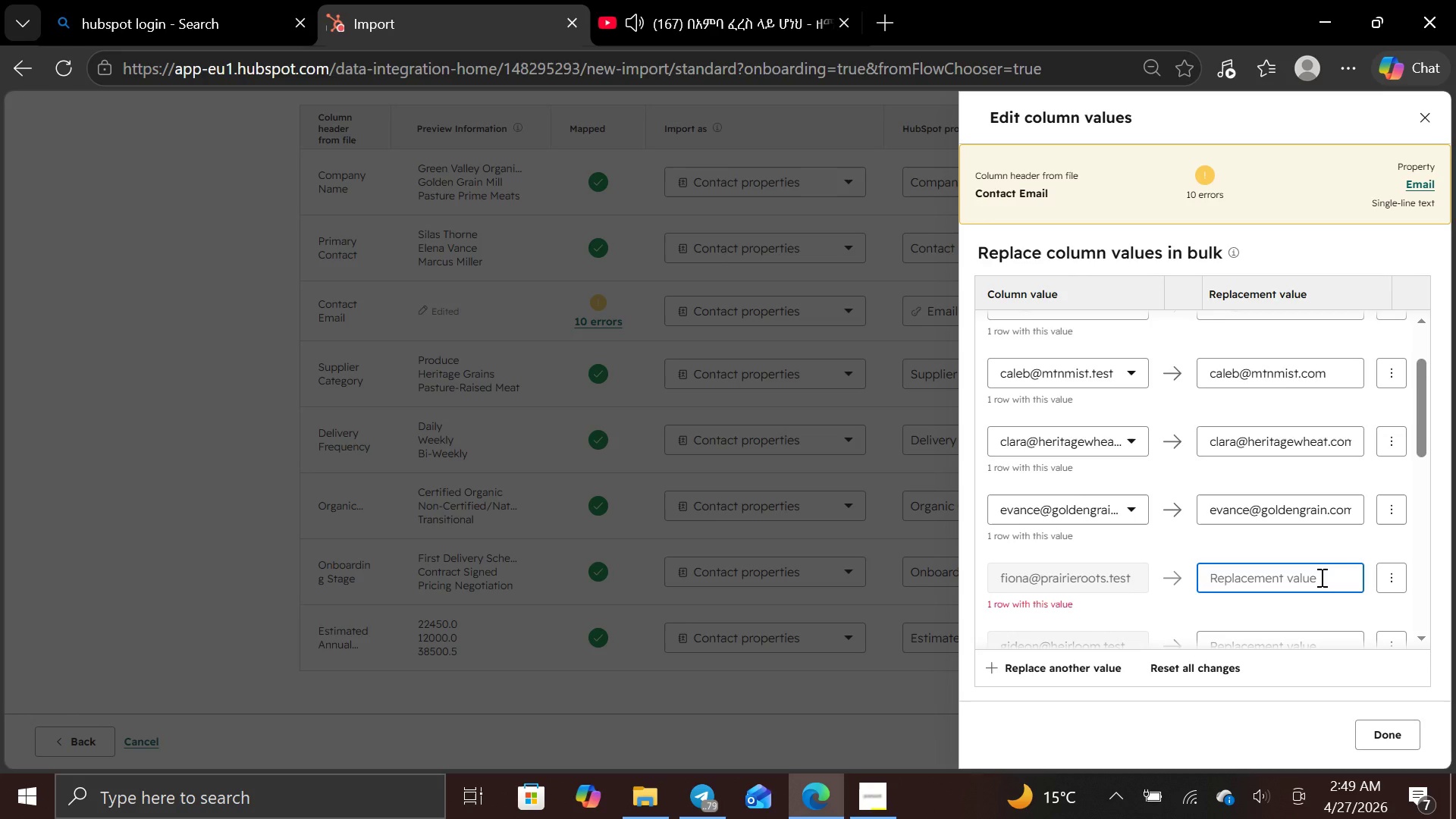 
wait(5.11)
 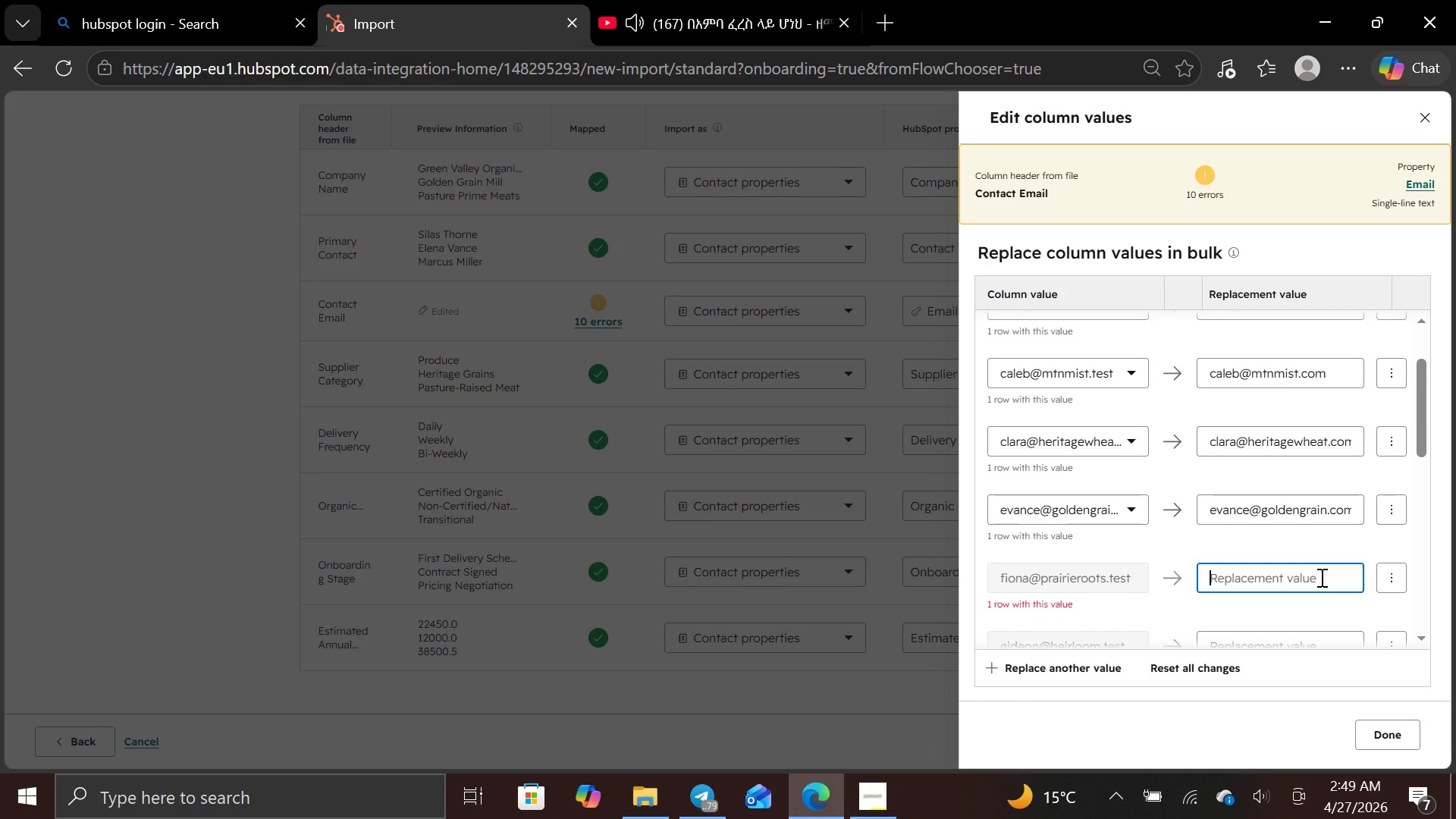 
type(fiona@prairieroots.com)
 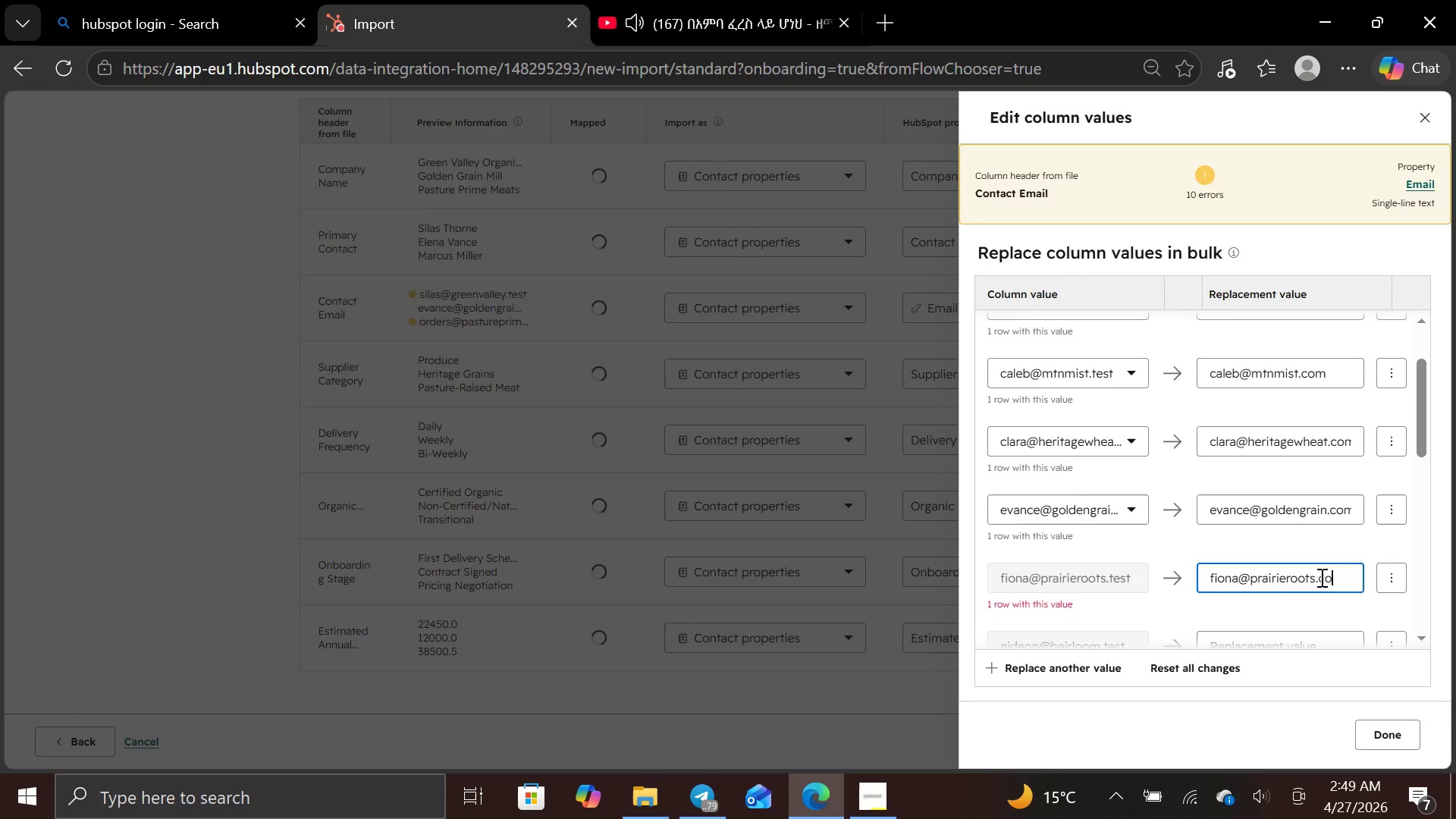 
left_click([1306, 463])
 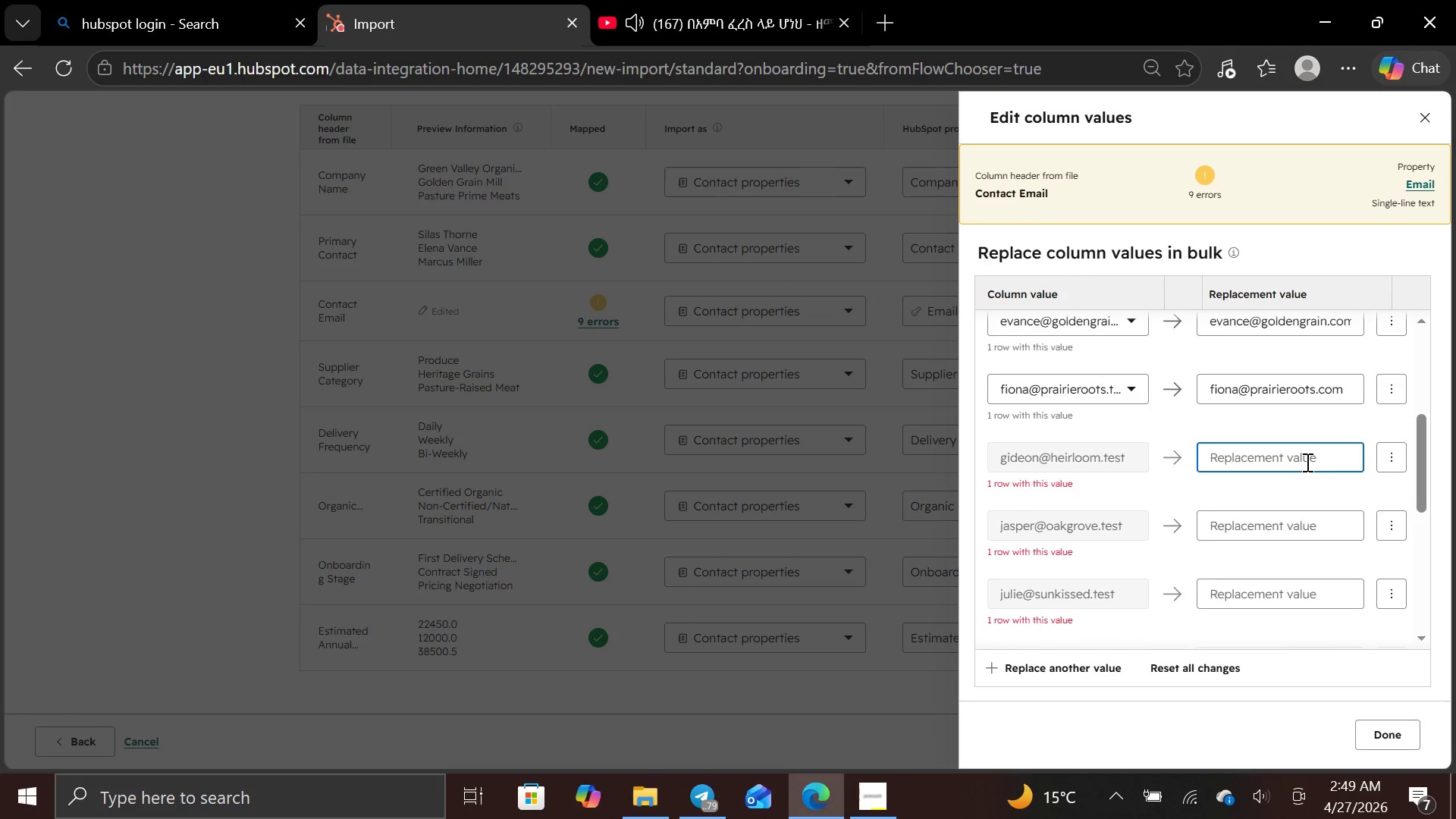 
type(gideon)
 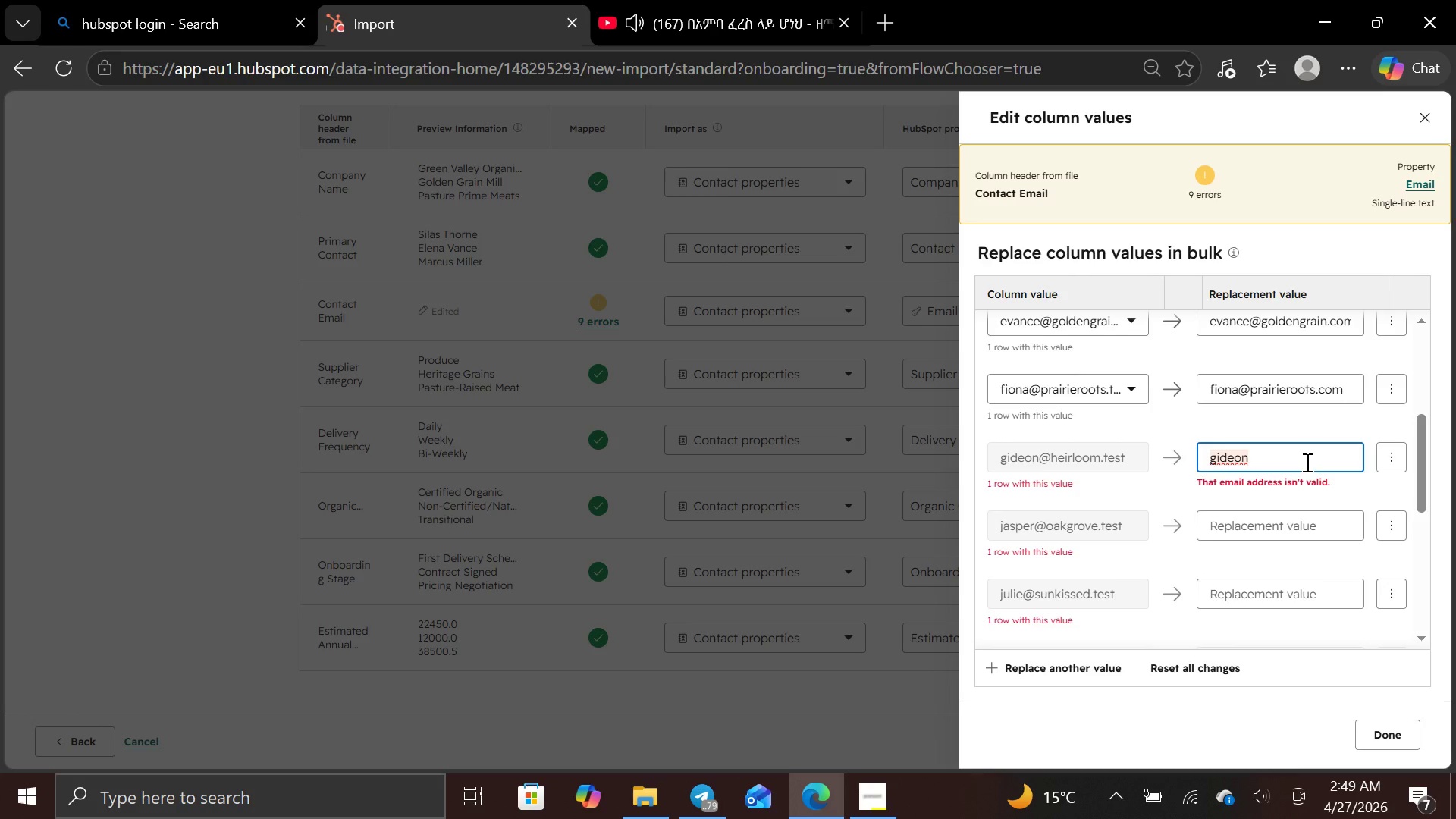 
type(@heirloom.com)
 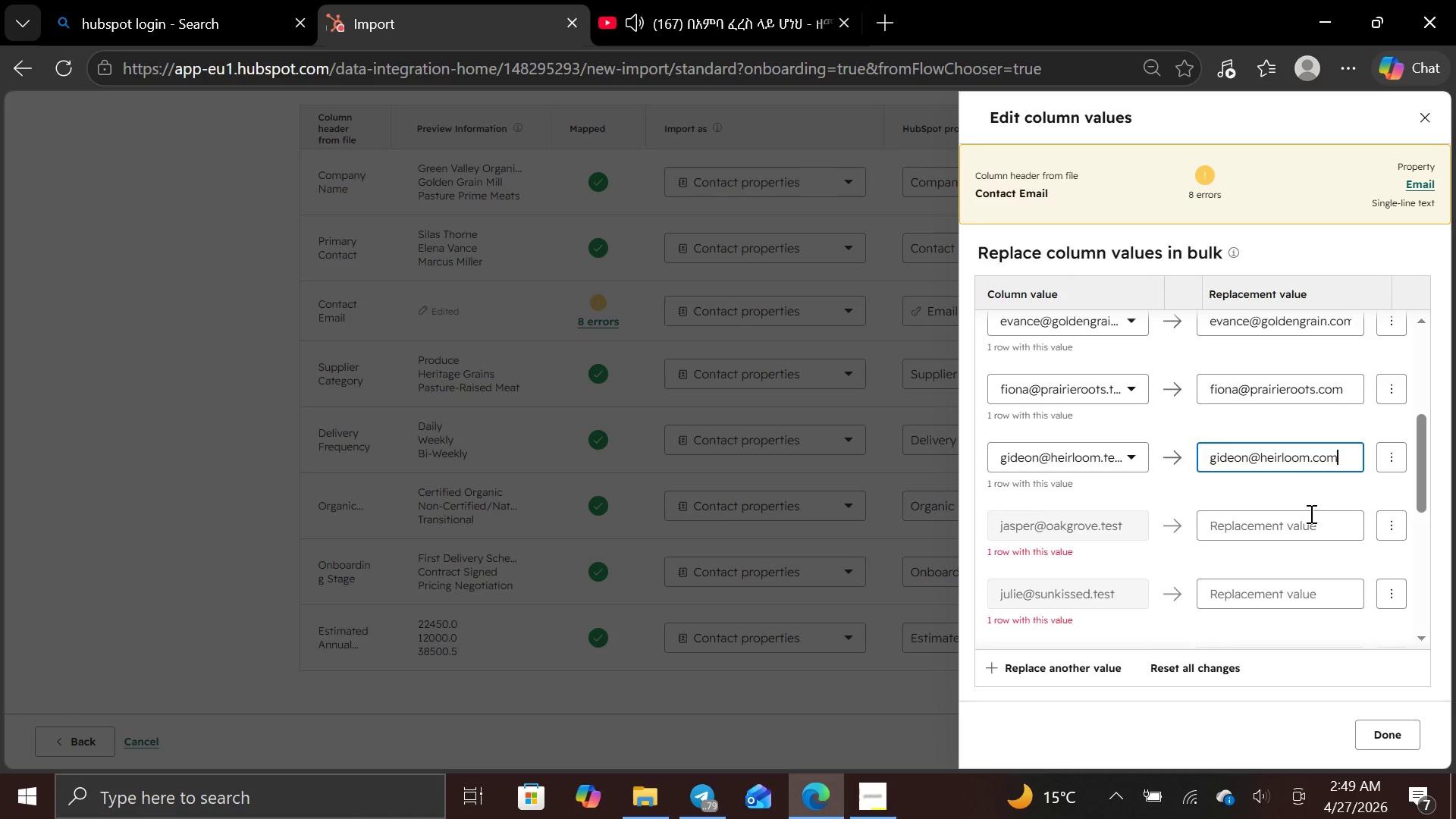 
left_click([1310, 517])
 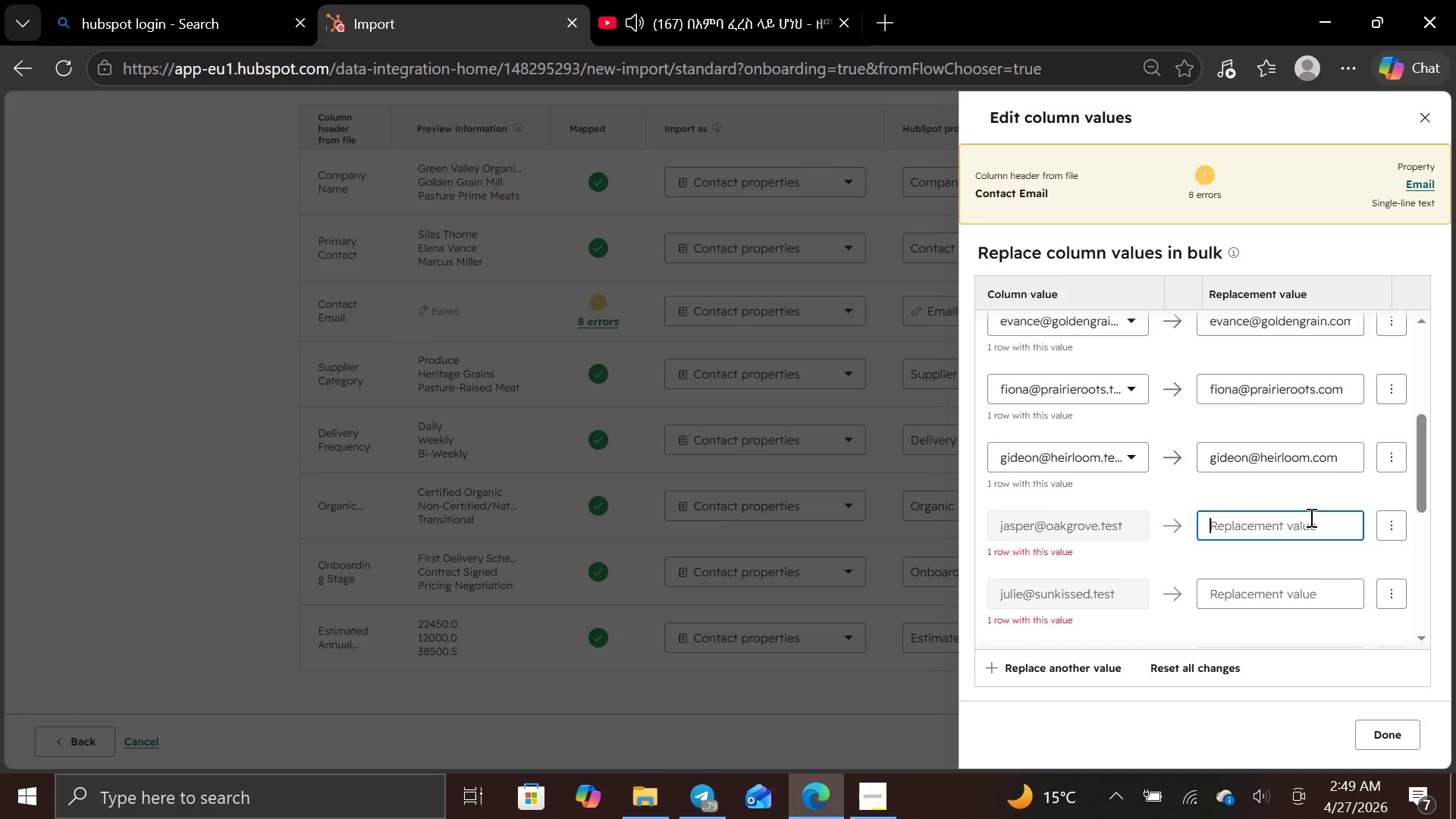 
type(jasper@oakgrove.com)
 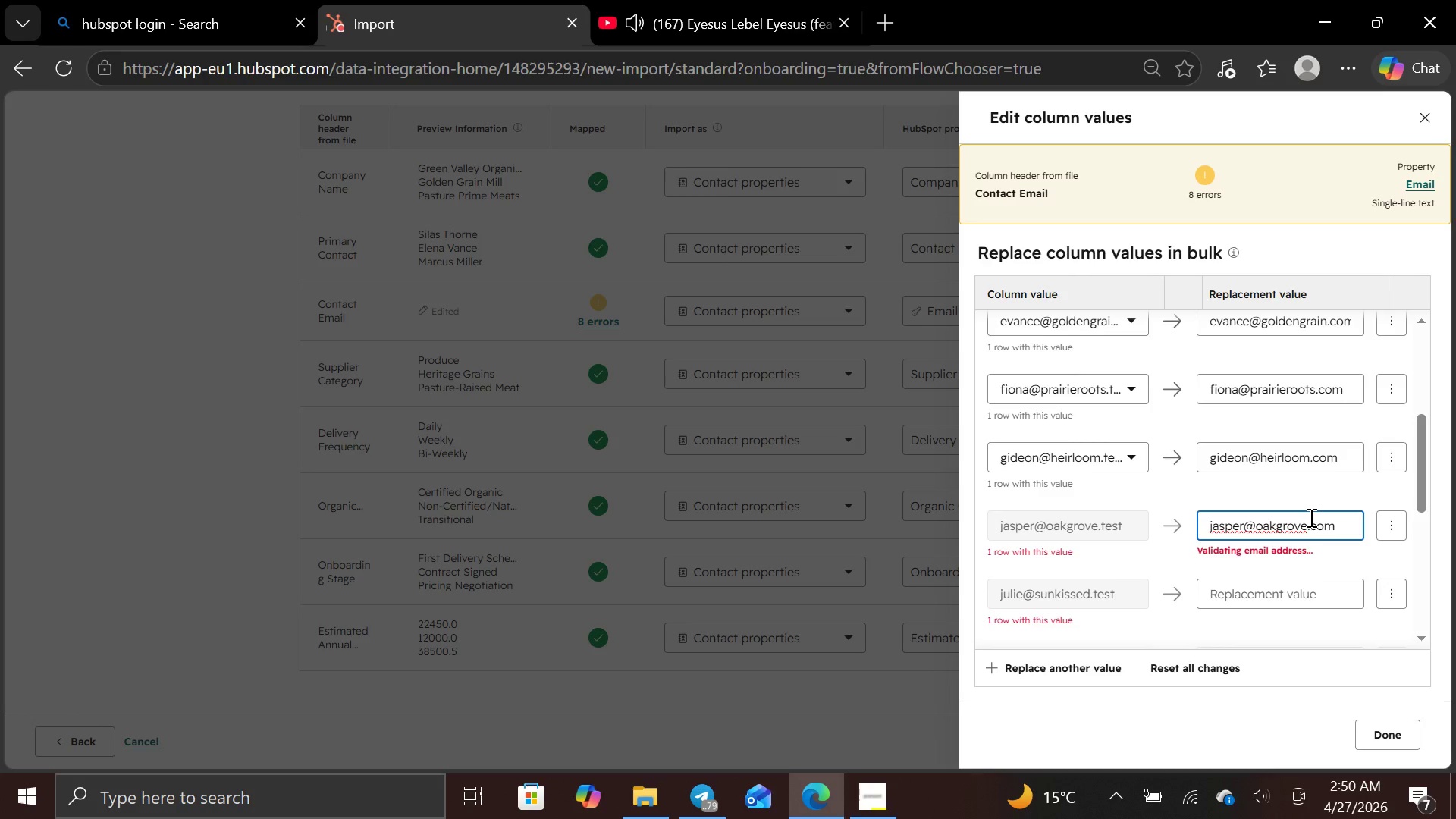 
left_click([1310, 585])
 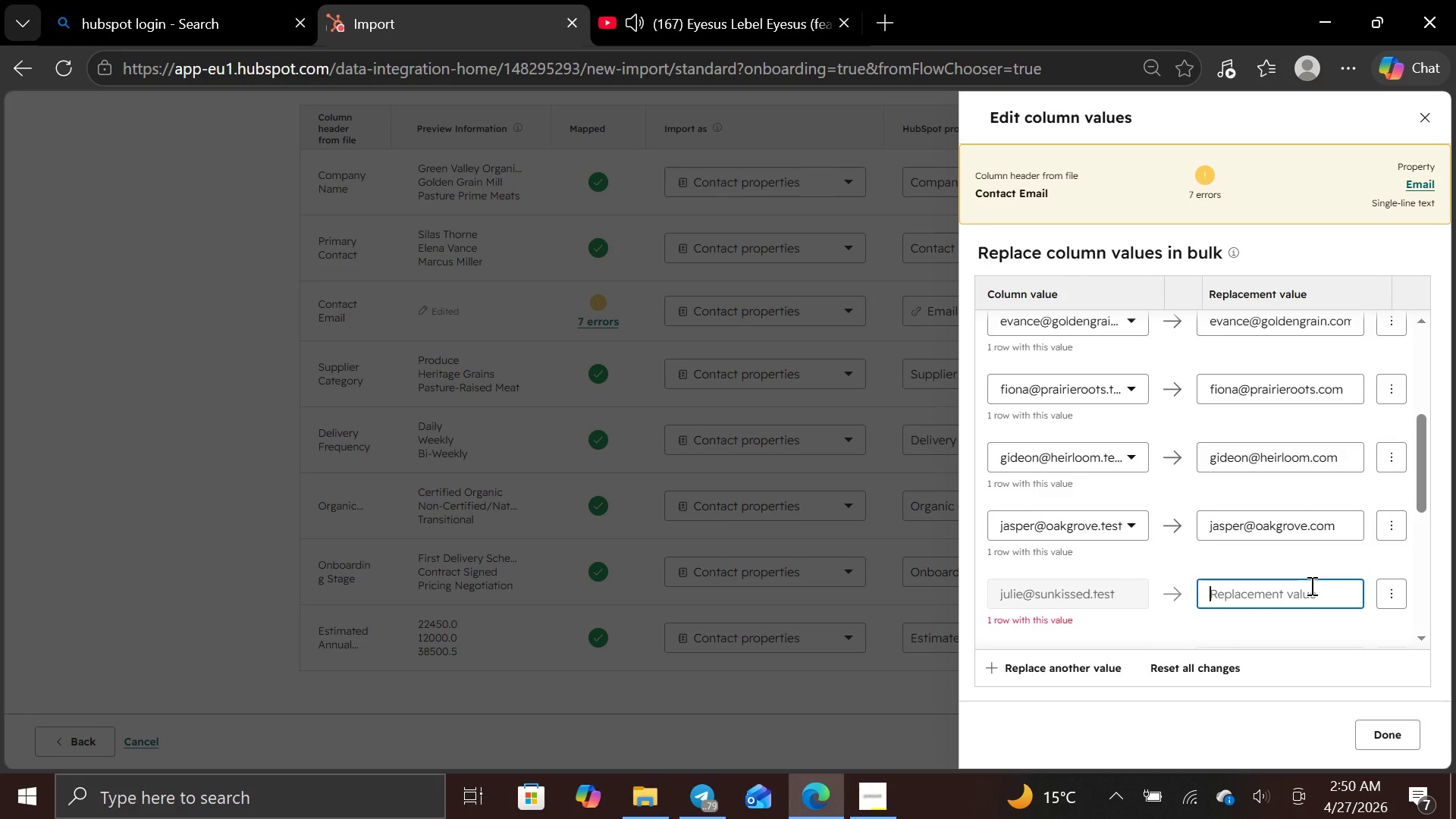 
key(J)
 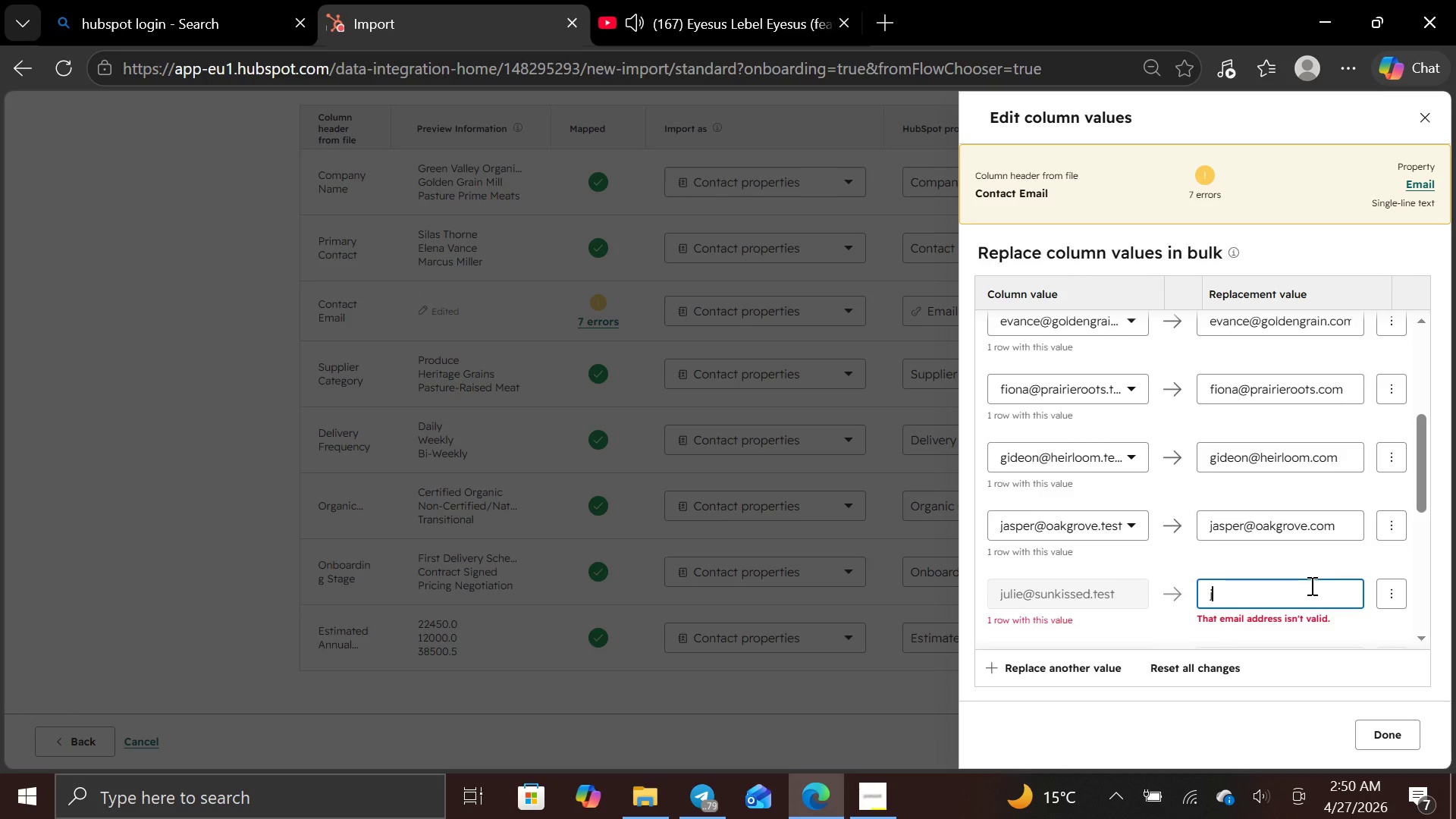 
type(ulie@sunkissed.com)
 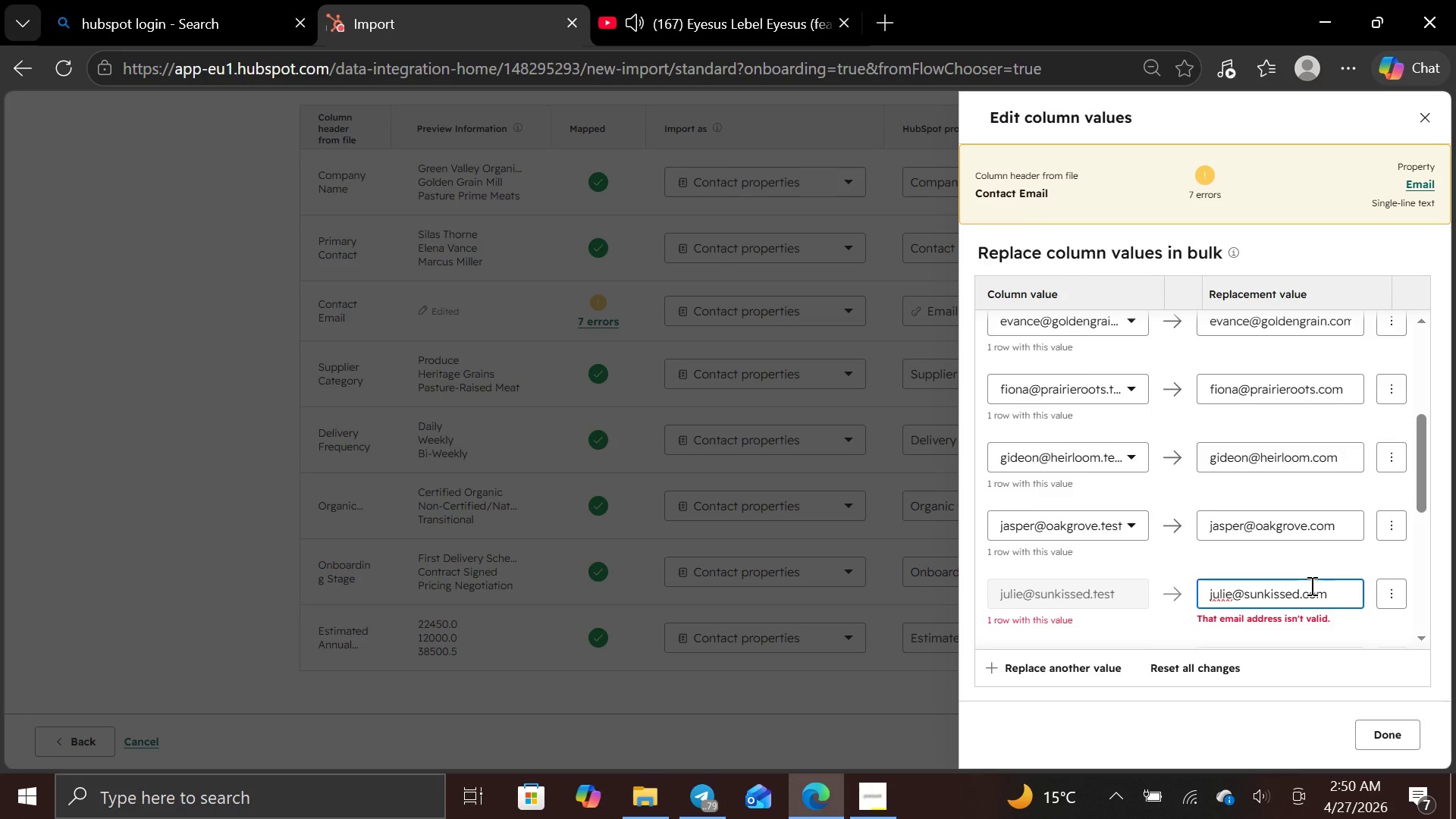 
left_click([1307, 454])
 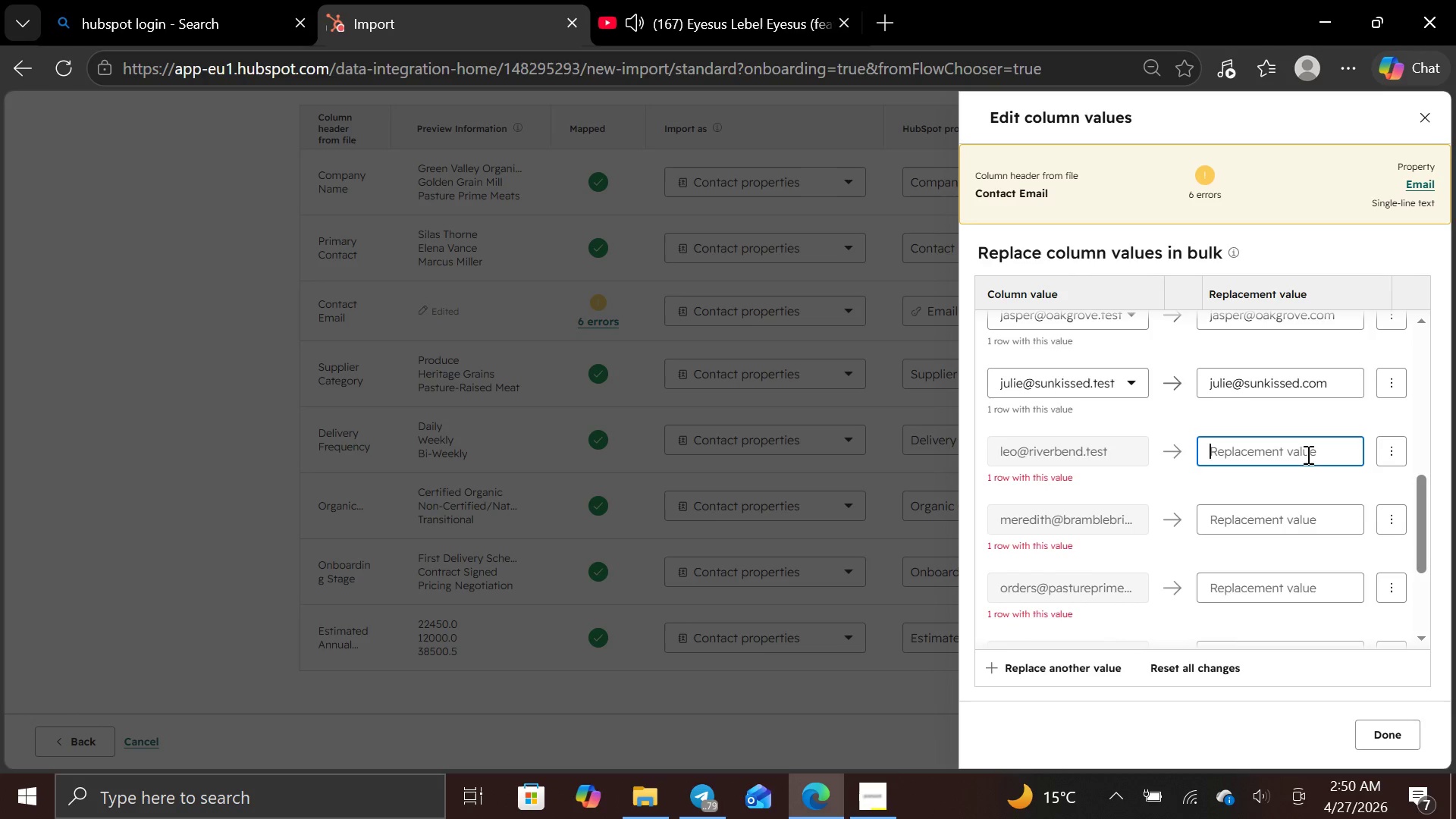 
wait(8.47)
 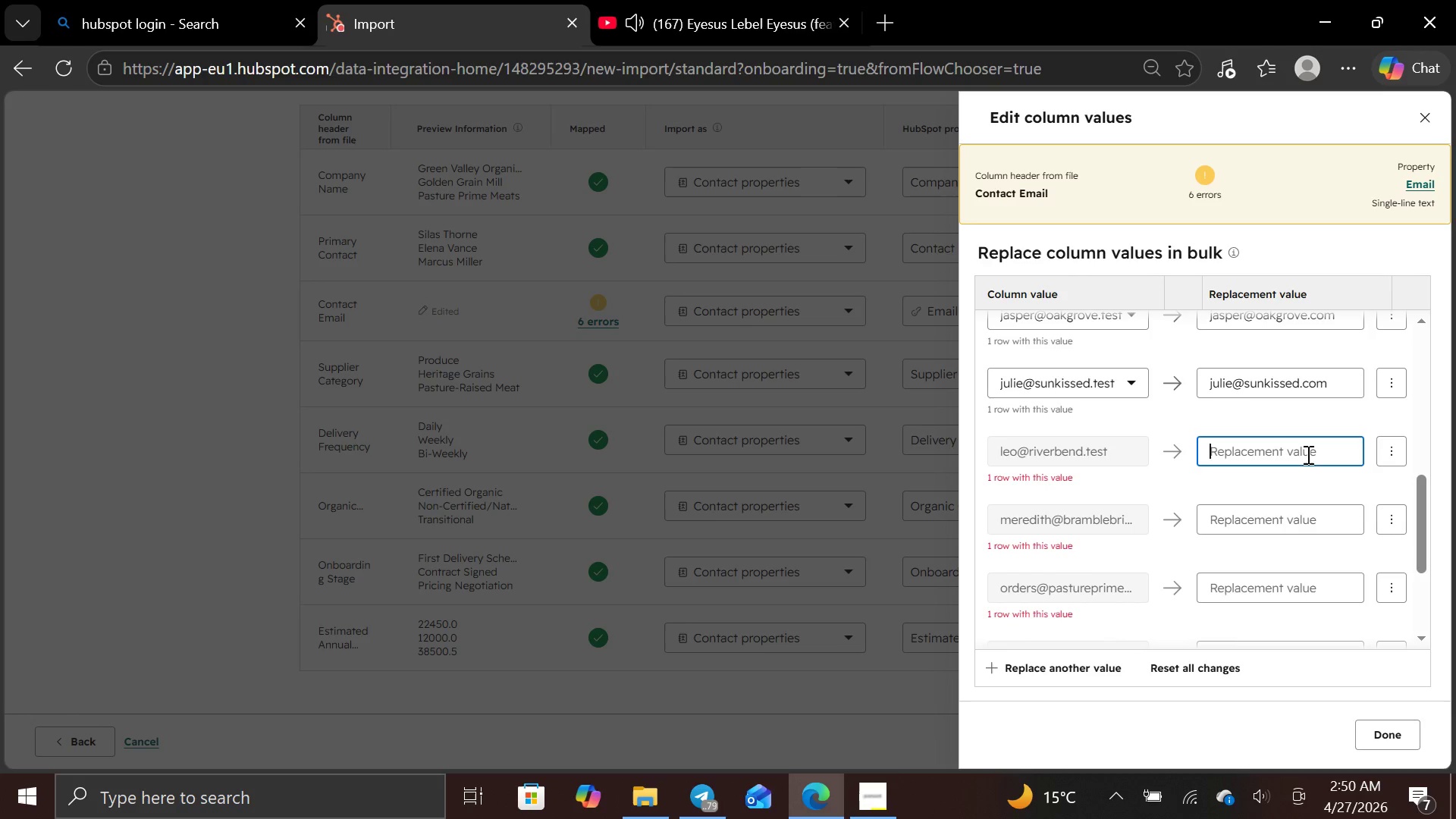 
type(lea)
 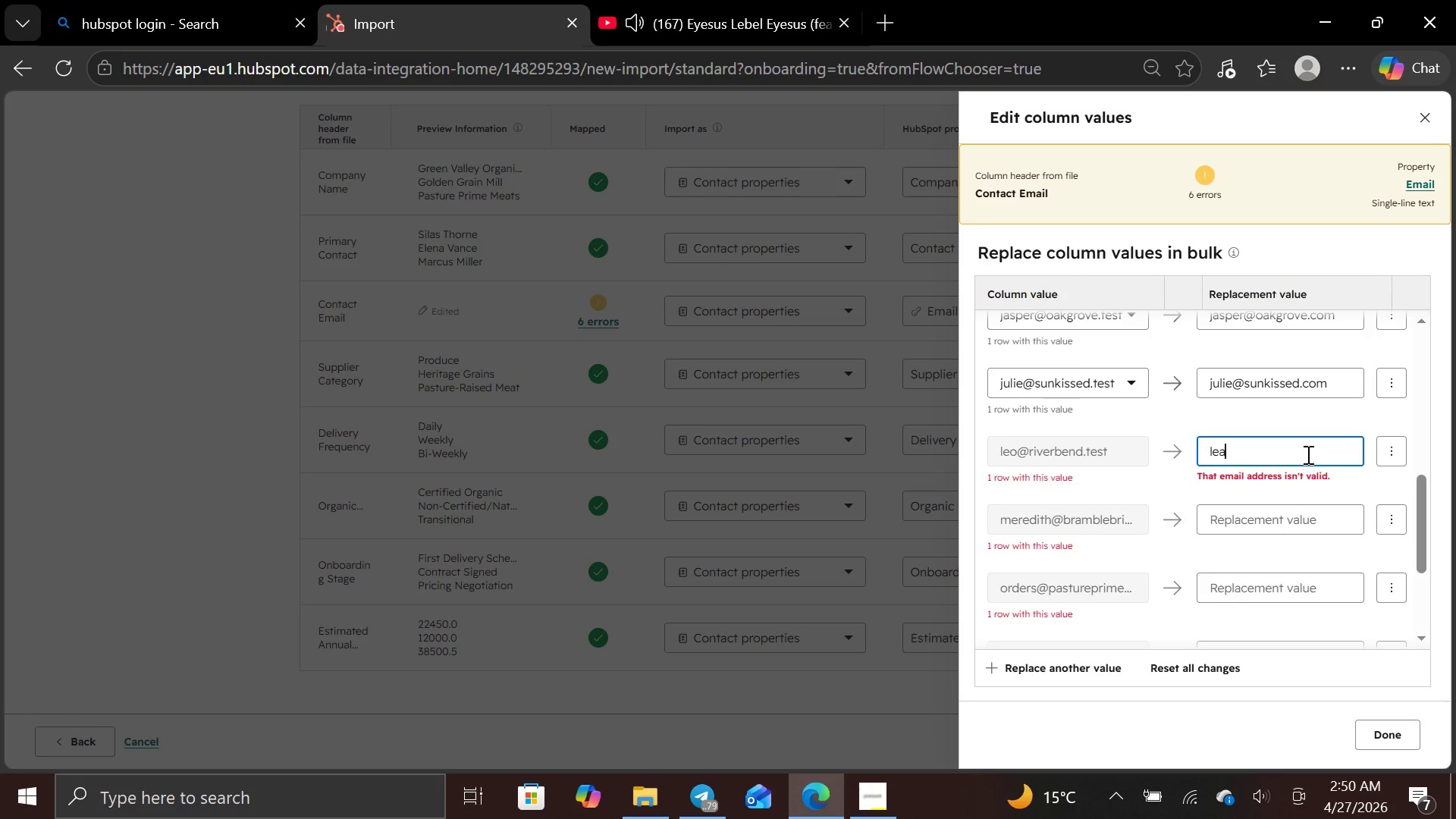 
wait(6.95)
 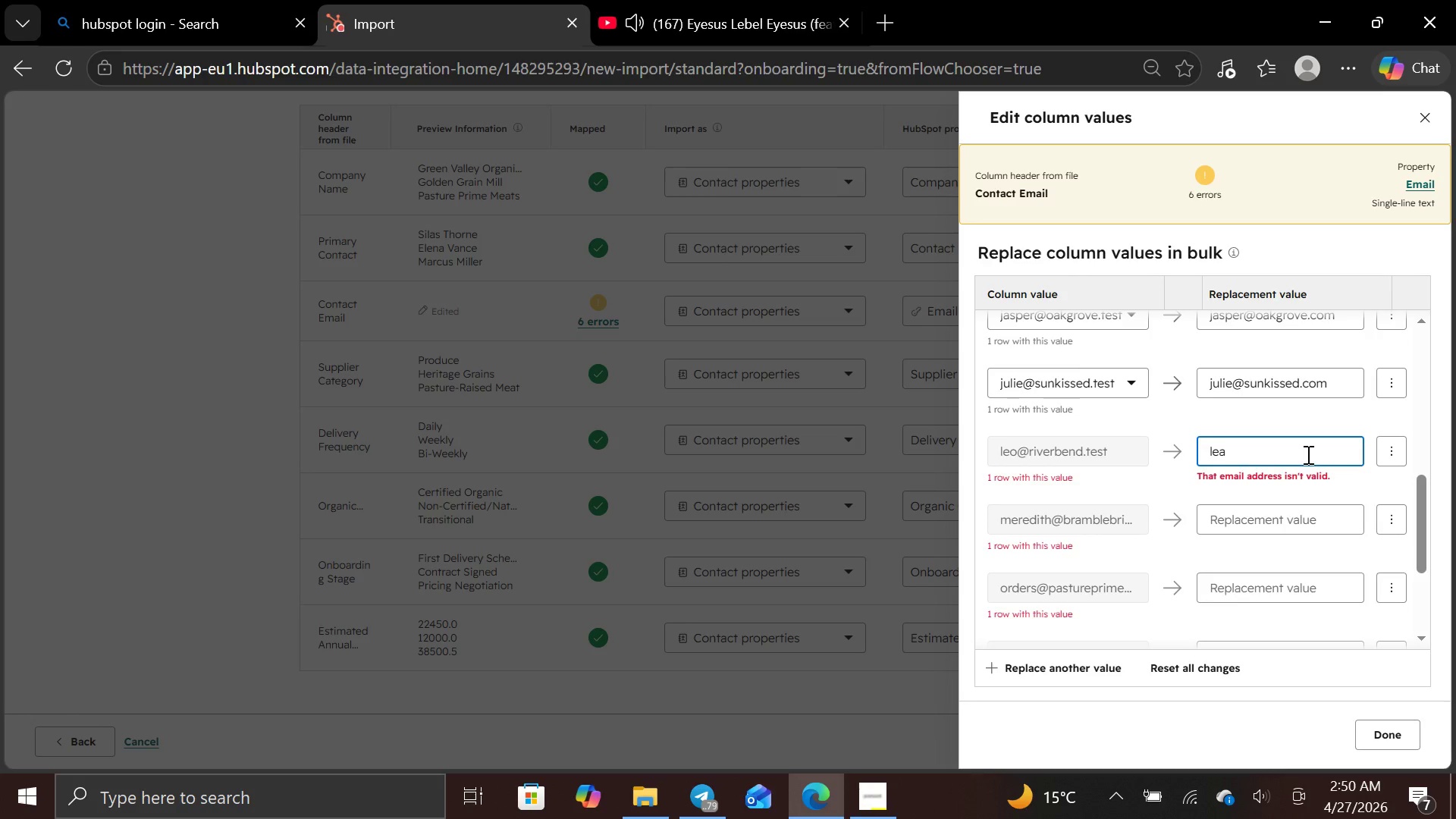 
key(Backspace)
type(o@)
 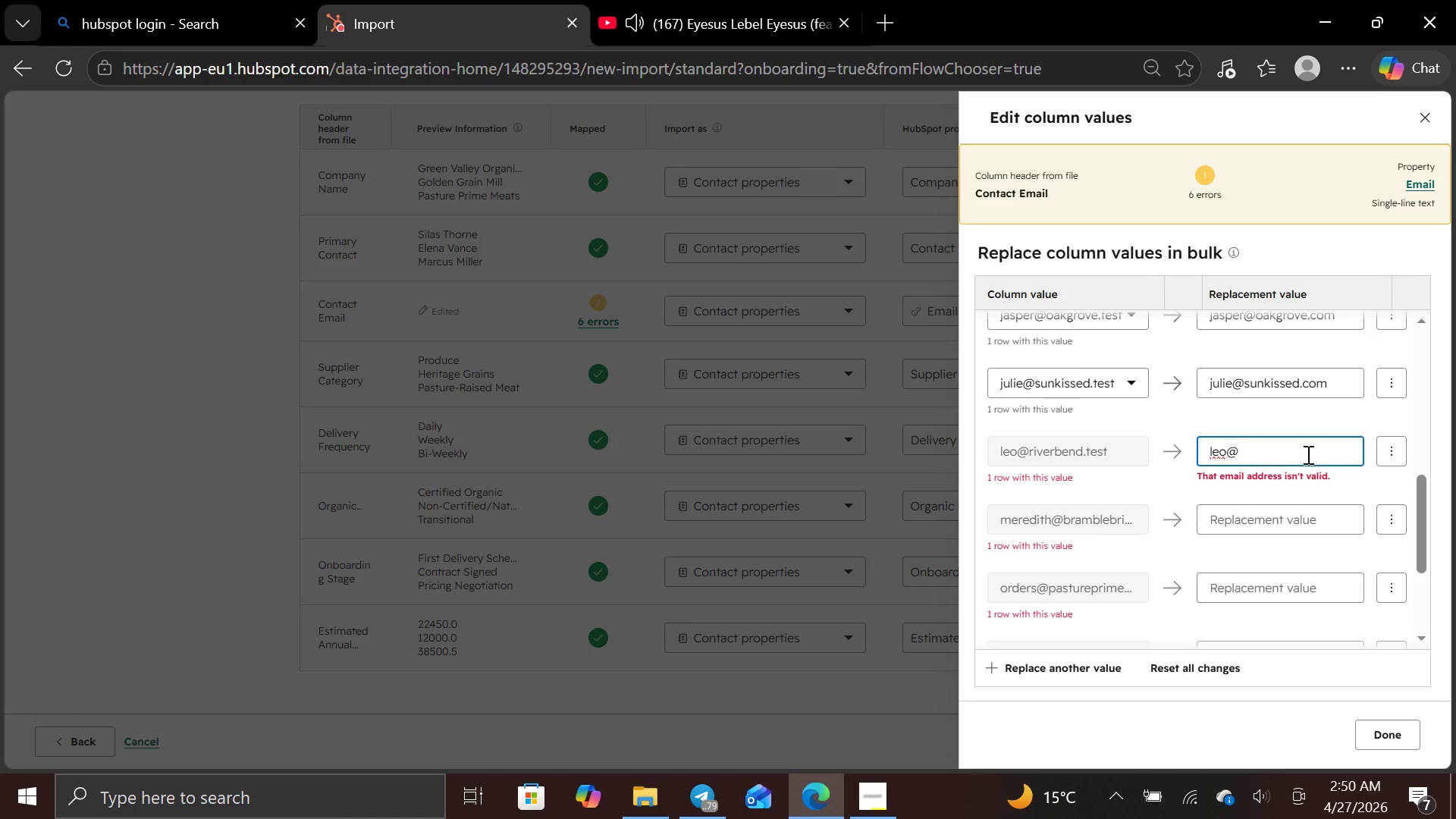 
type(riverbend.com)
 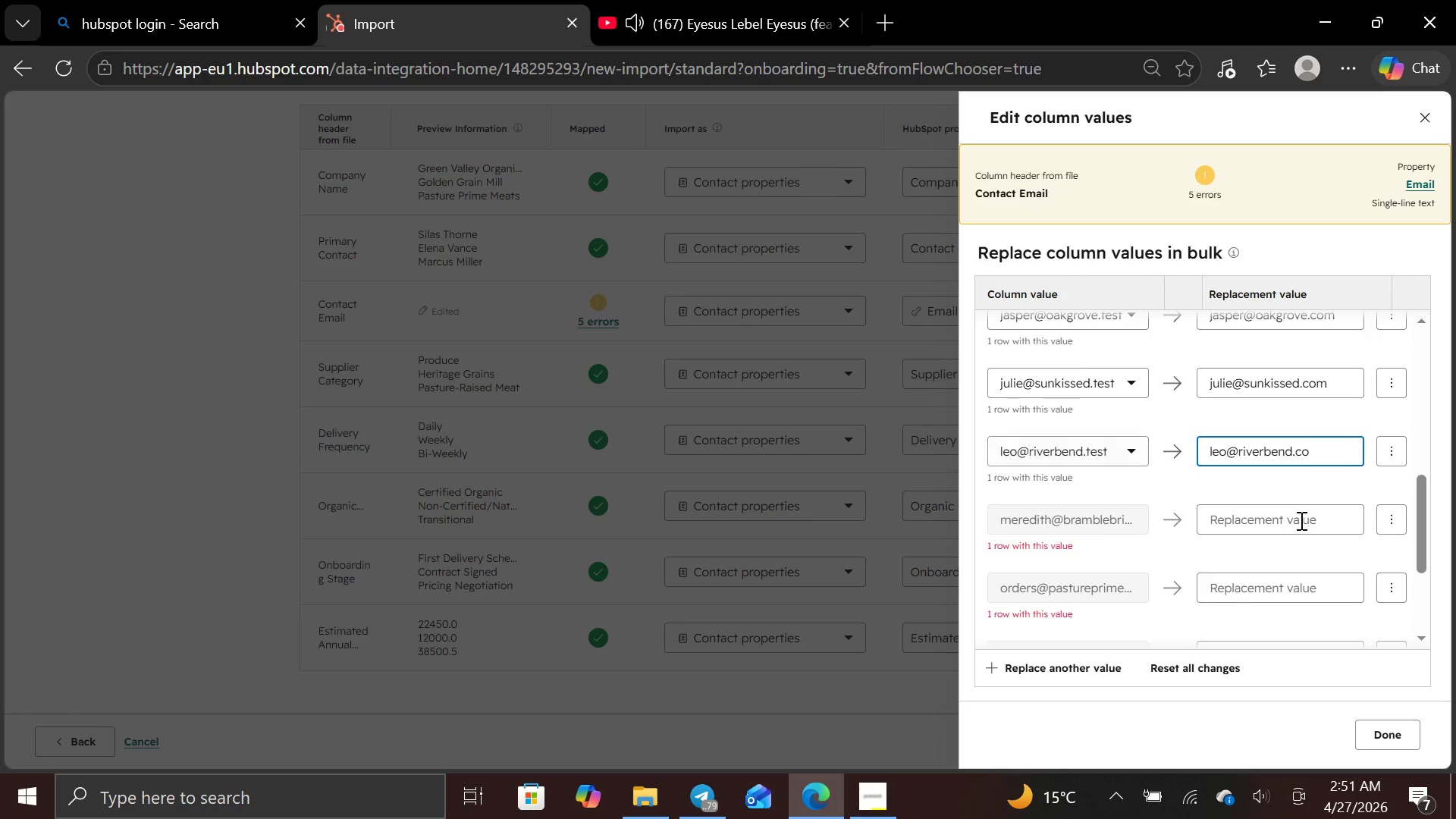 
left_click([1300, 521])
 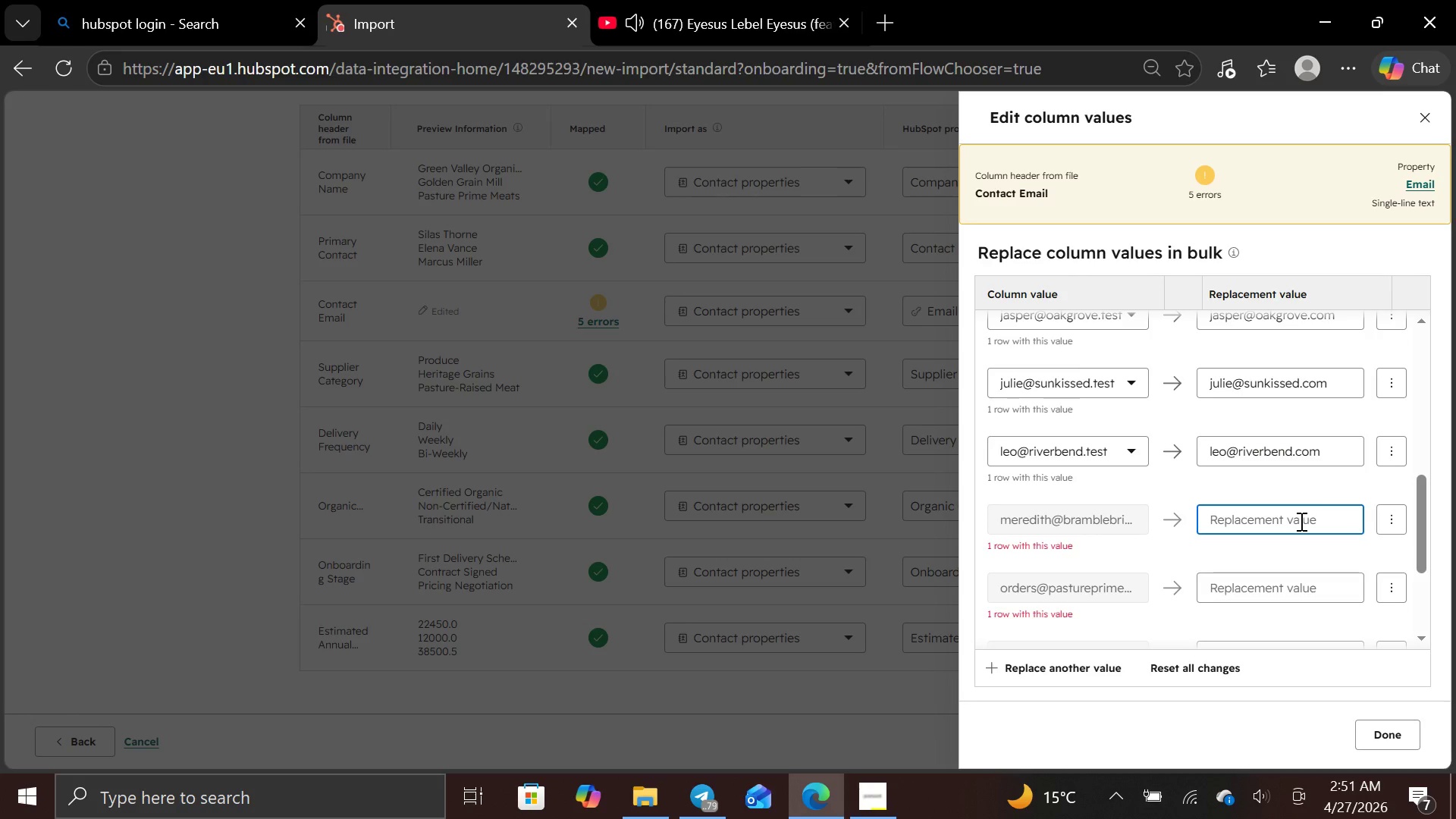 
type(Meredith@bram)
 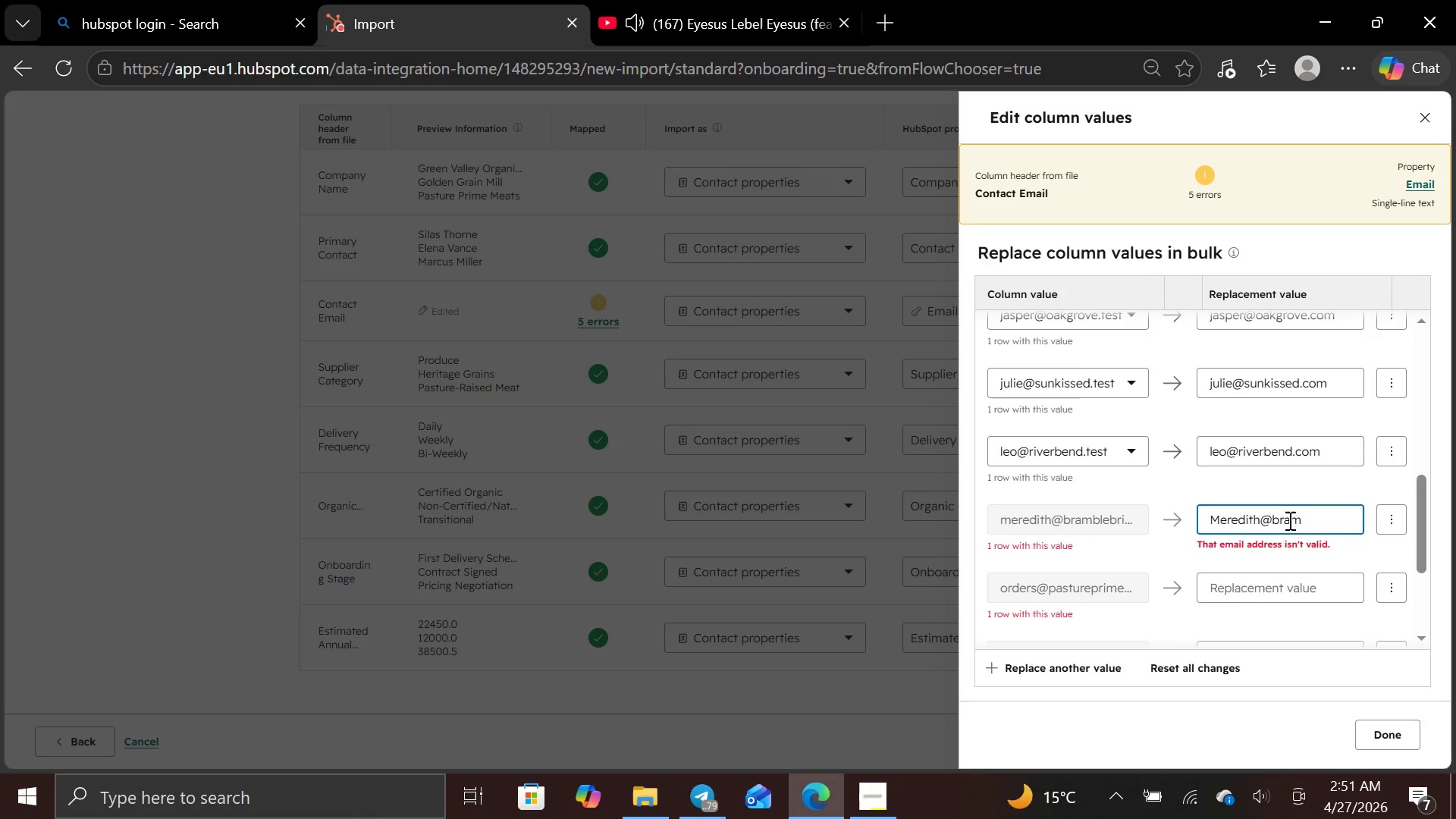 
wait(6.38)
 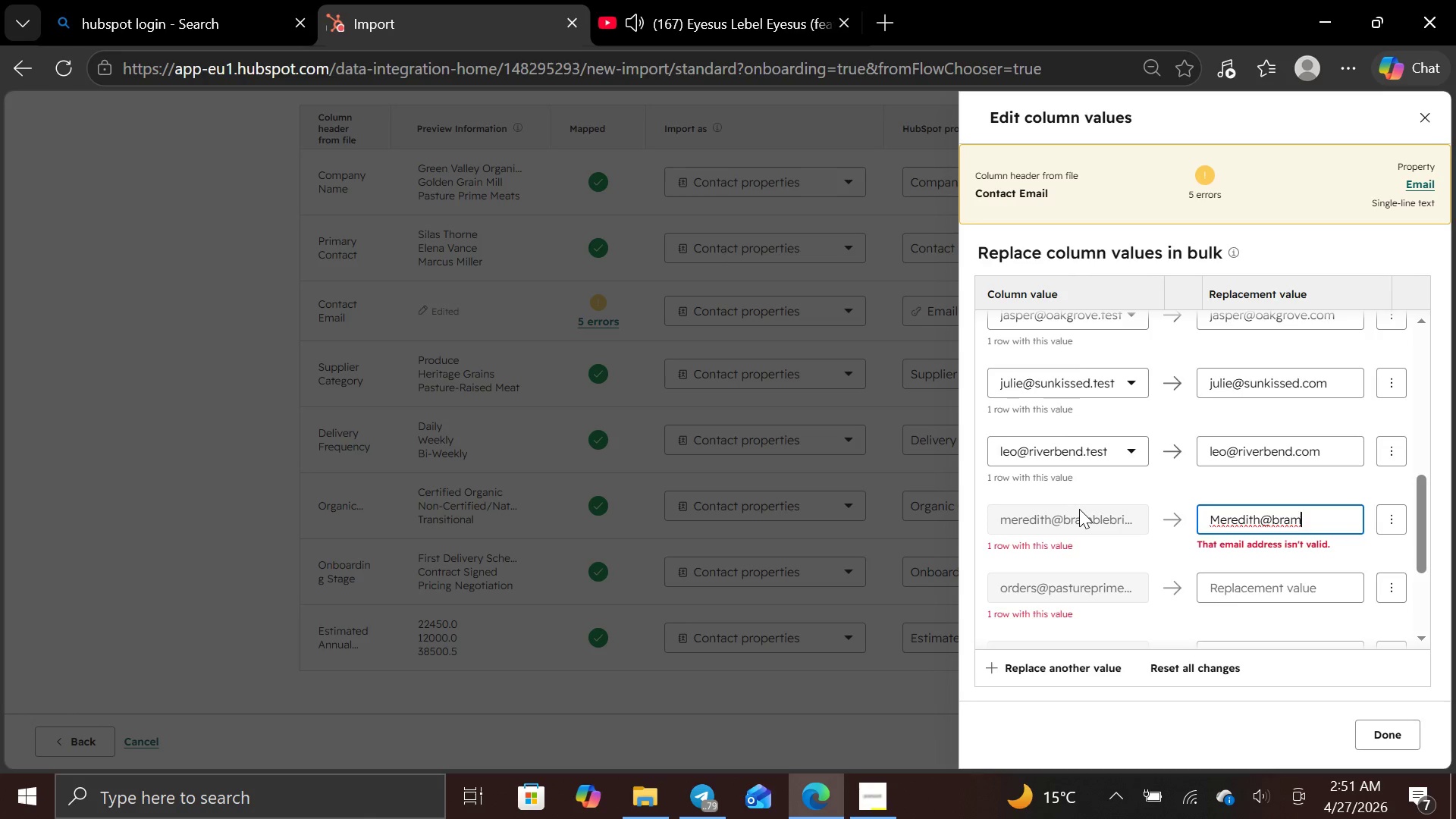 
type(bleb)
 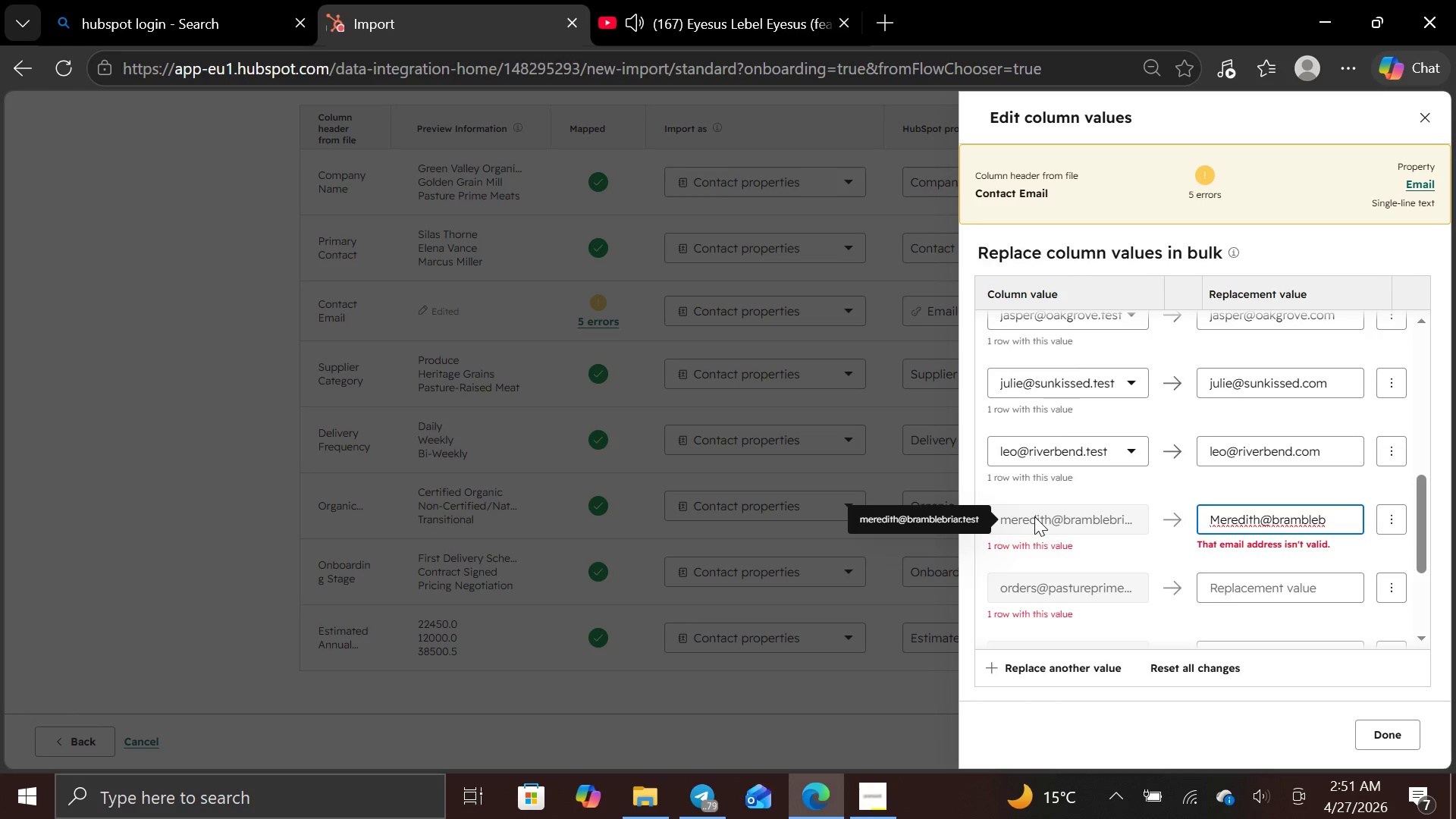 
wait(6.3)
 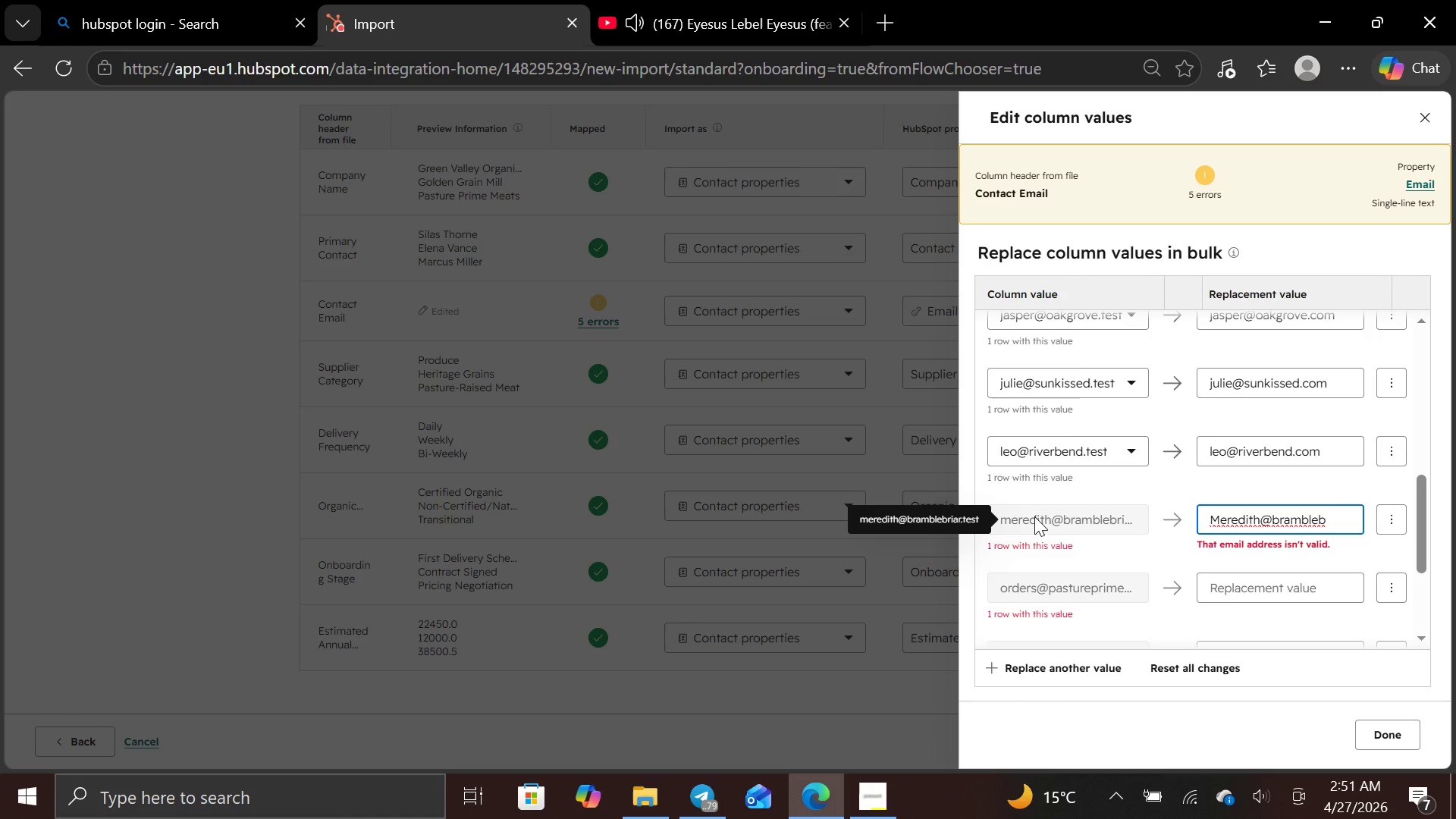 
type(riar)
 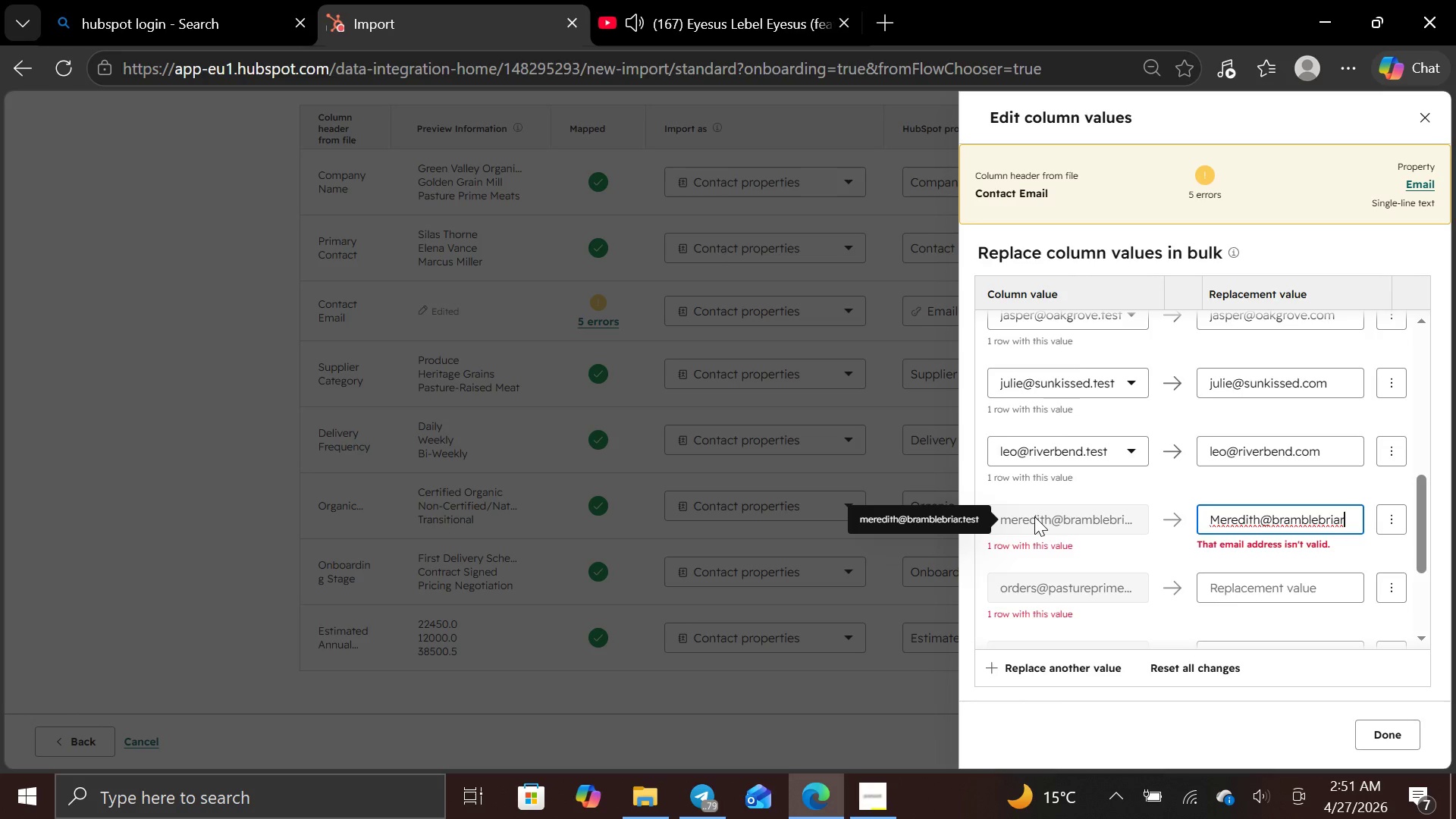 
type(.com)
 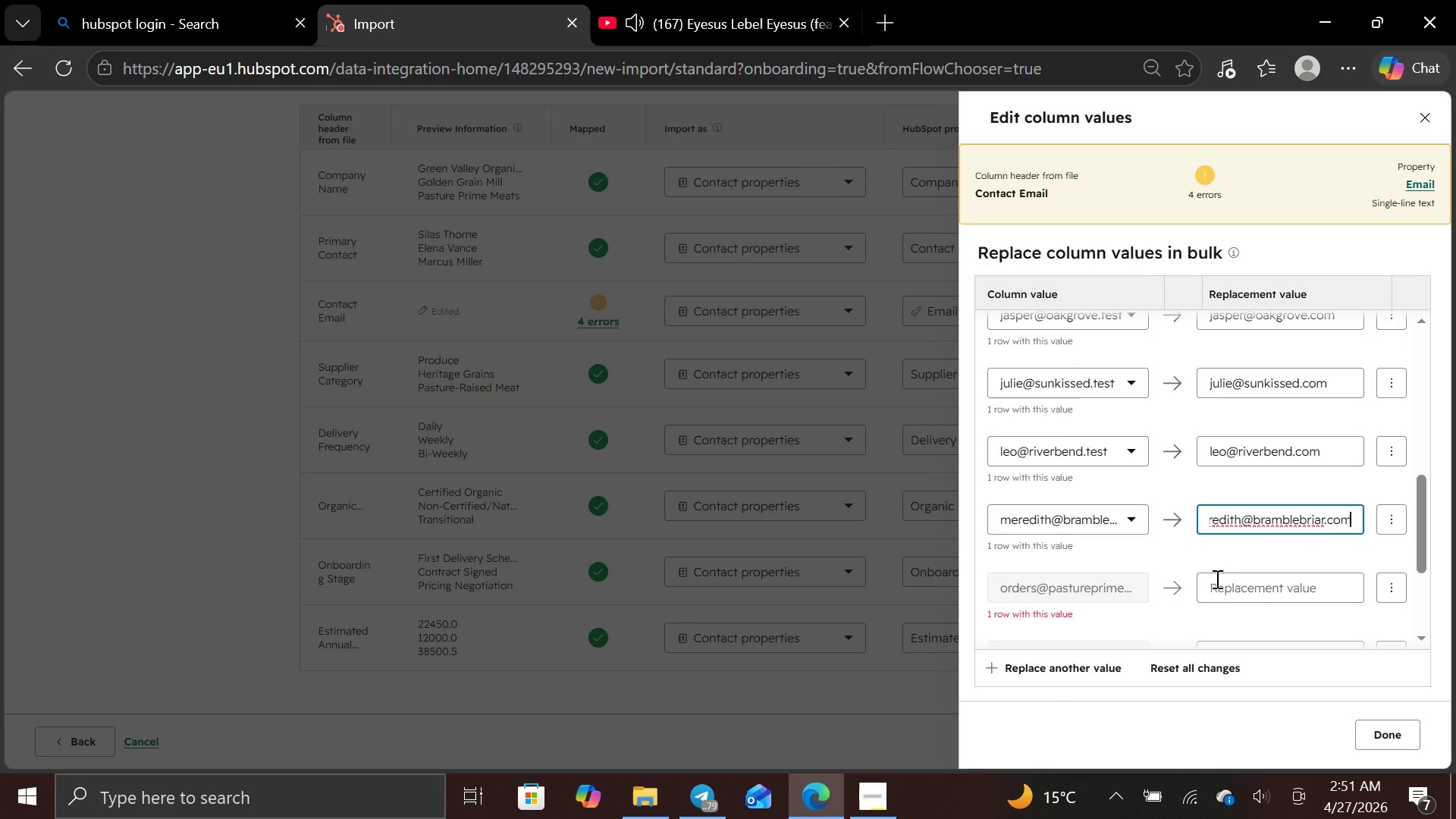 
left_click([1231, 584])
 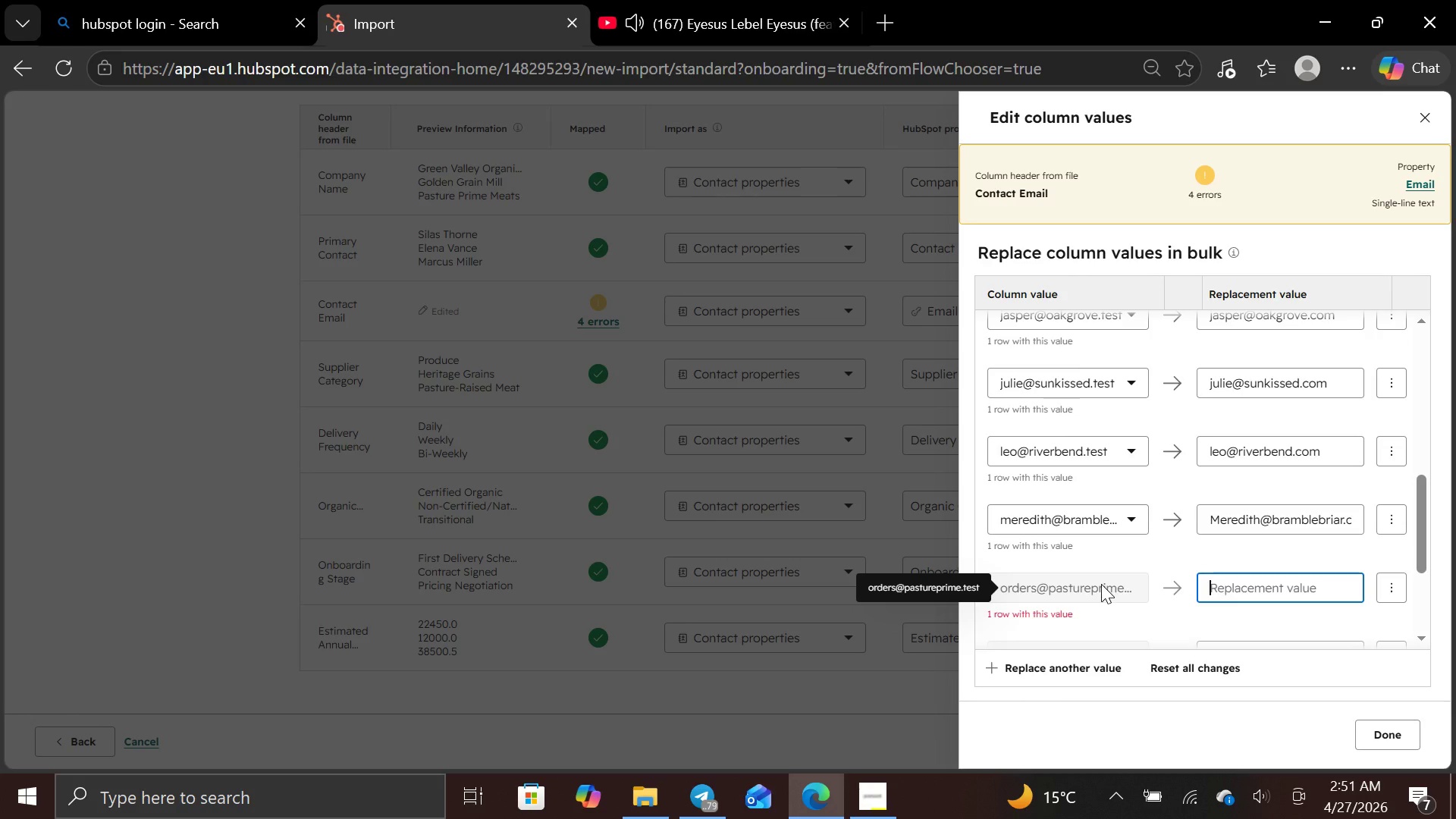 
type(orders@pastureprime.com)
 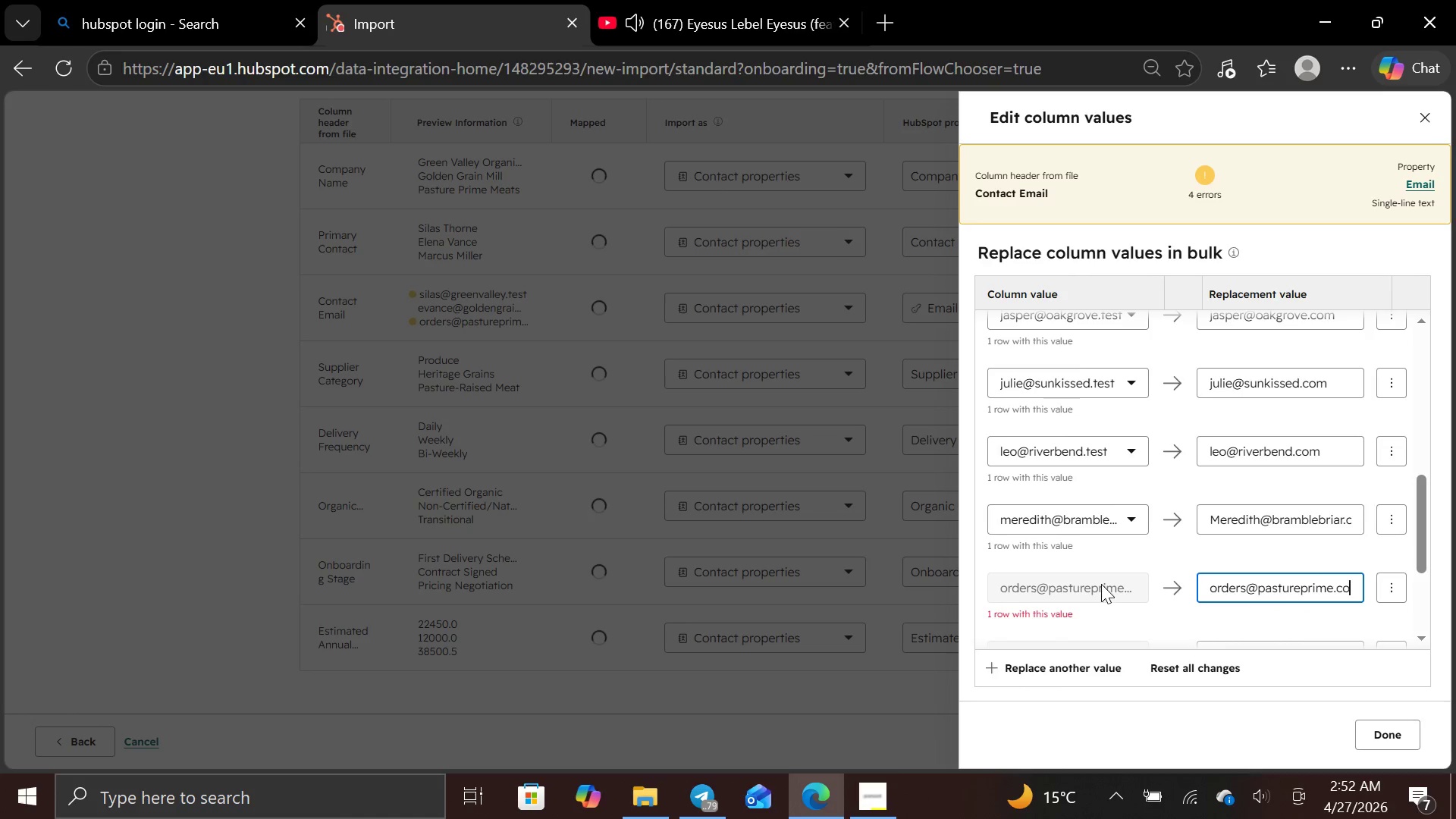 
mouse_move([1238, 493])
 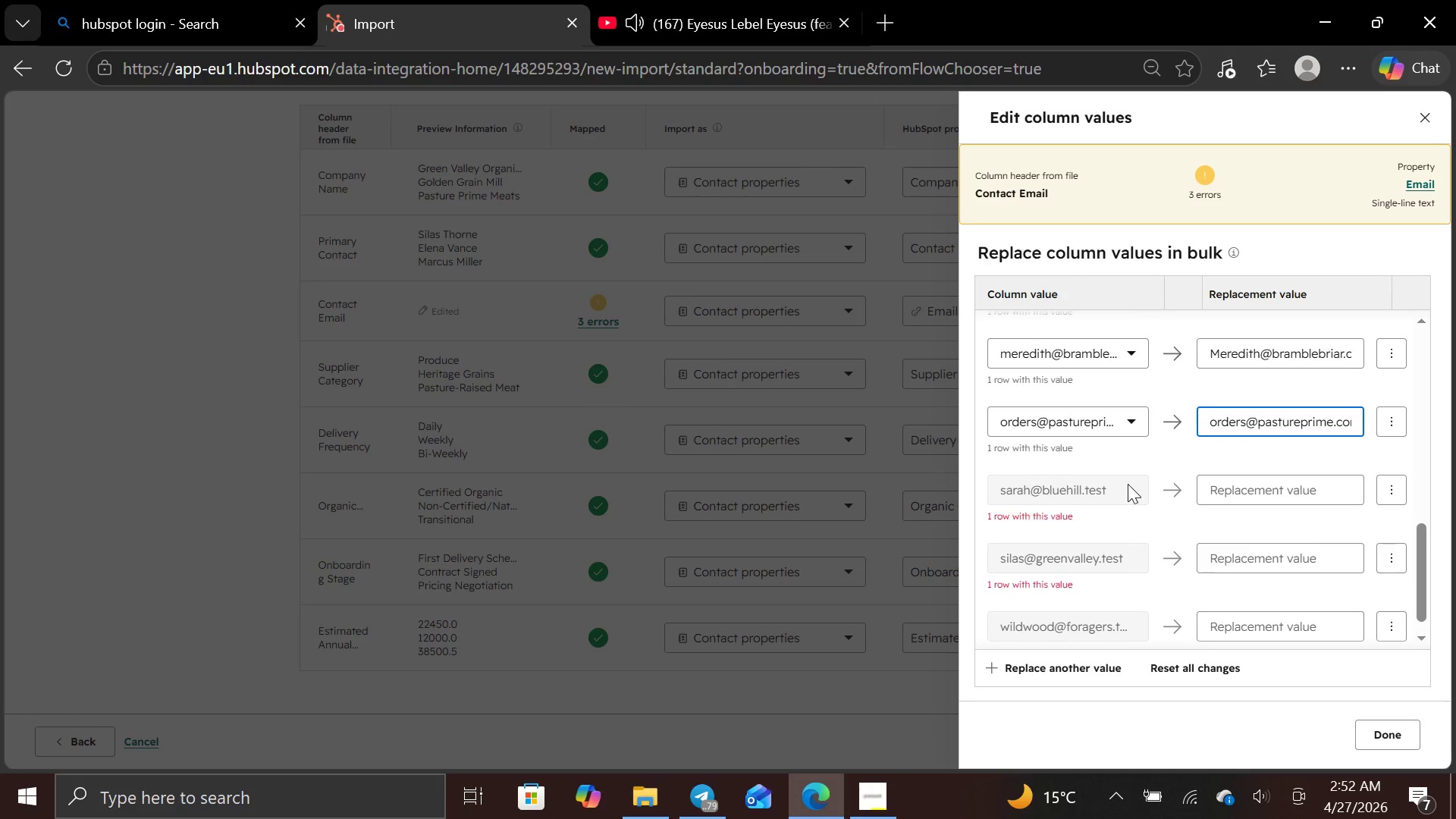 
left_click([1222, 492])
 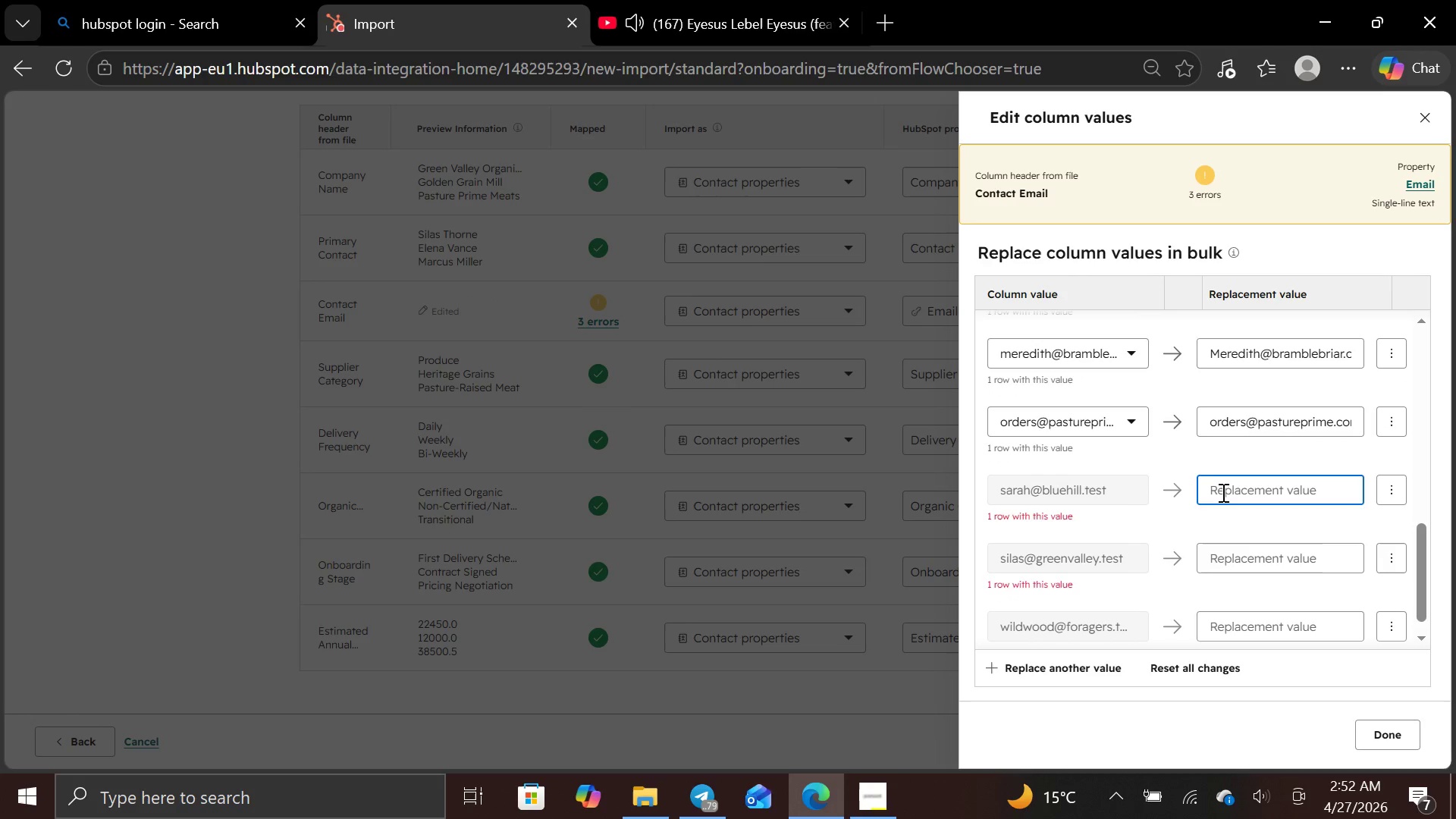 
type(sarah@blue)
 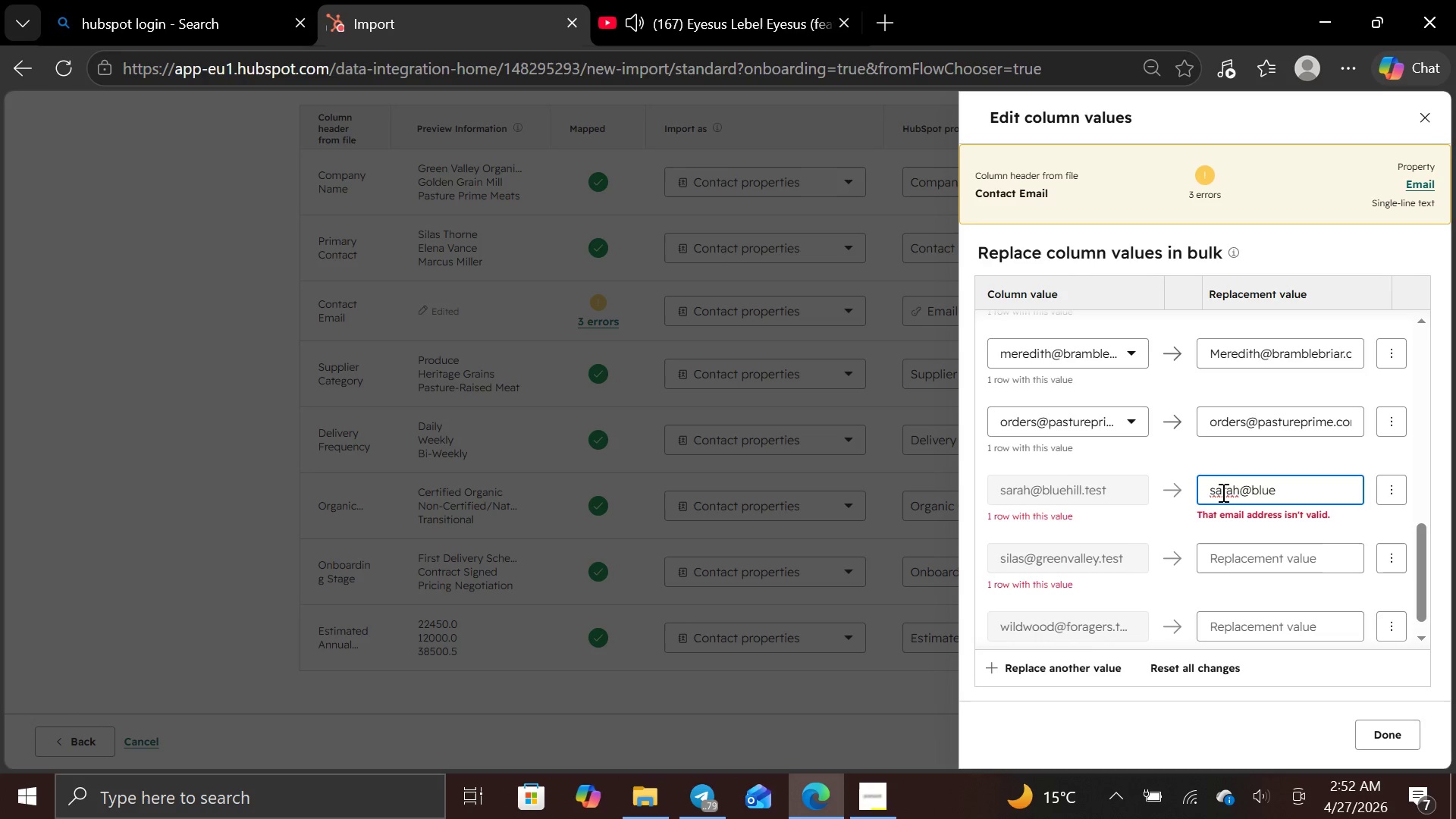 
type(hill.com)
 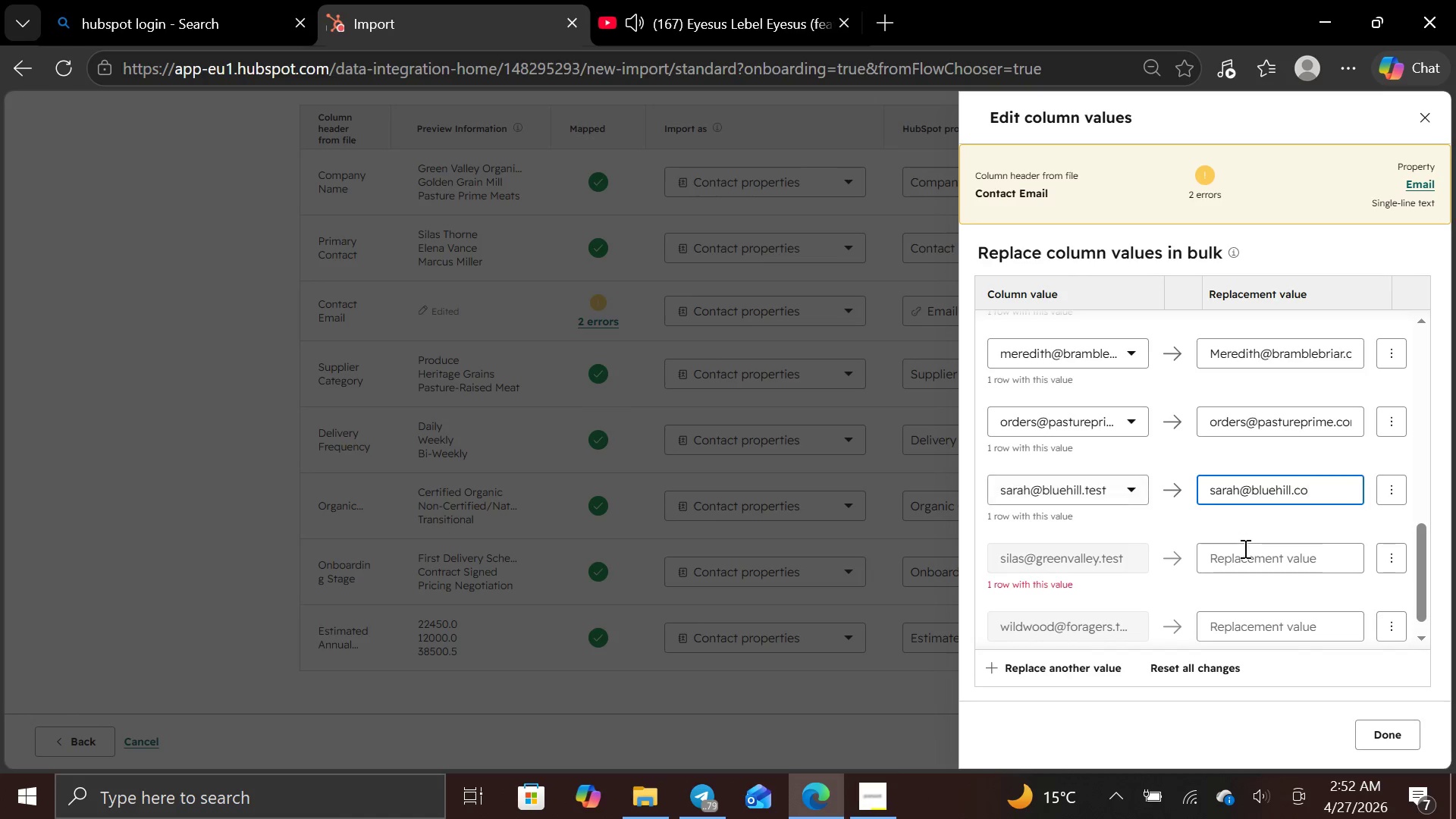 
left_click([1244, 550])
 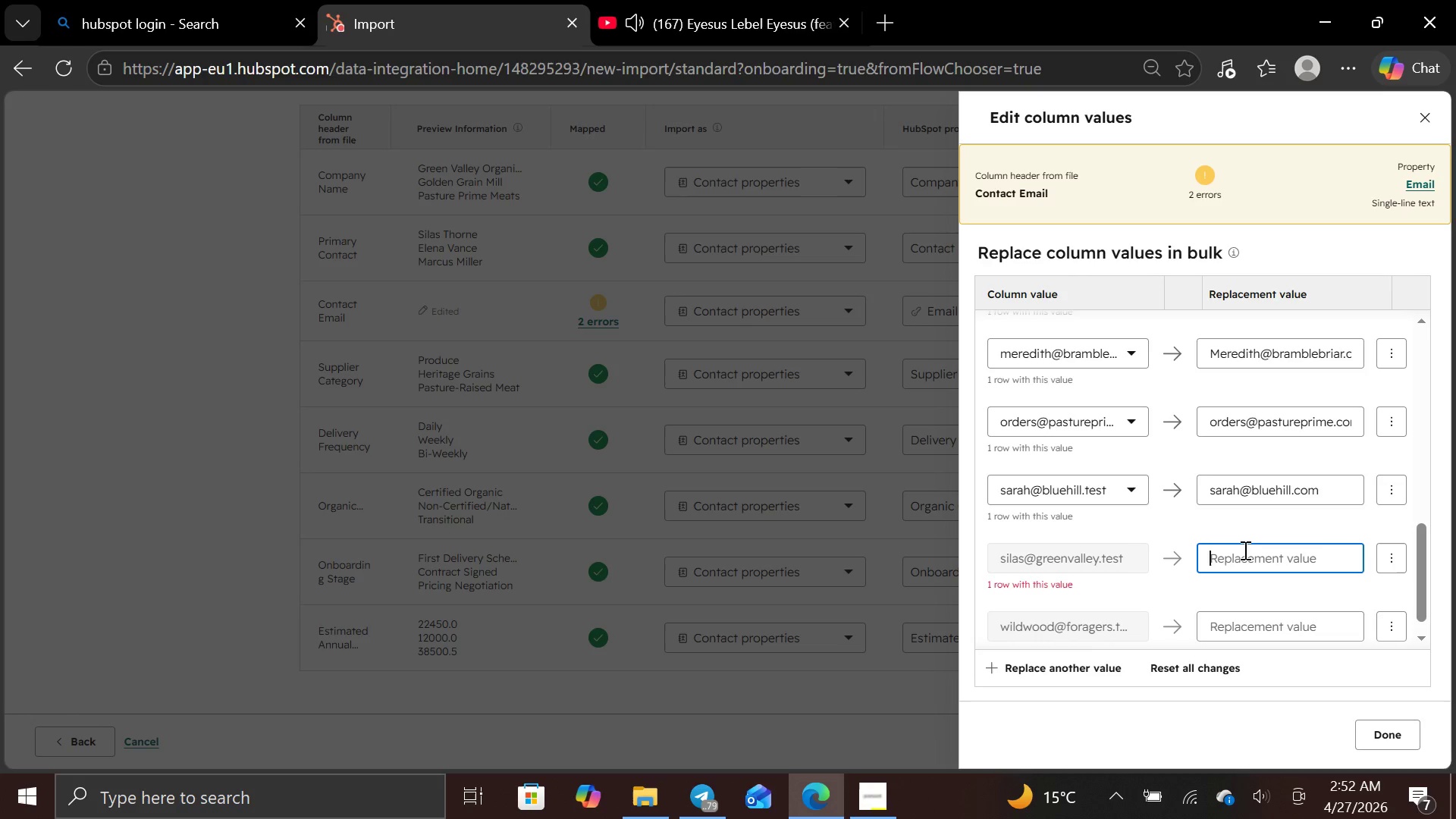 
type(silas@greenvalley.com)
 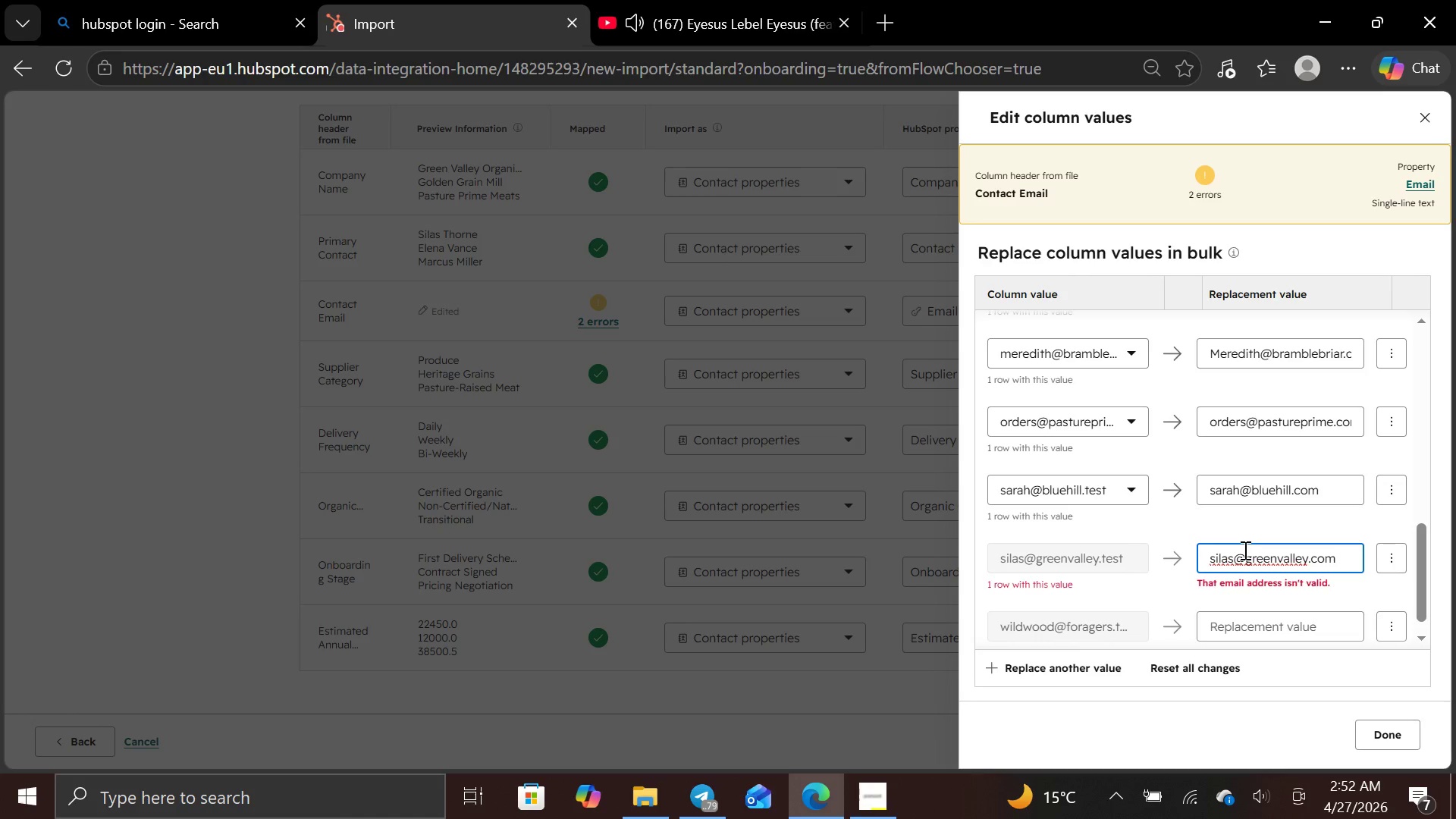 
left_click([1292, 604])
 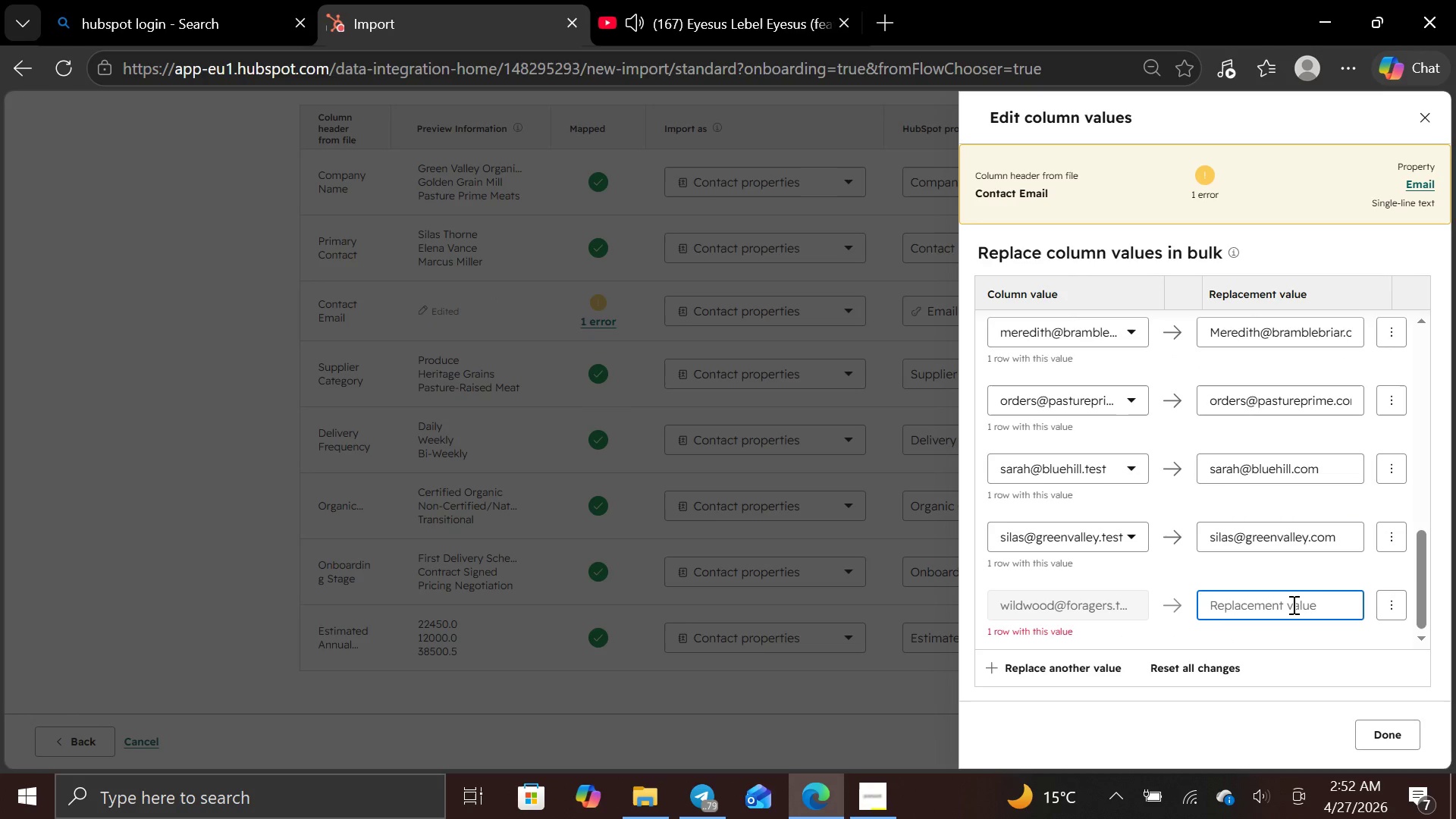 
type(wildwood)
 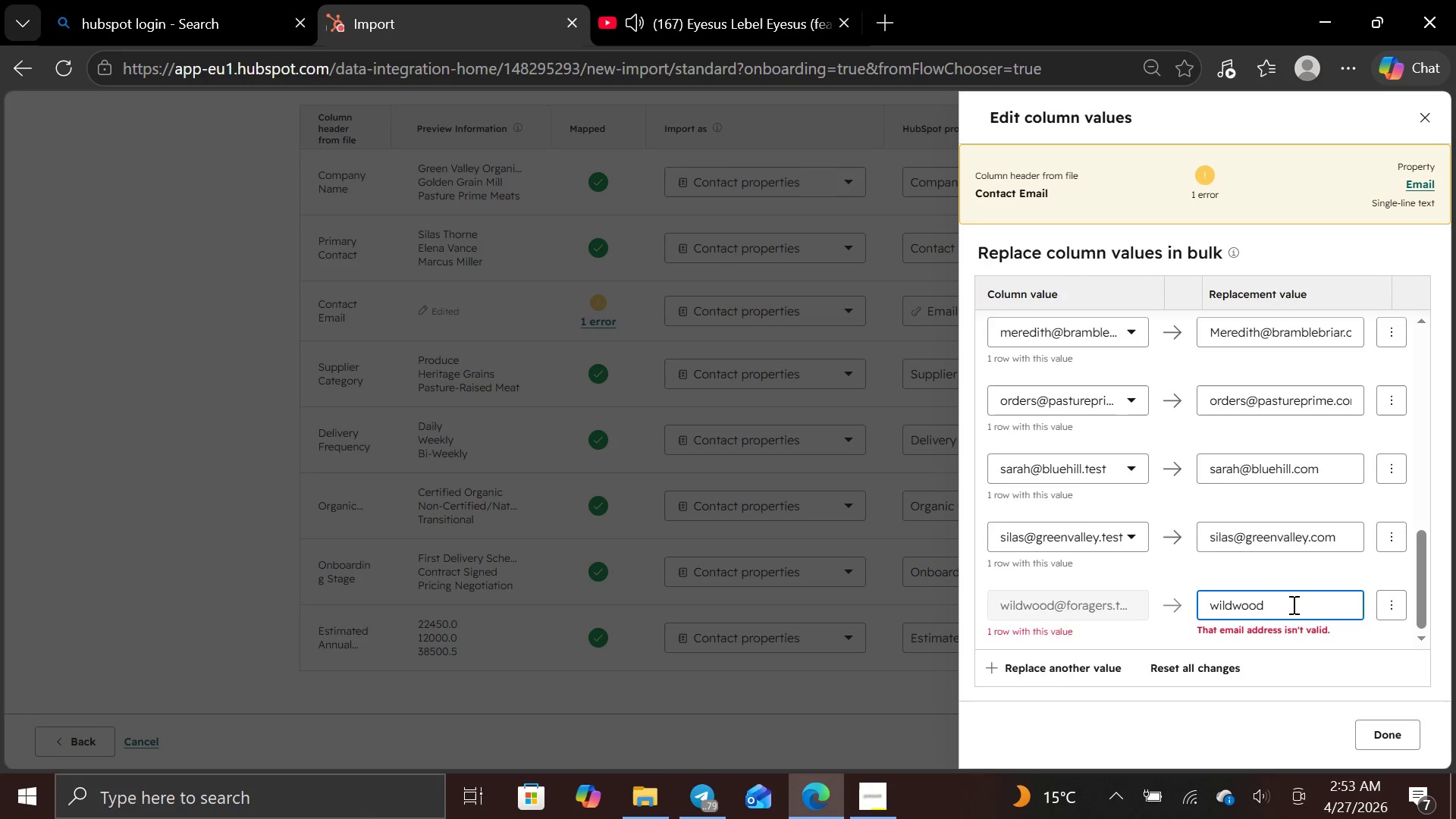 
key(Shift+2)
 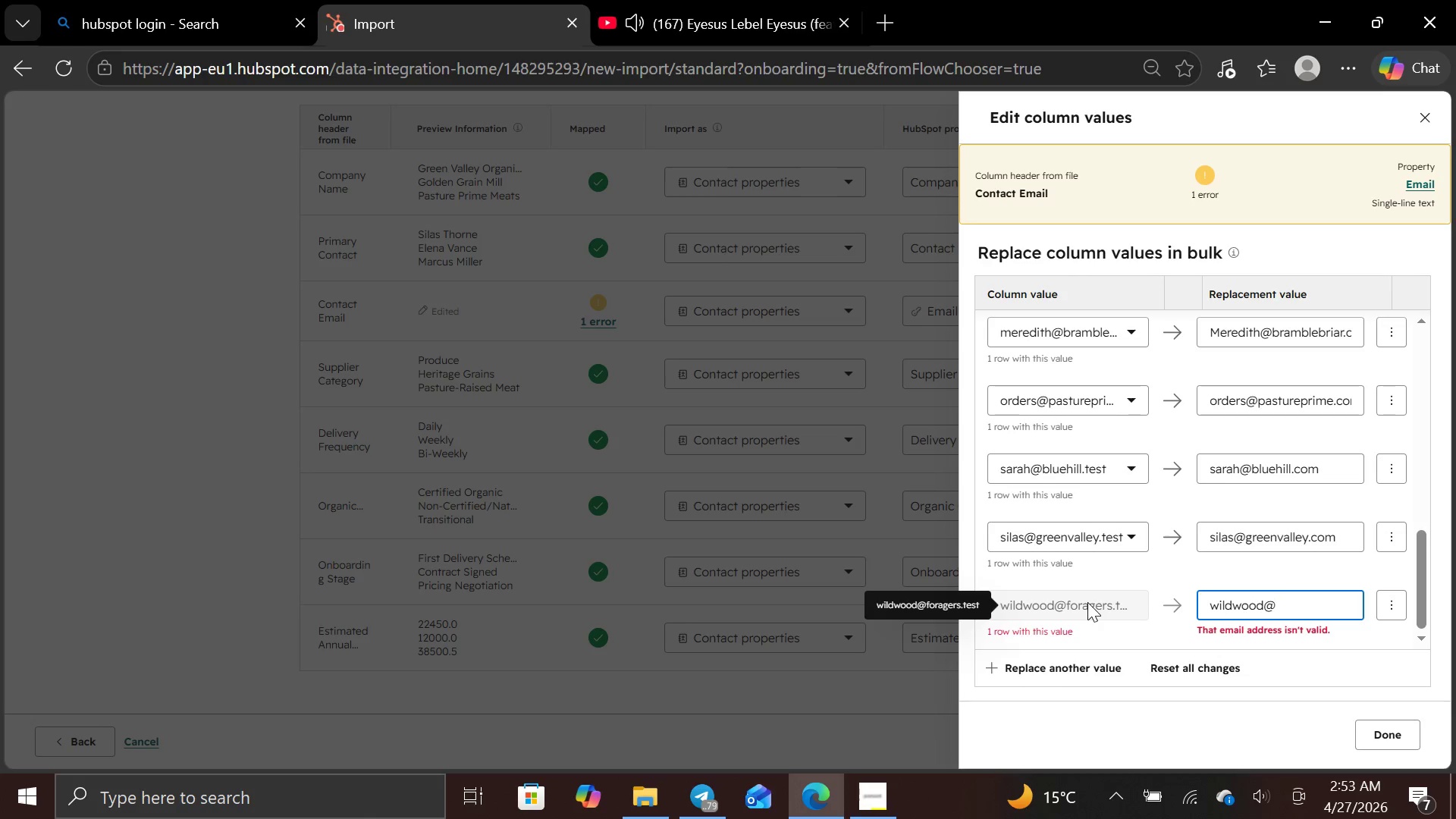 
wait(6.2)
 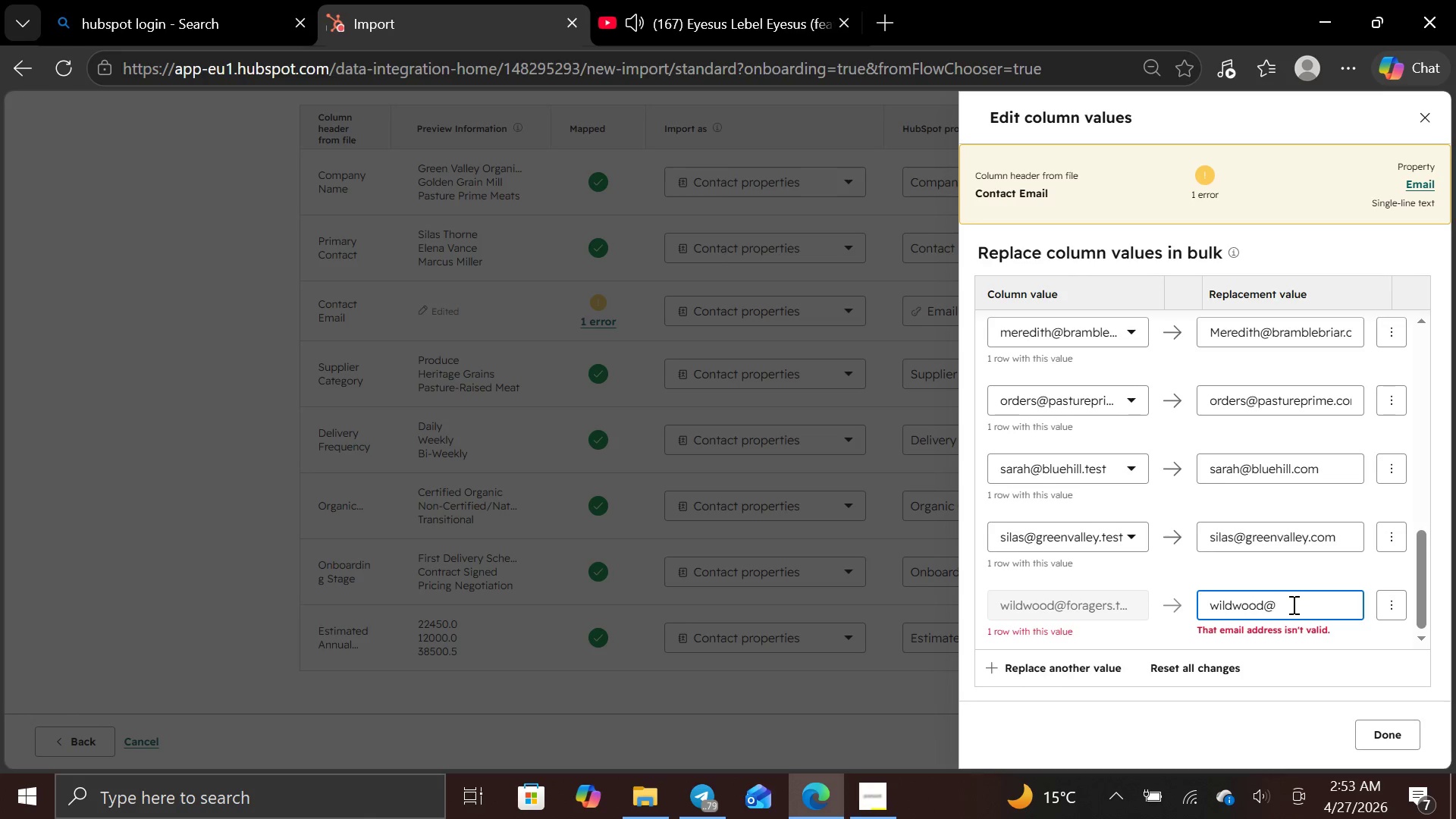 
type(foragers)
 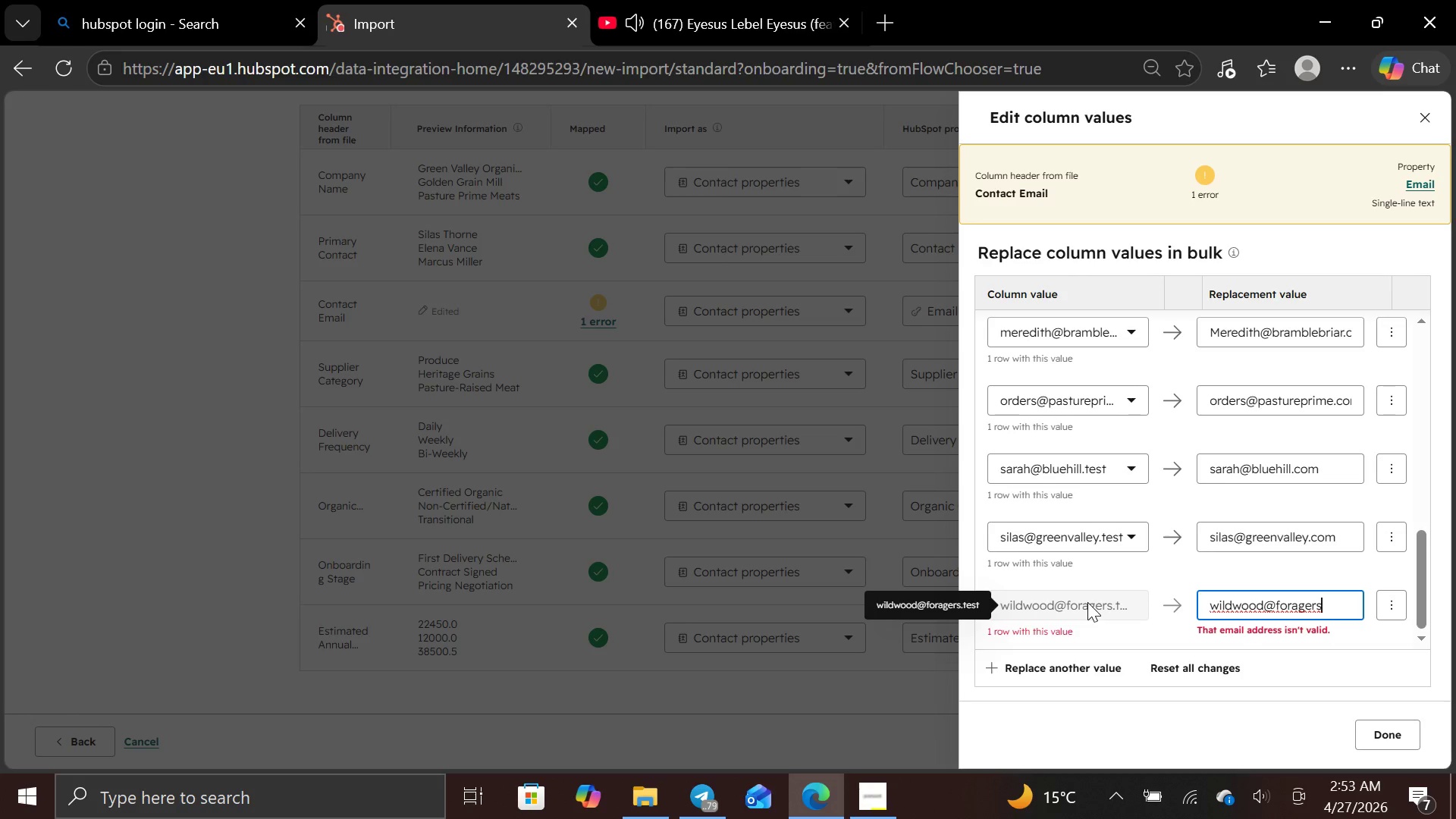 
type(.com)
 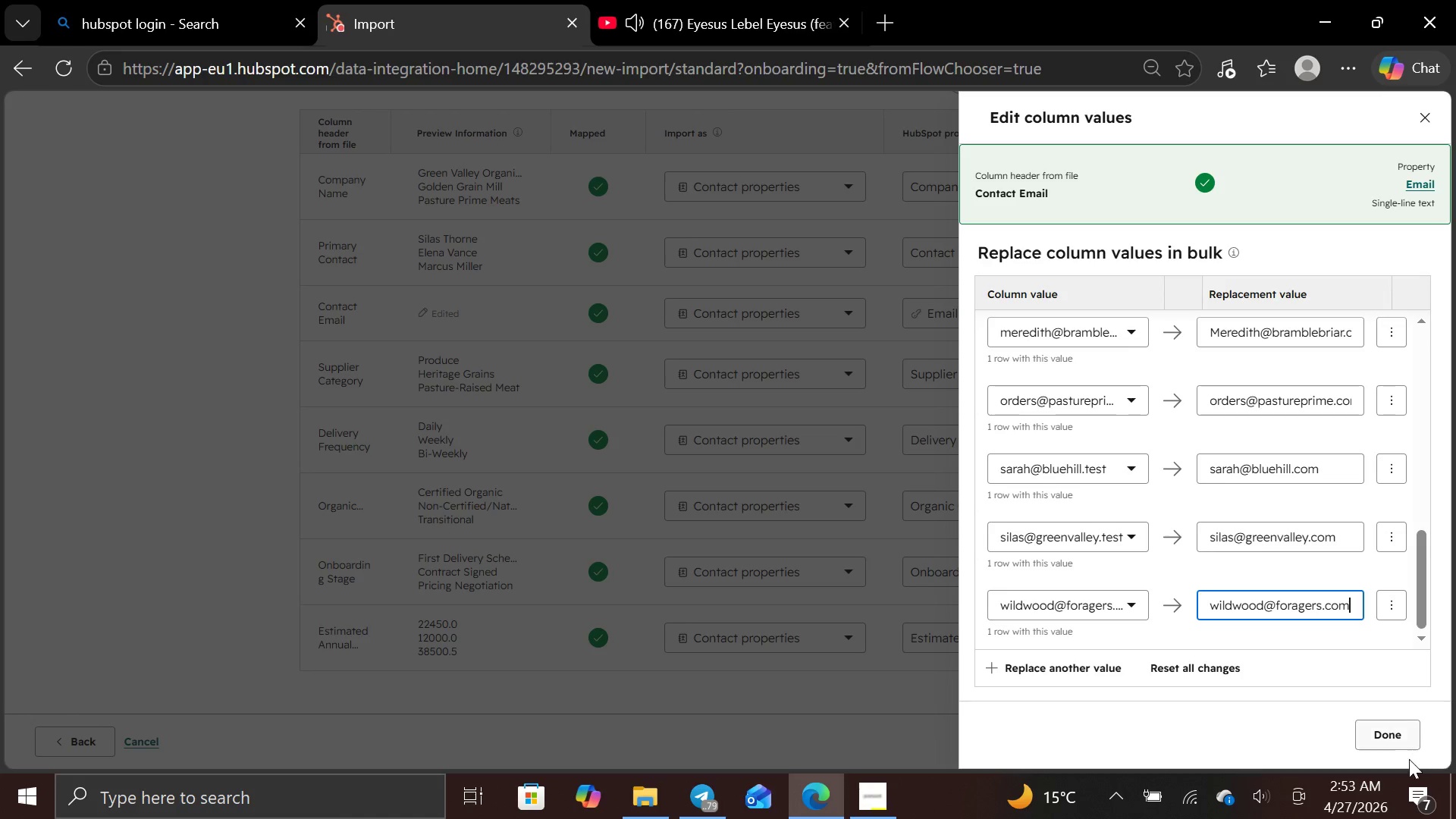 
left_click([1392, 730])
 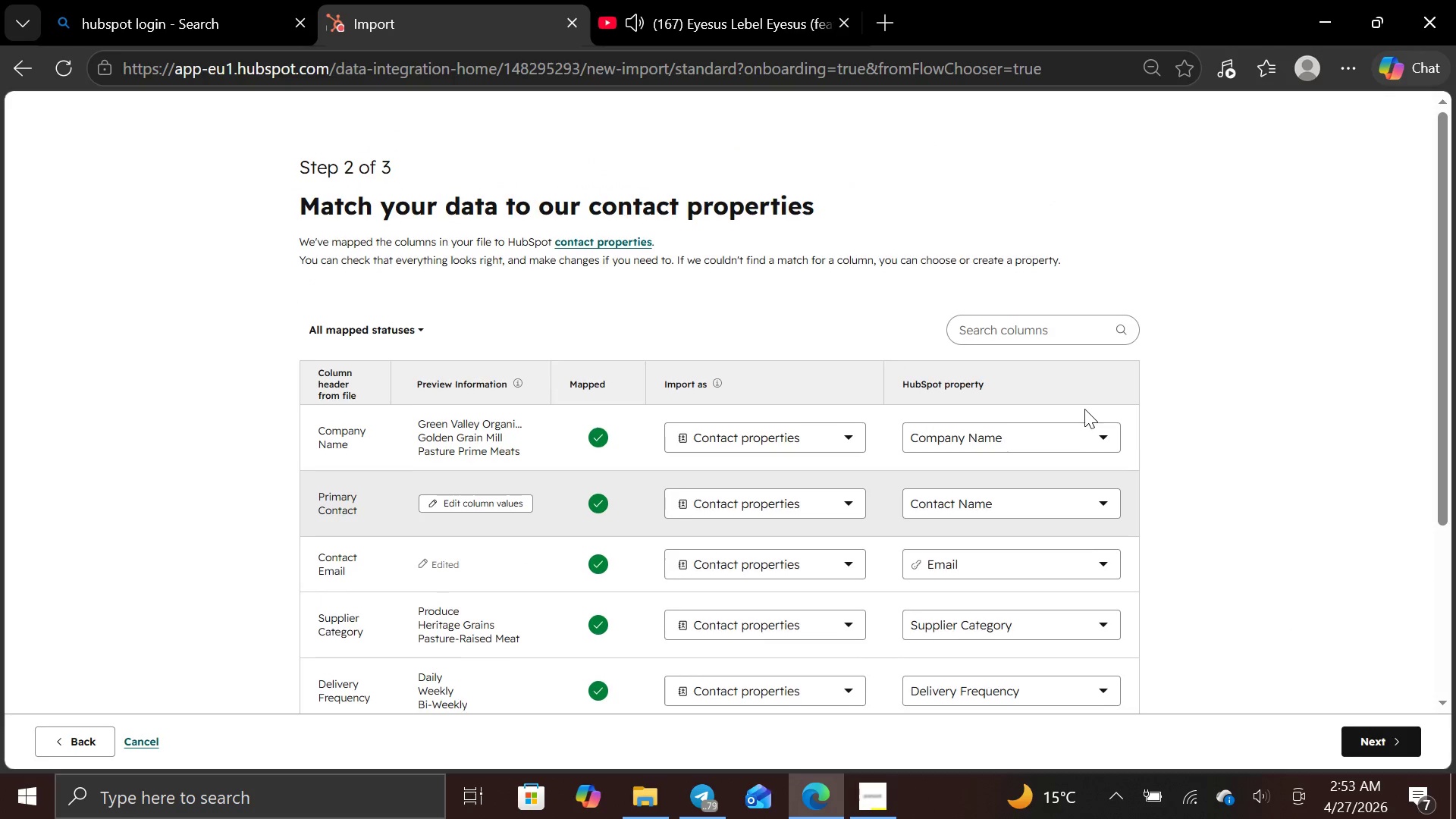 
wait(6.0)
 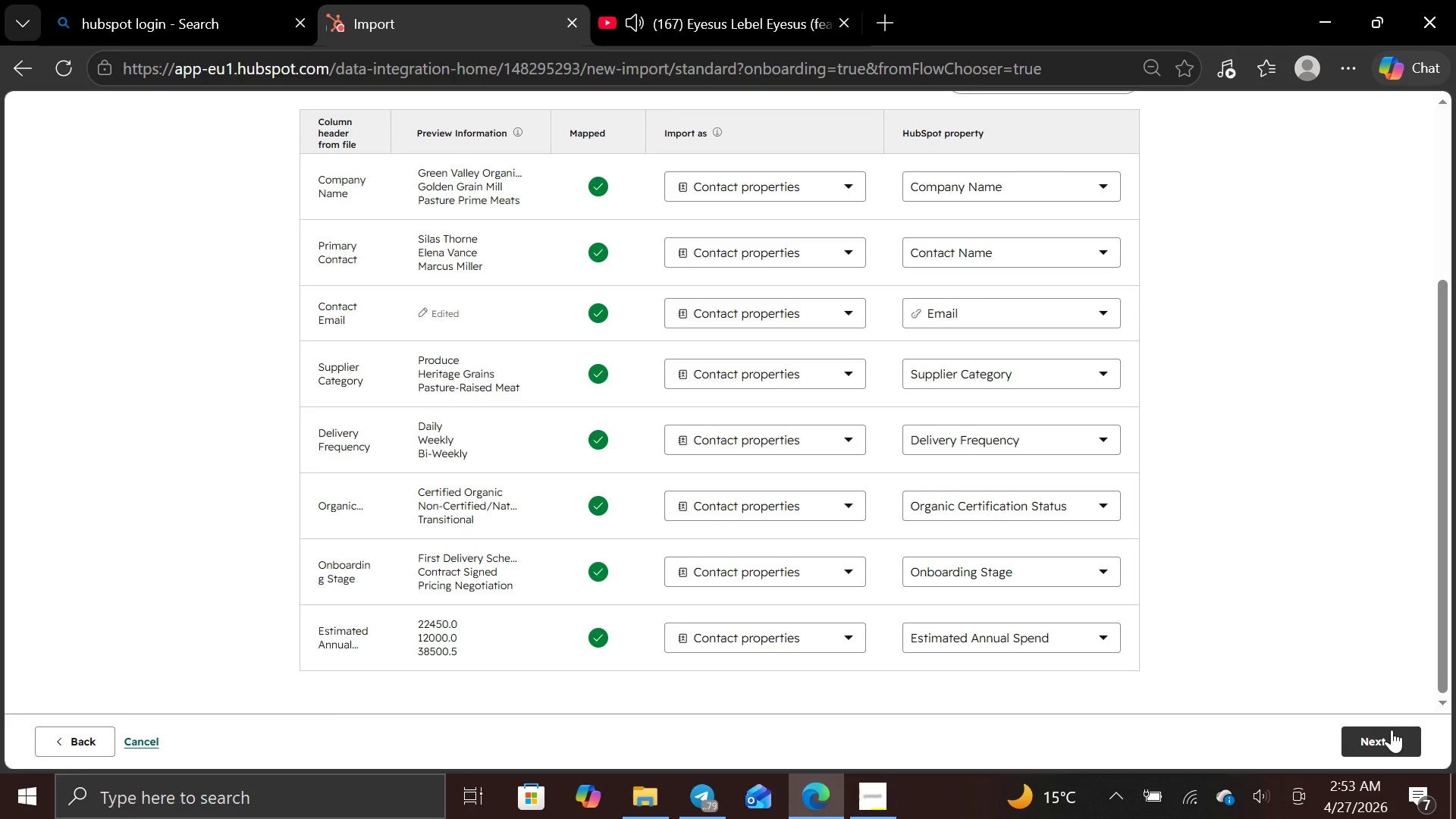 
key(Control+Minus)
 